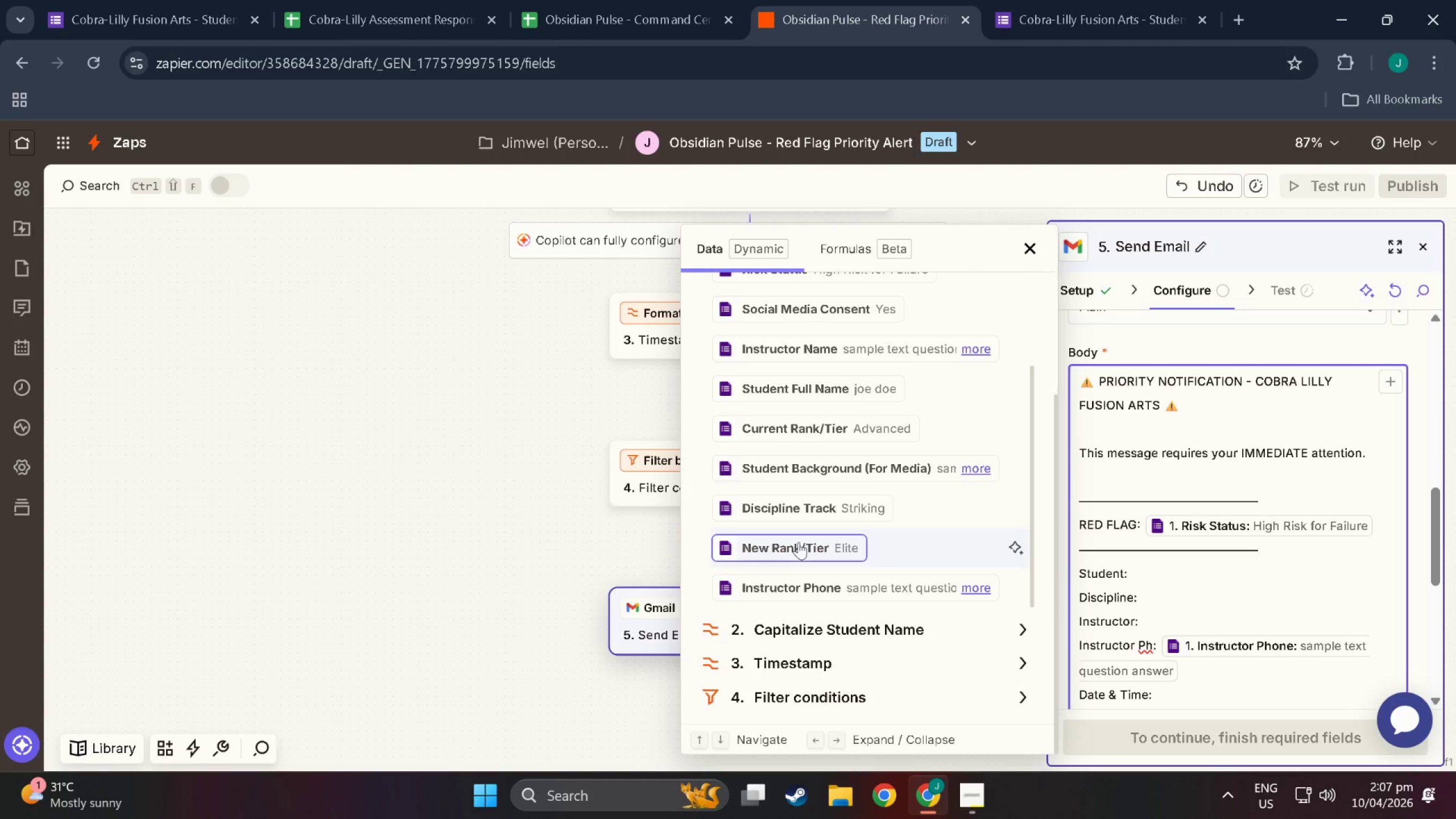 
scroll: coordinate [796, 538], scroll_direction: up, amount: 6.0
 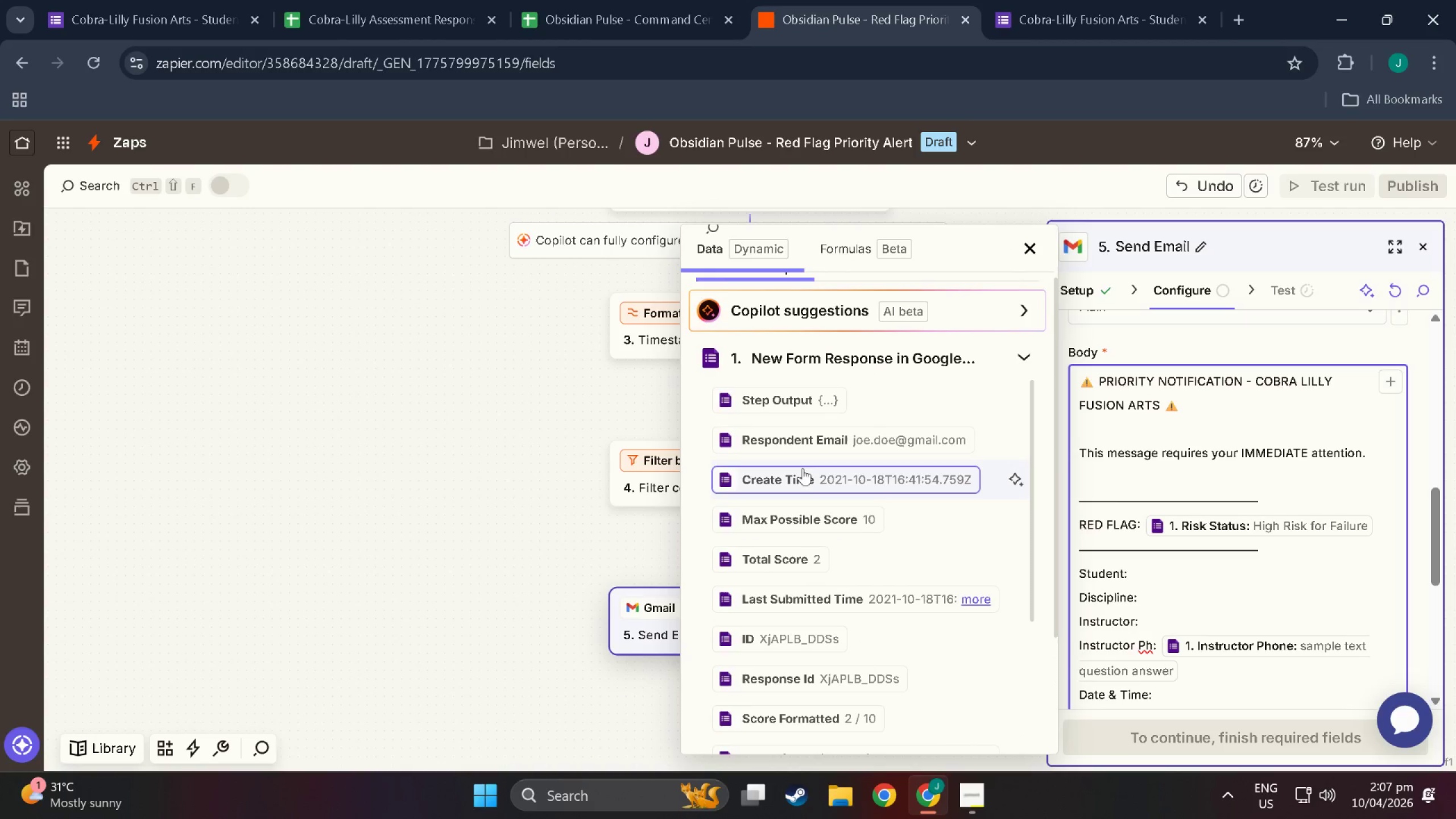 
scroll: coordinate [832, 562], scroll_direction: down, amount: 10.0
 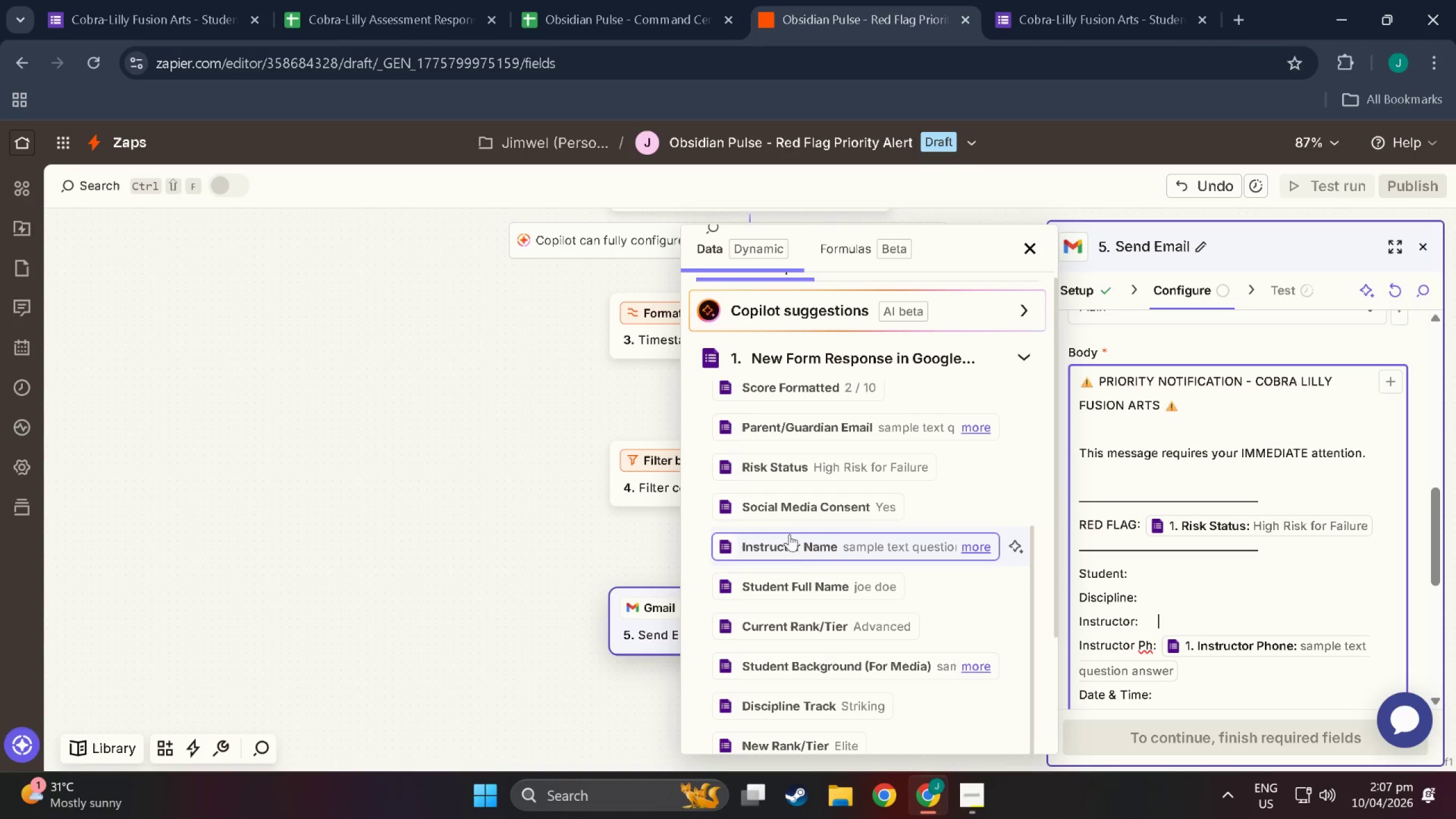 
left_click([792, 547])
 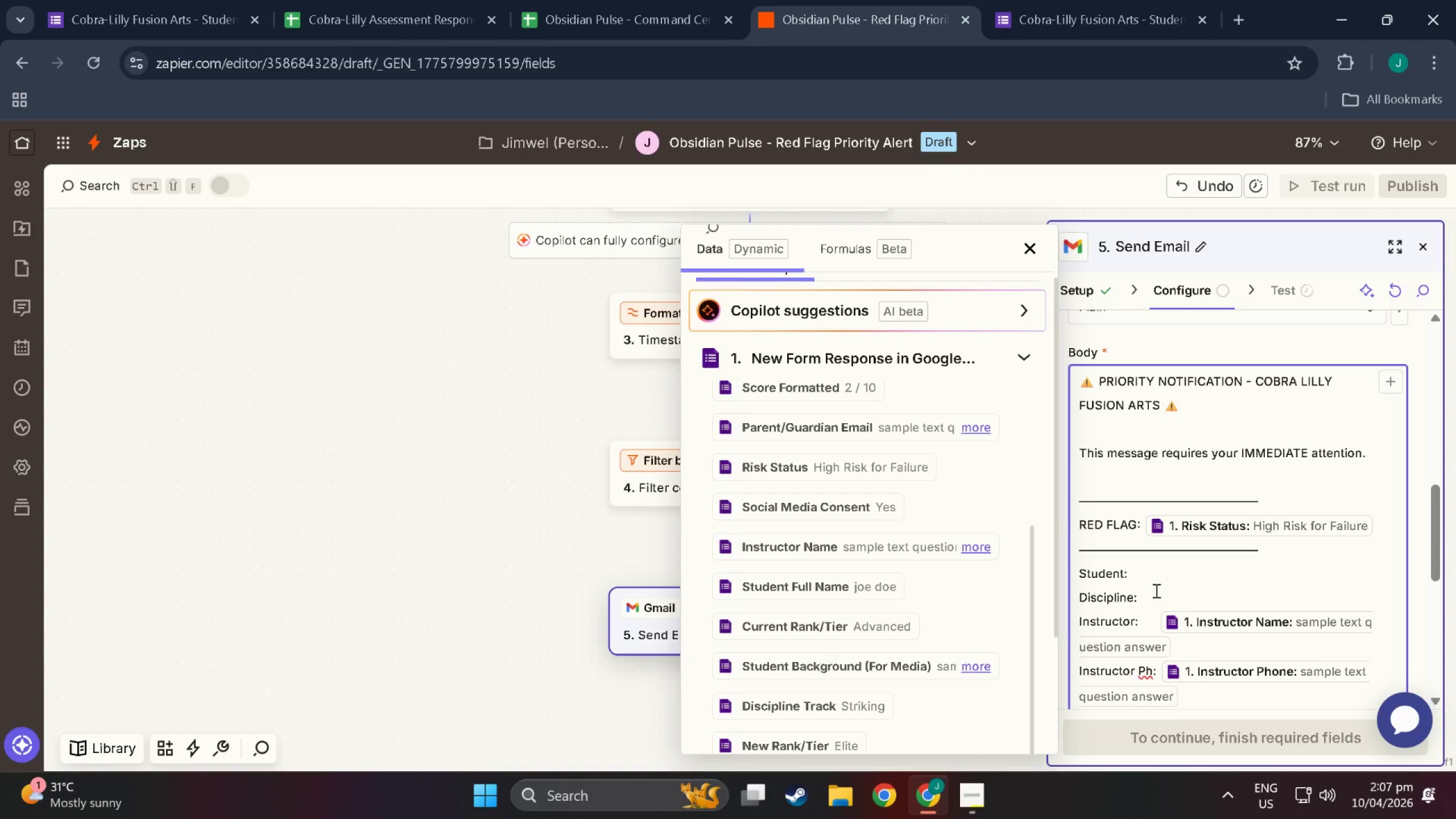 
left_click([1152, 595])
 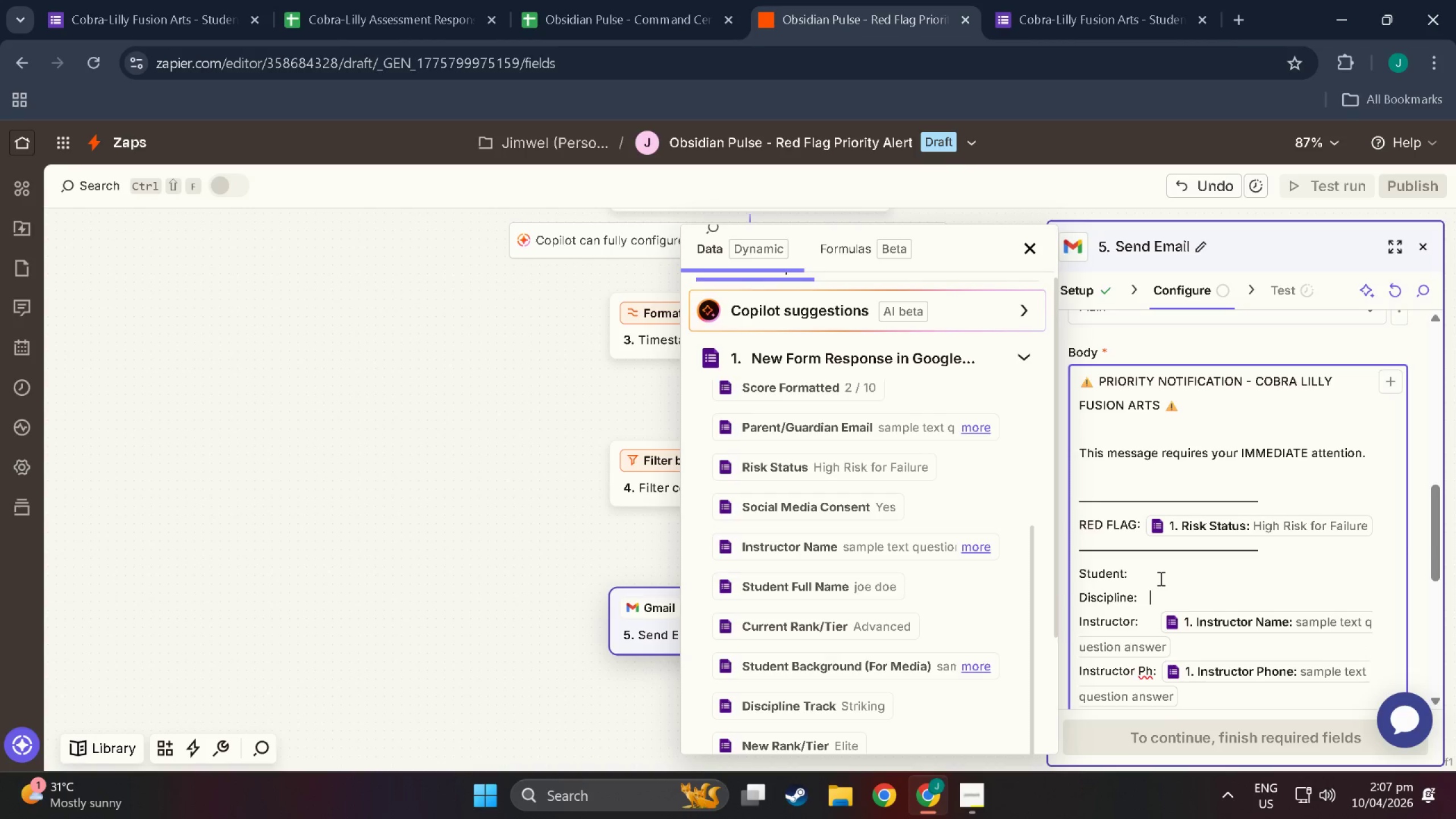 
key(Space)
 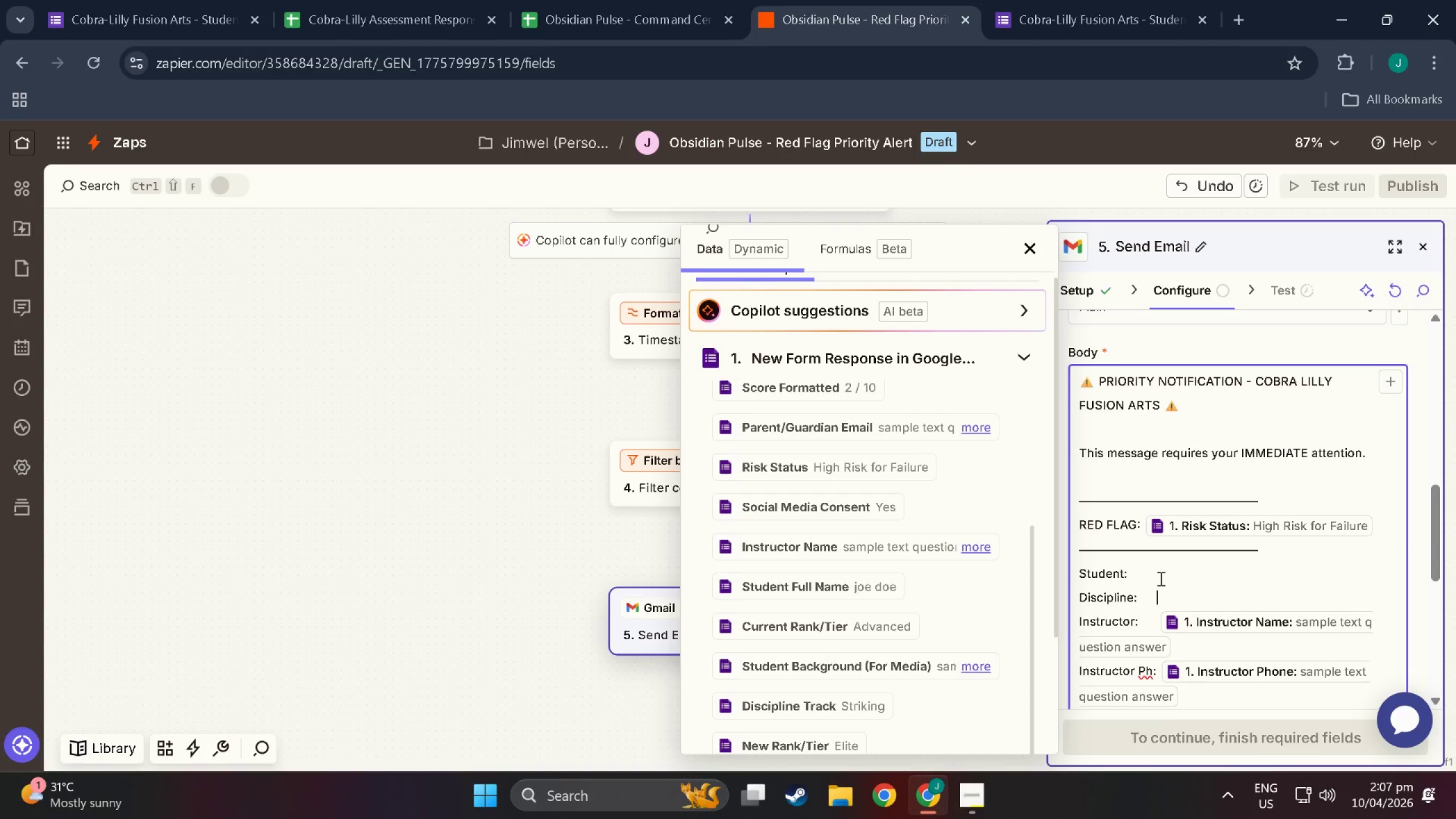 
hold_key(key=Space, duration=0.63)
 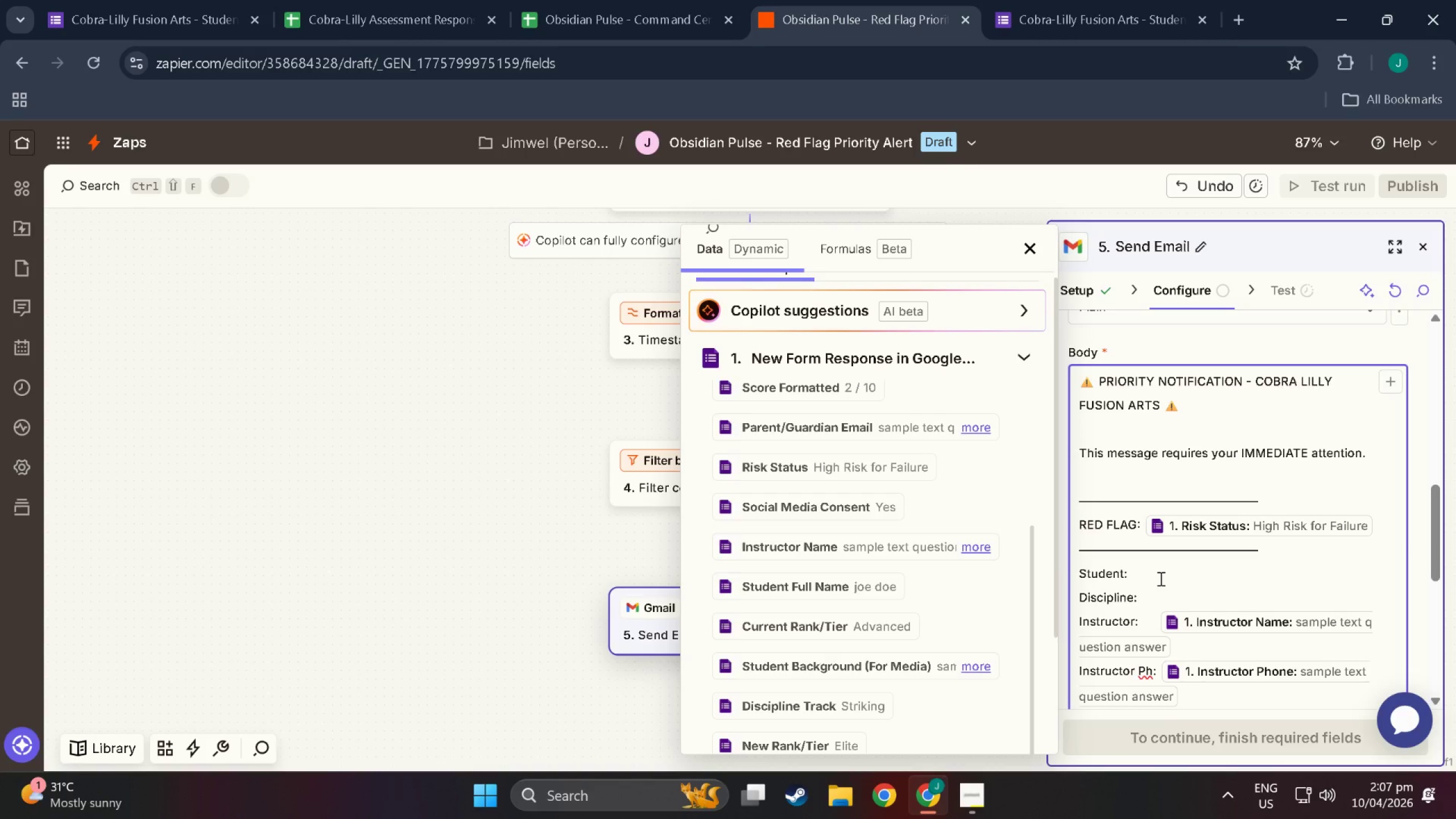 
key(Backspace)
 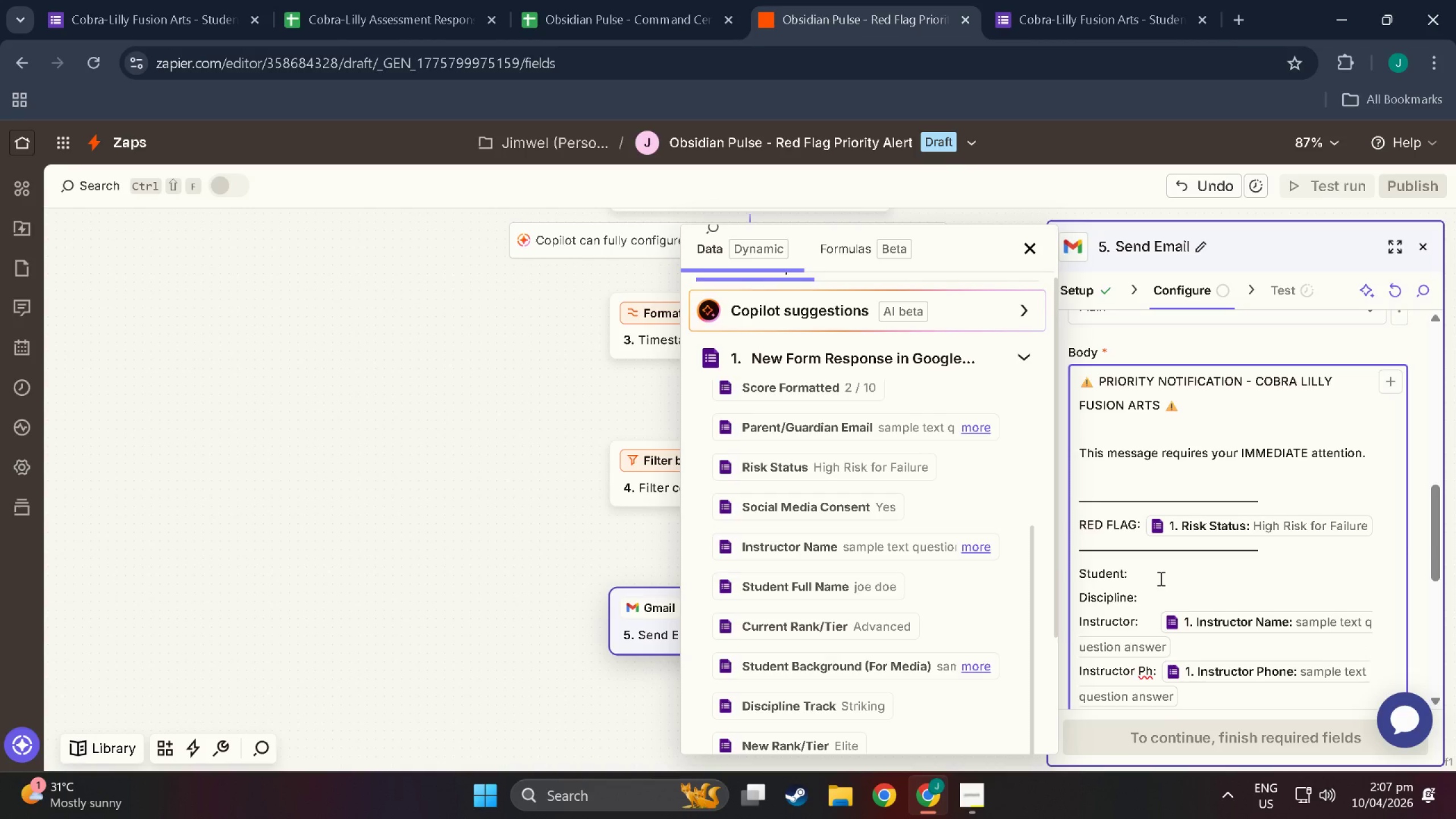 
key(Backspace)
 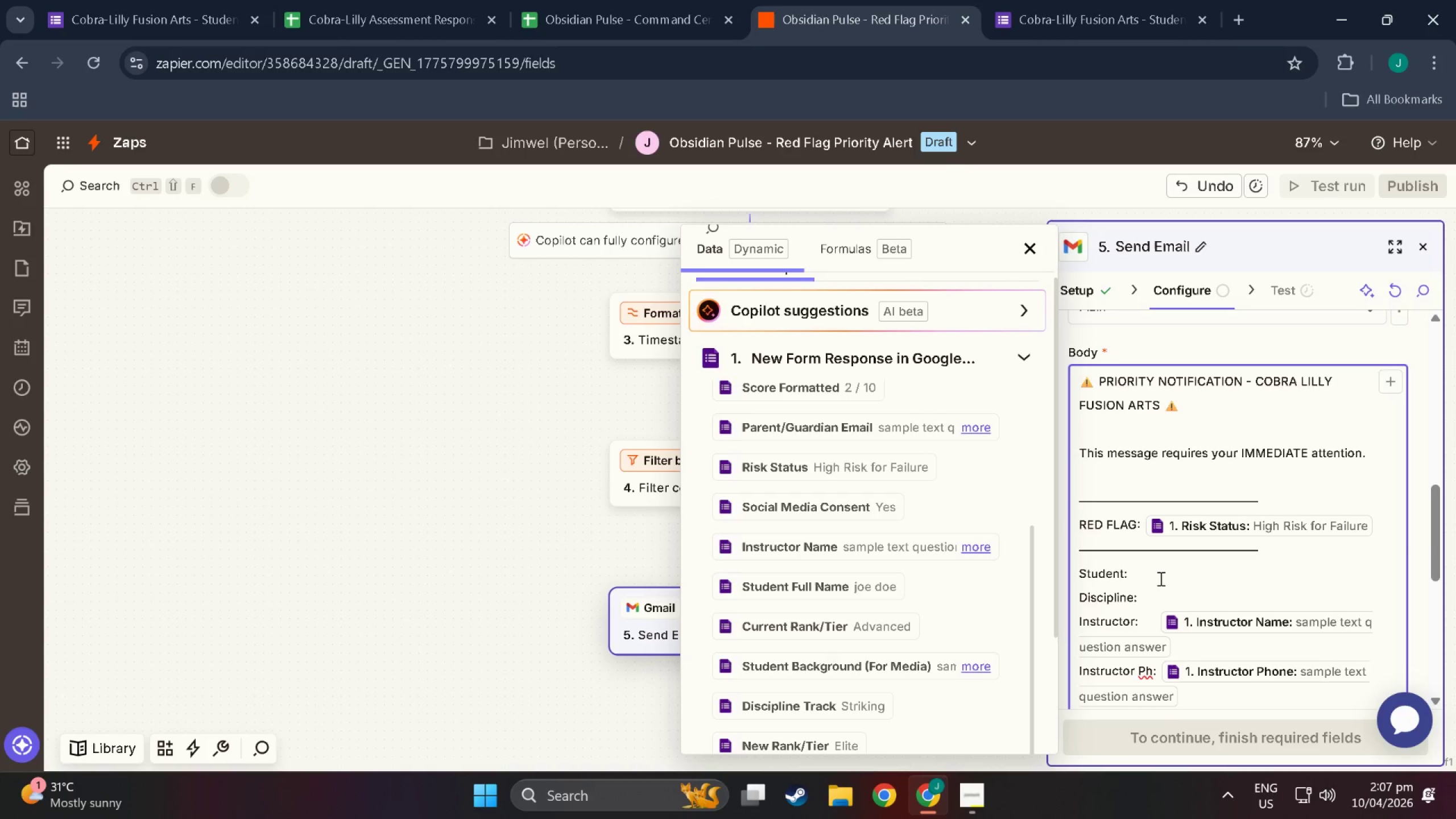 
key(ArrowDown)
 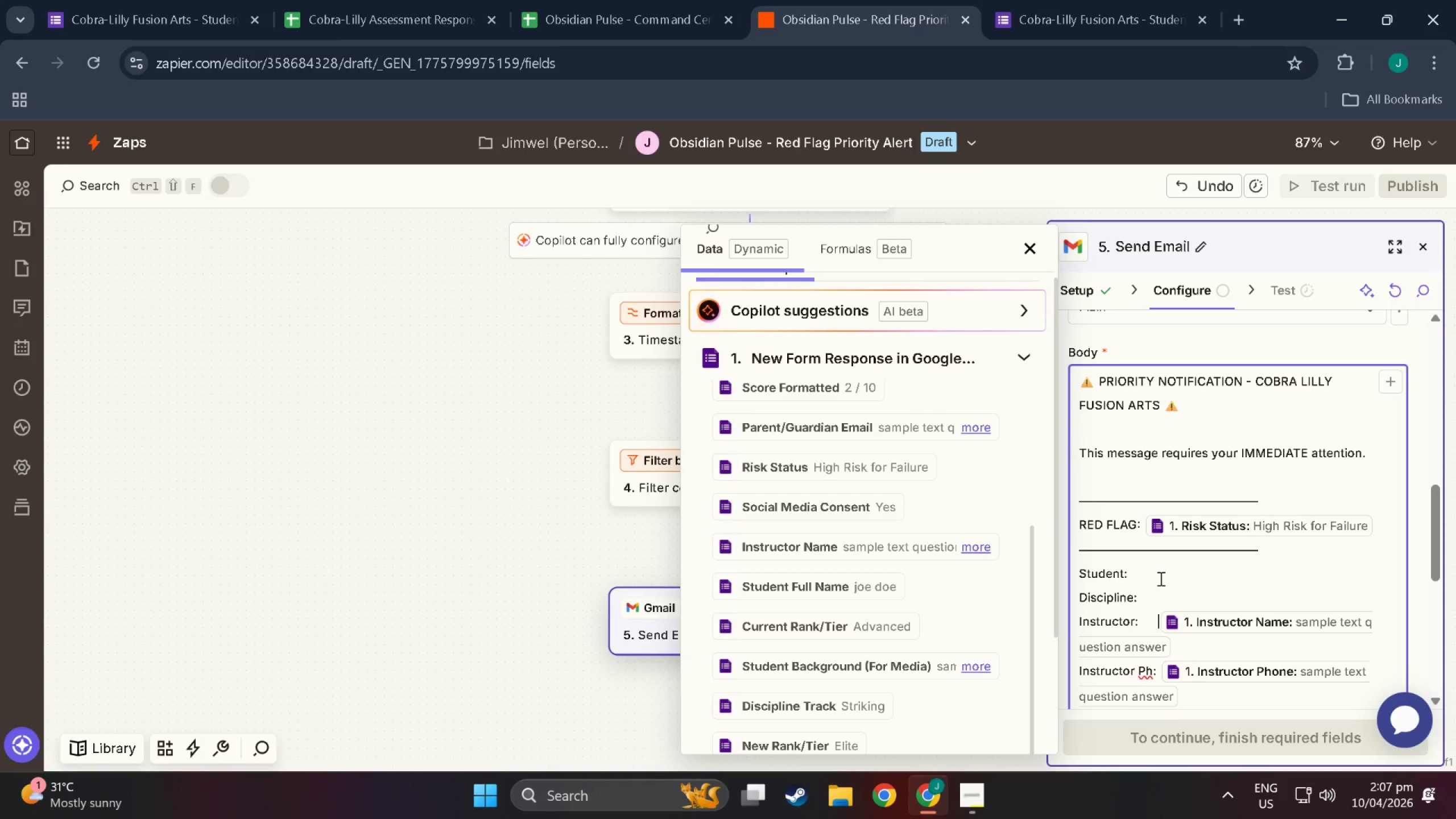 
key(ArrowRight)
 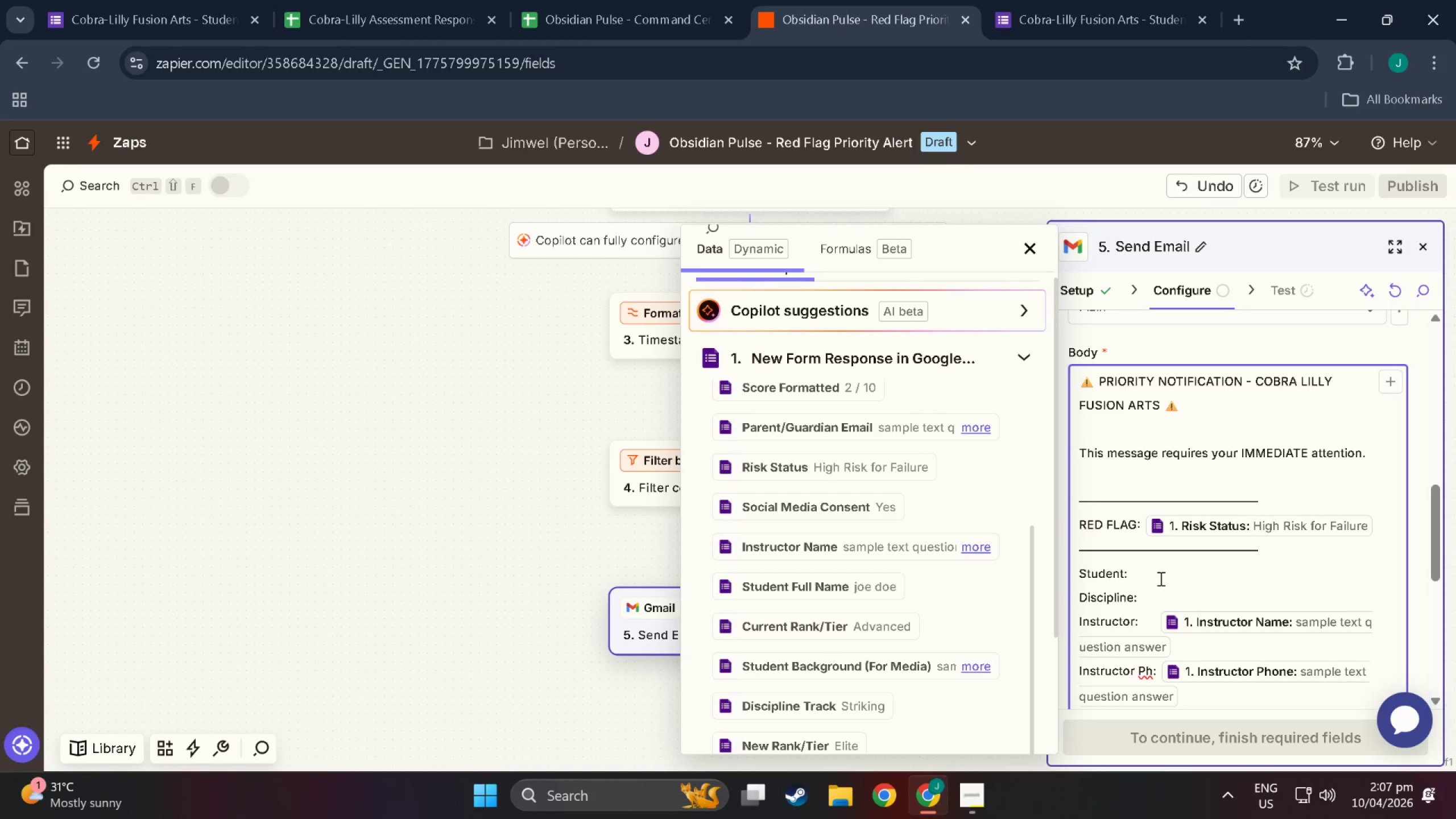 
key(ArrowLeft)
 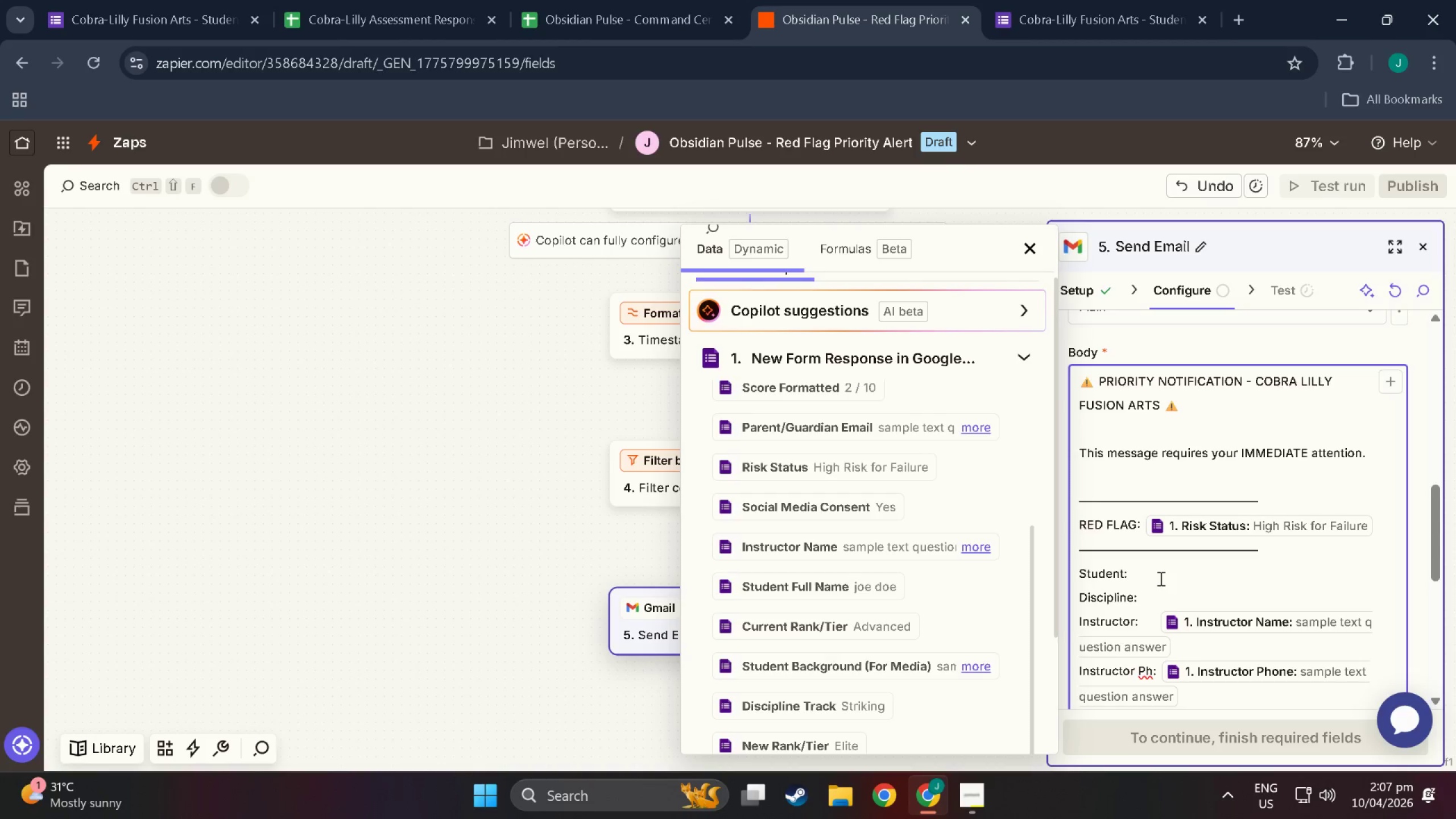 
key(ArrowUp)
 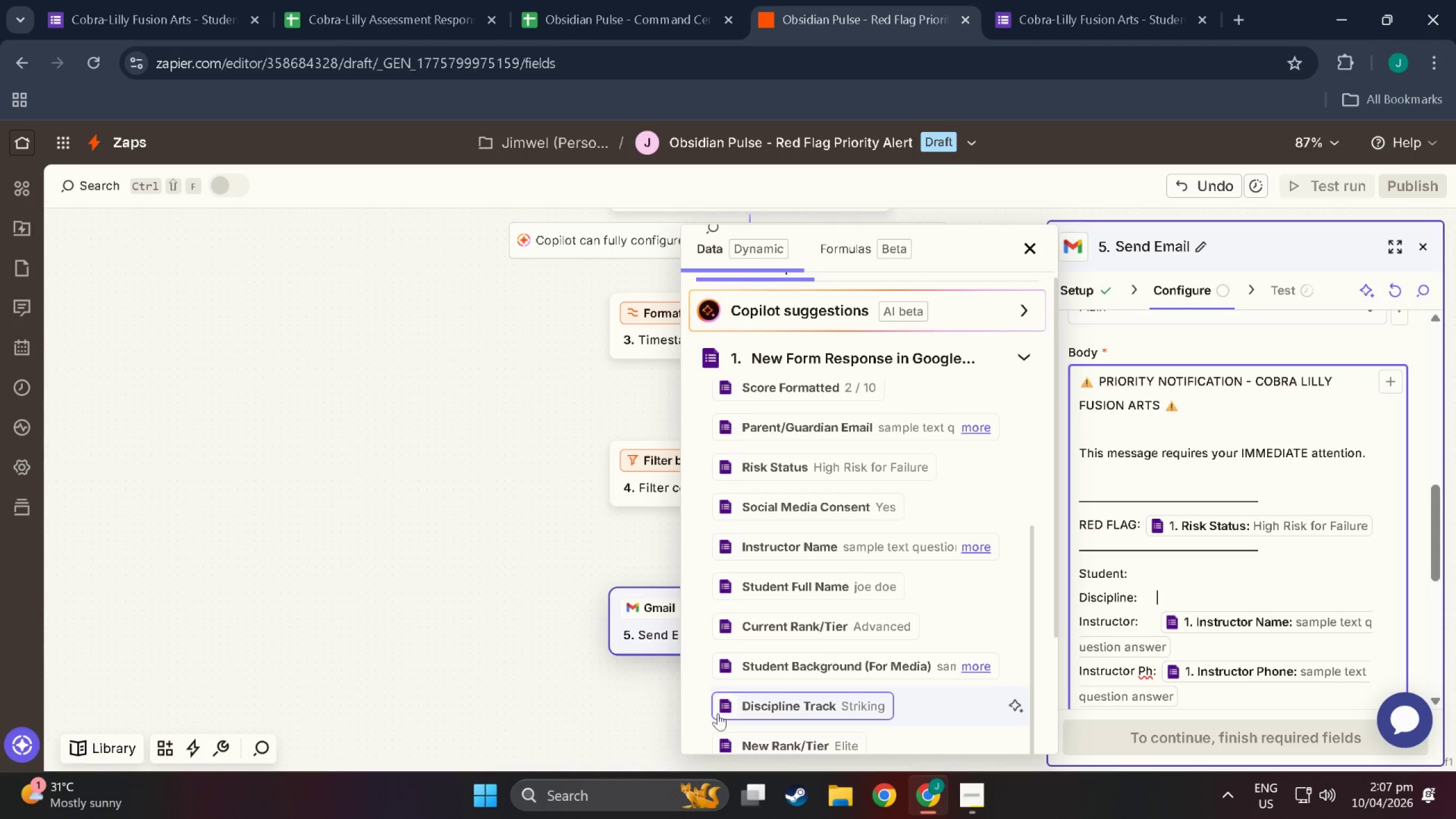 
scroll: coordinate [784, 618], scroll_direction: down, amount: 8.0
 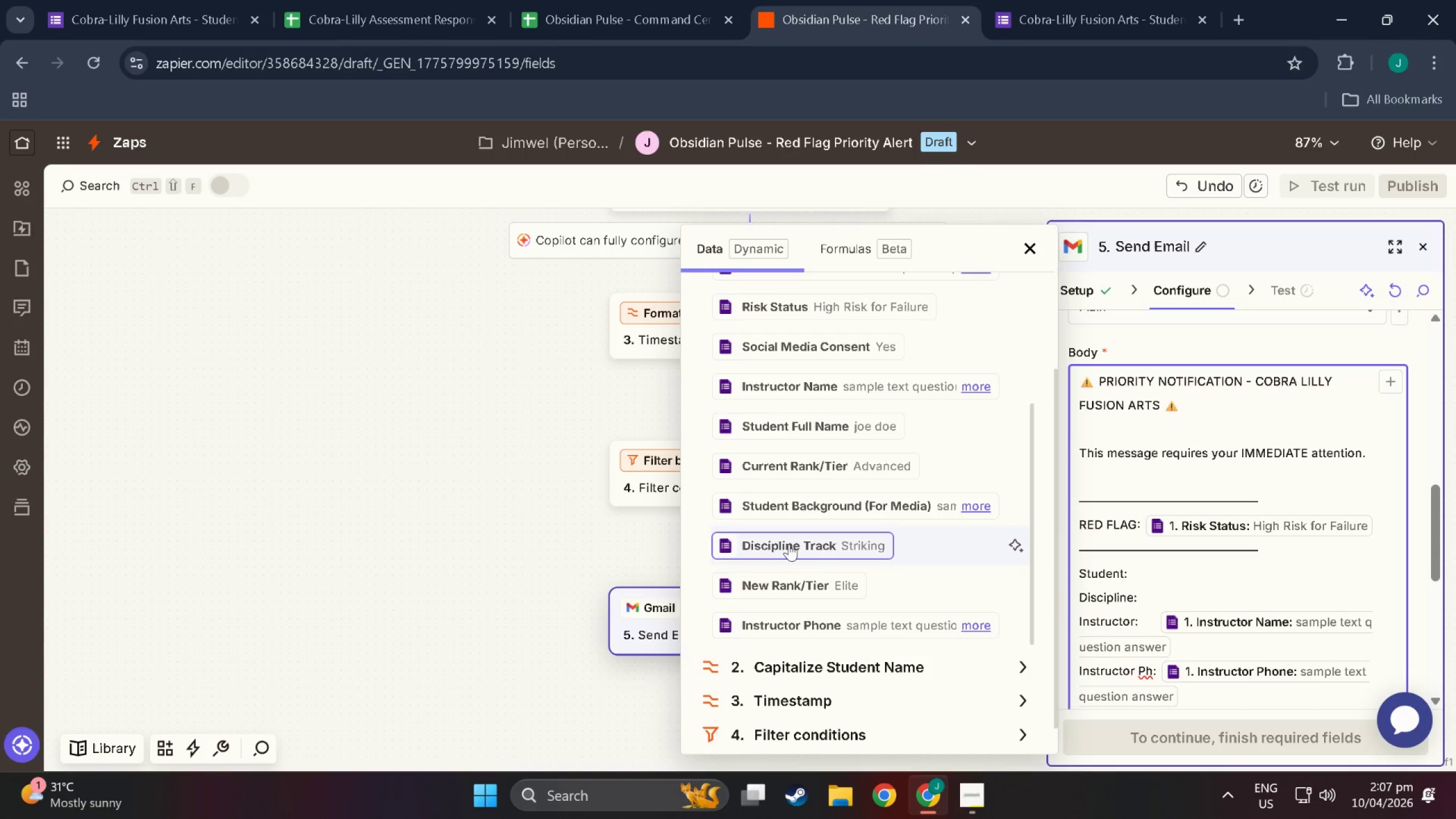 
left_click([789, 544])
 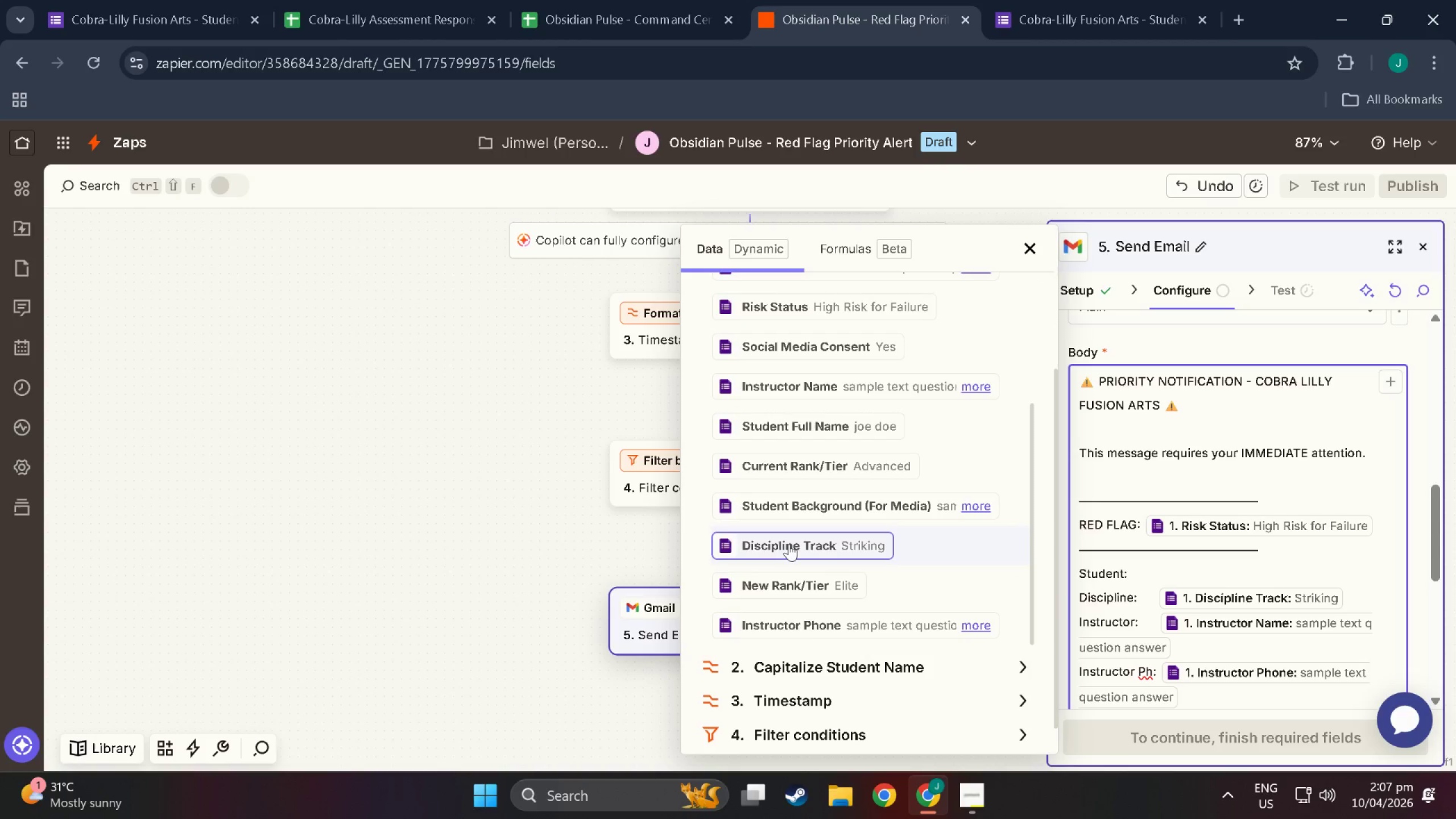 
type( Track)
 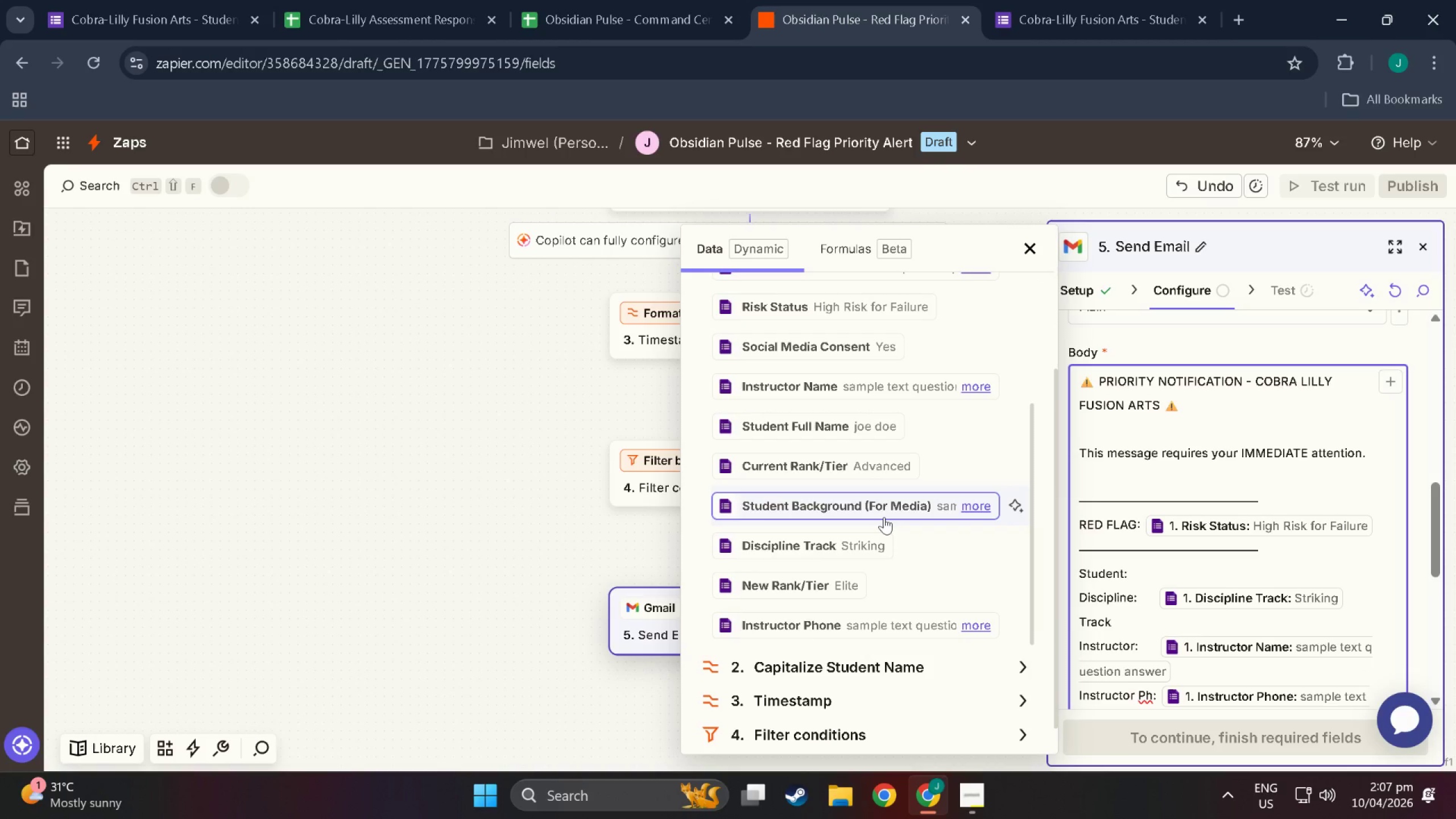 
left_click([1149, 569])
 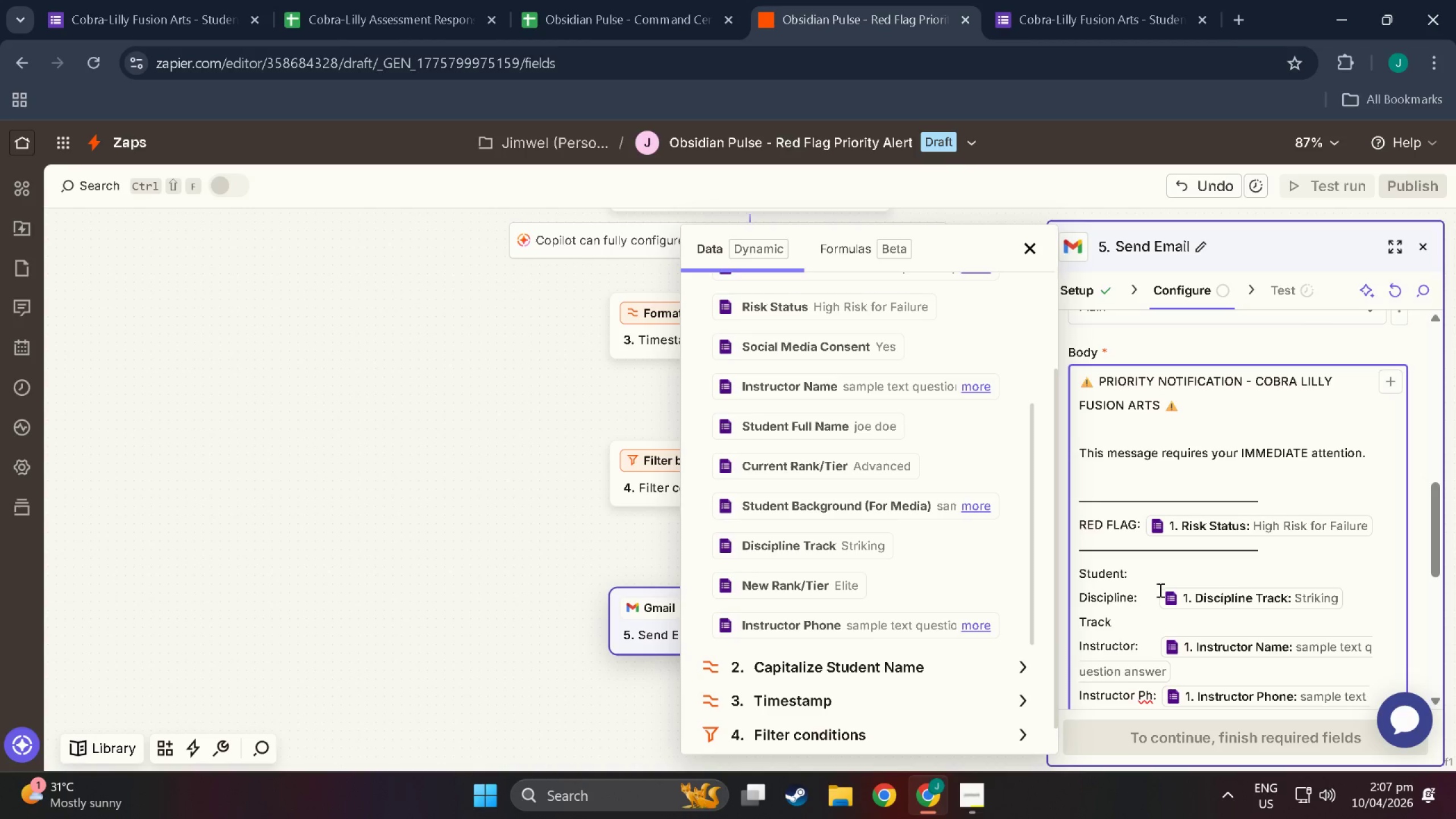 
left_click([1156, 597])
 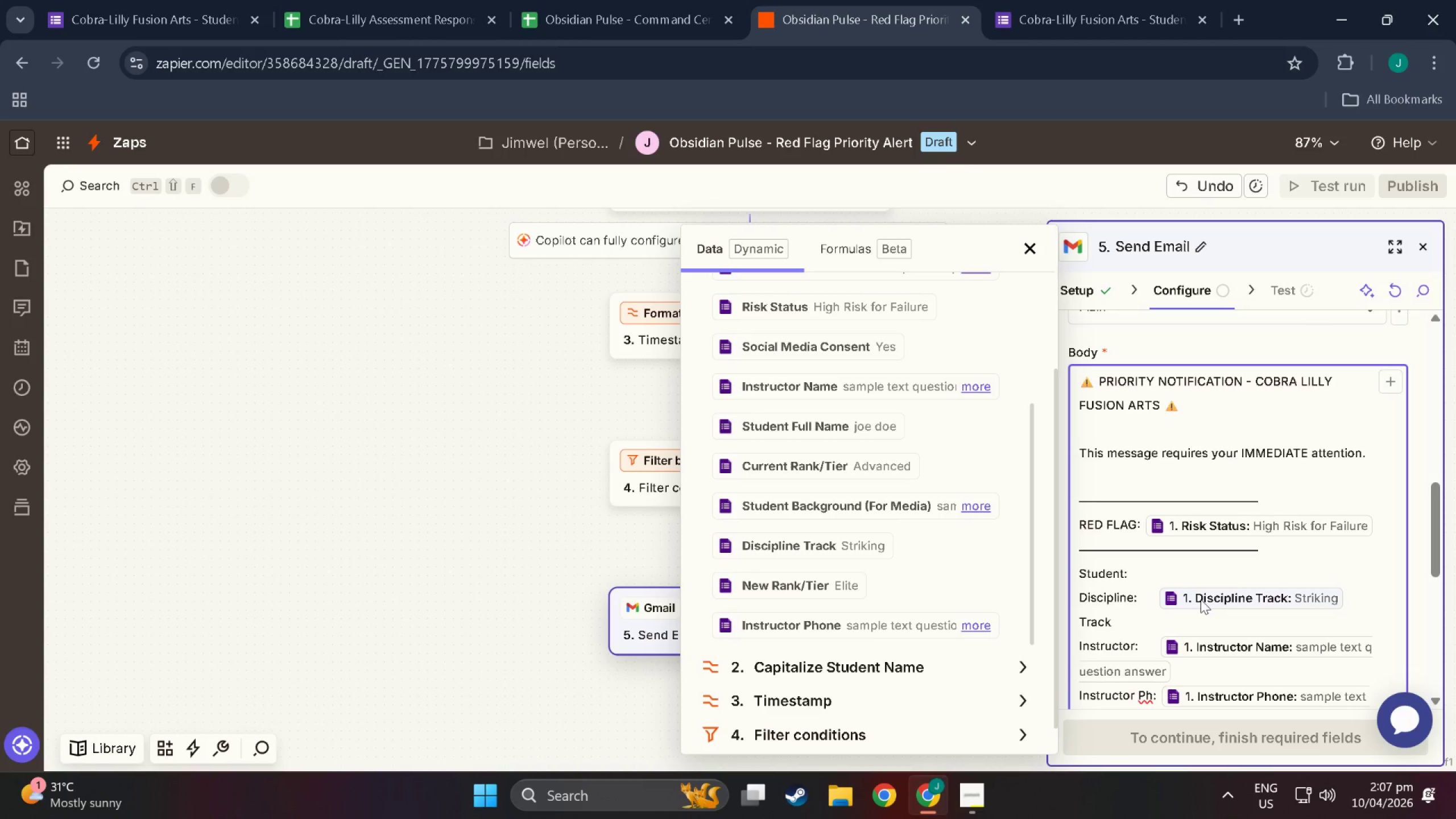 
key(ArrowRight)
 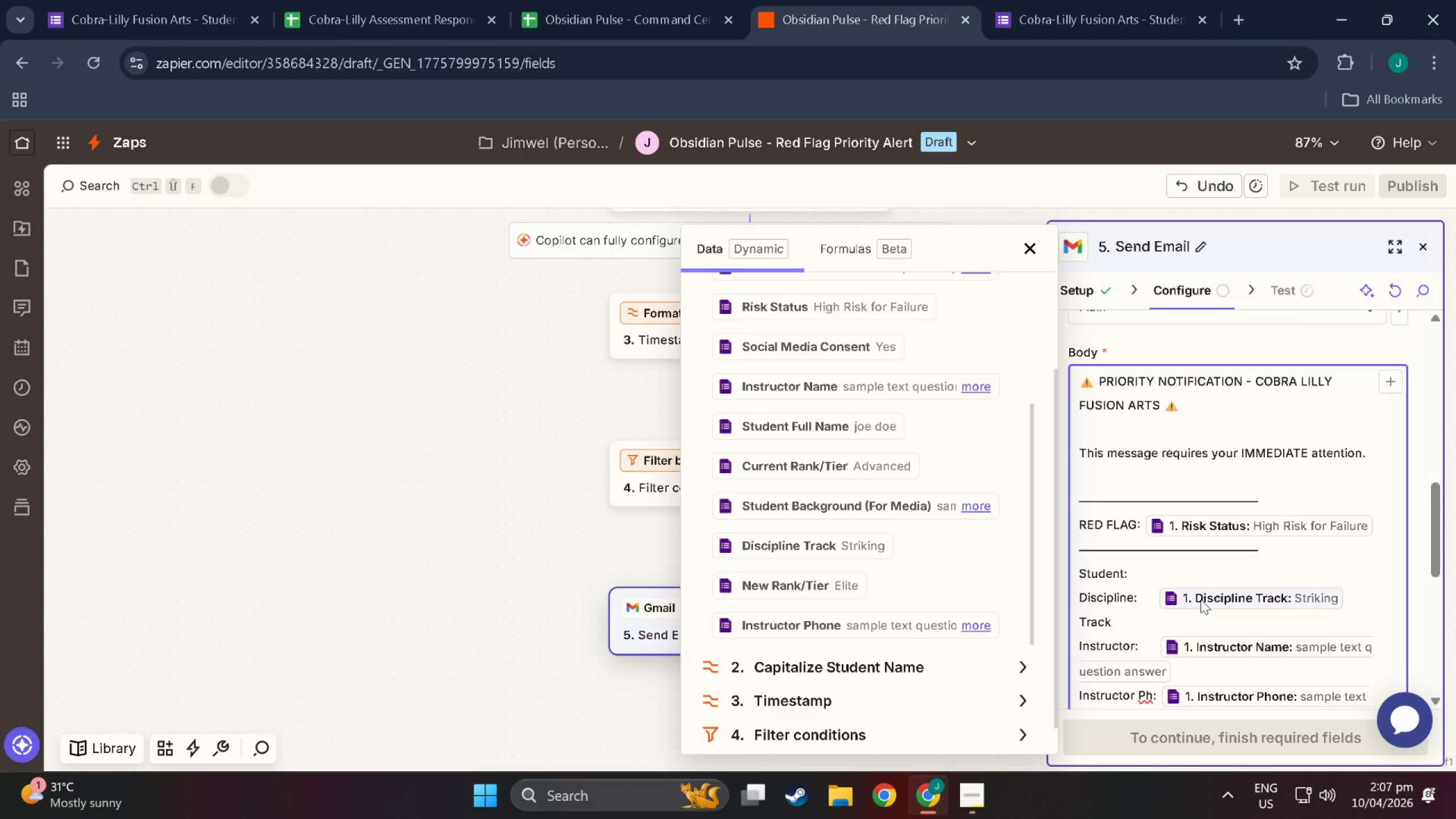 
key(ArrowLeft)
 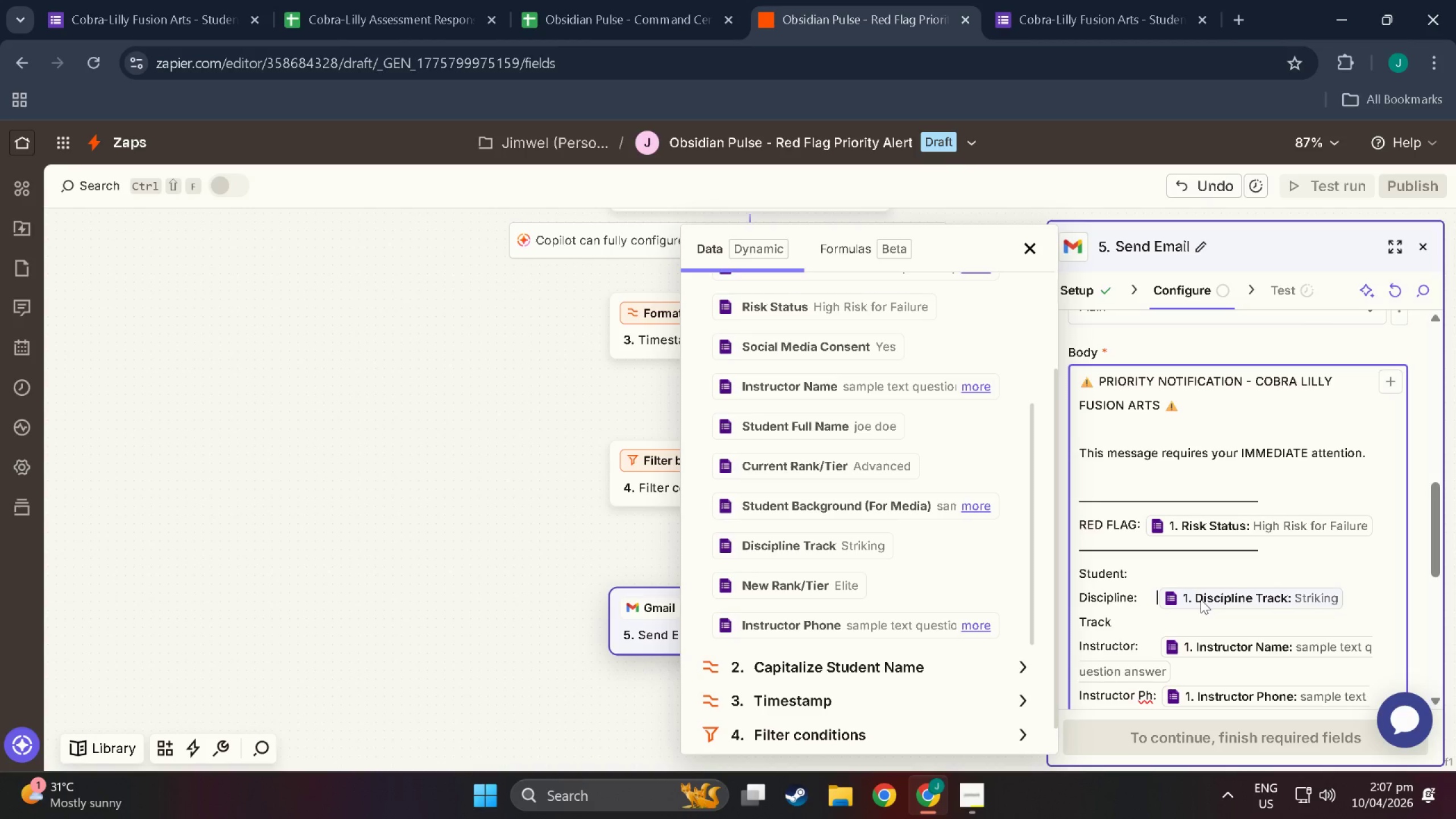 
key(ArrowRight)
 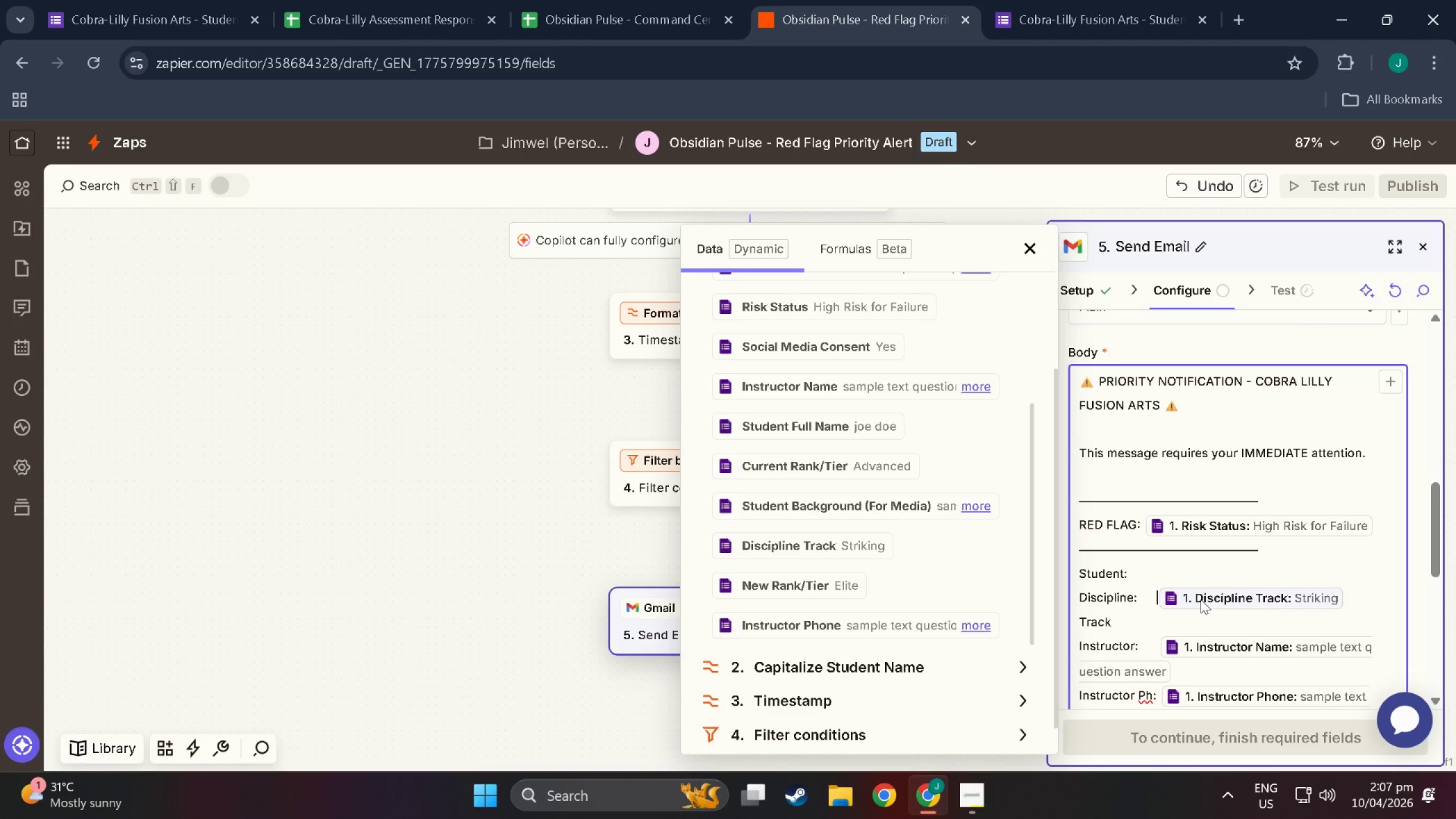 
key(ArrowLeft)
 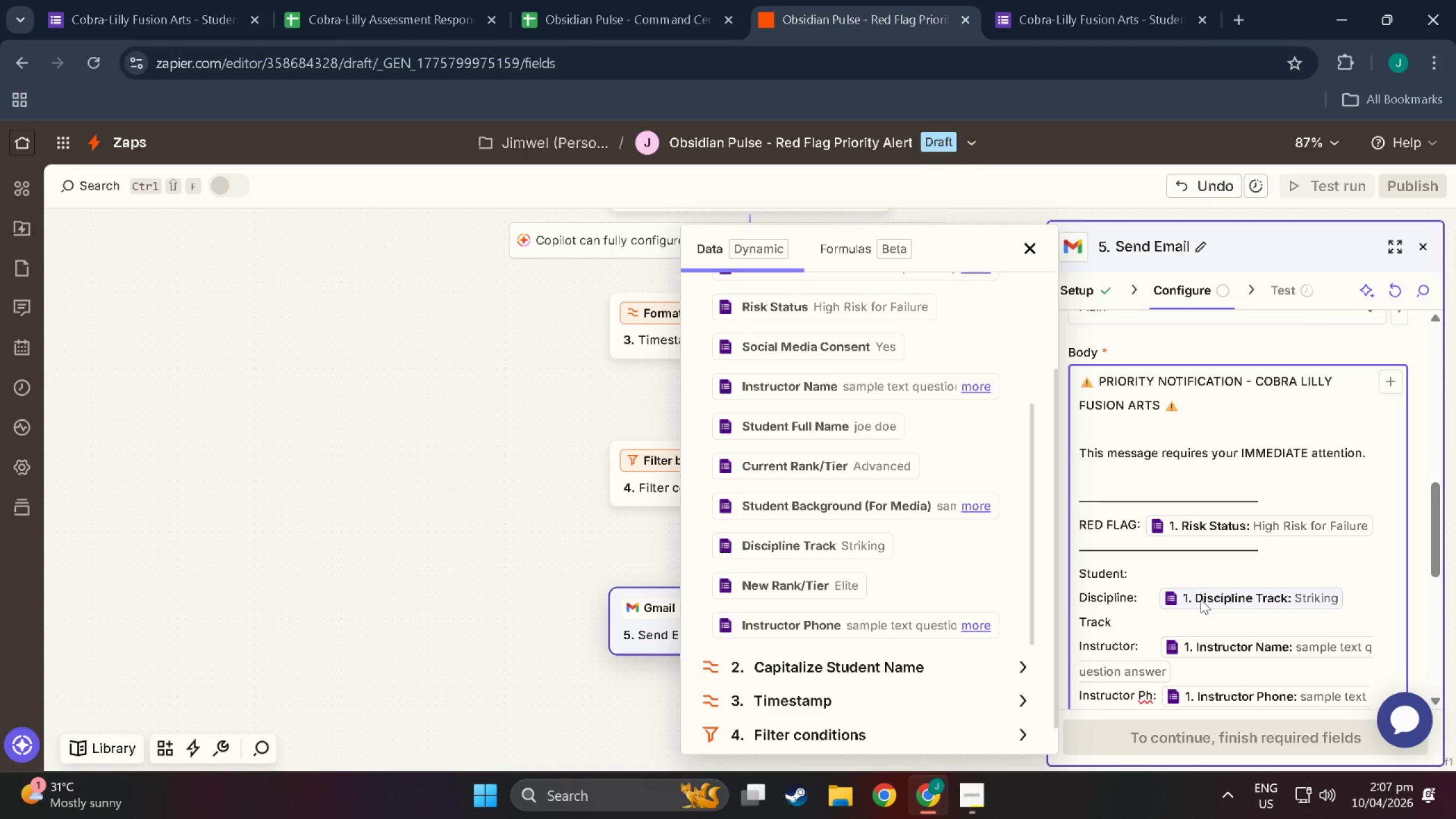 
key(ArrowUp)
 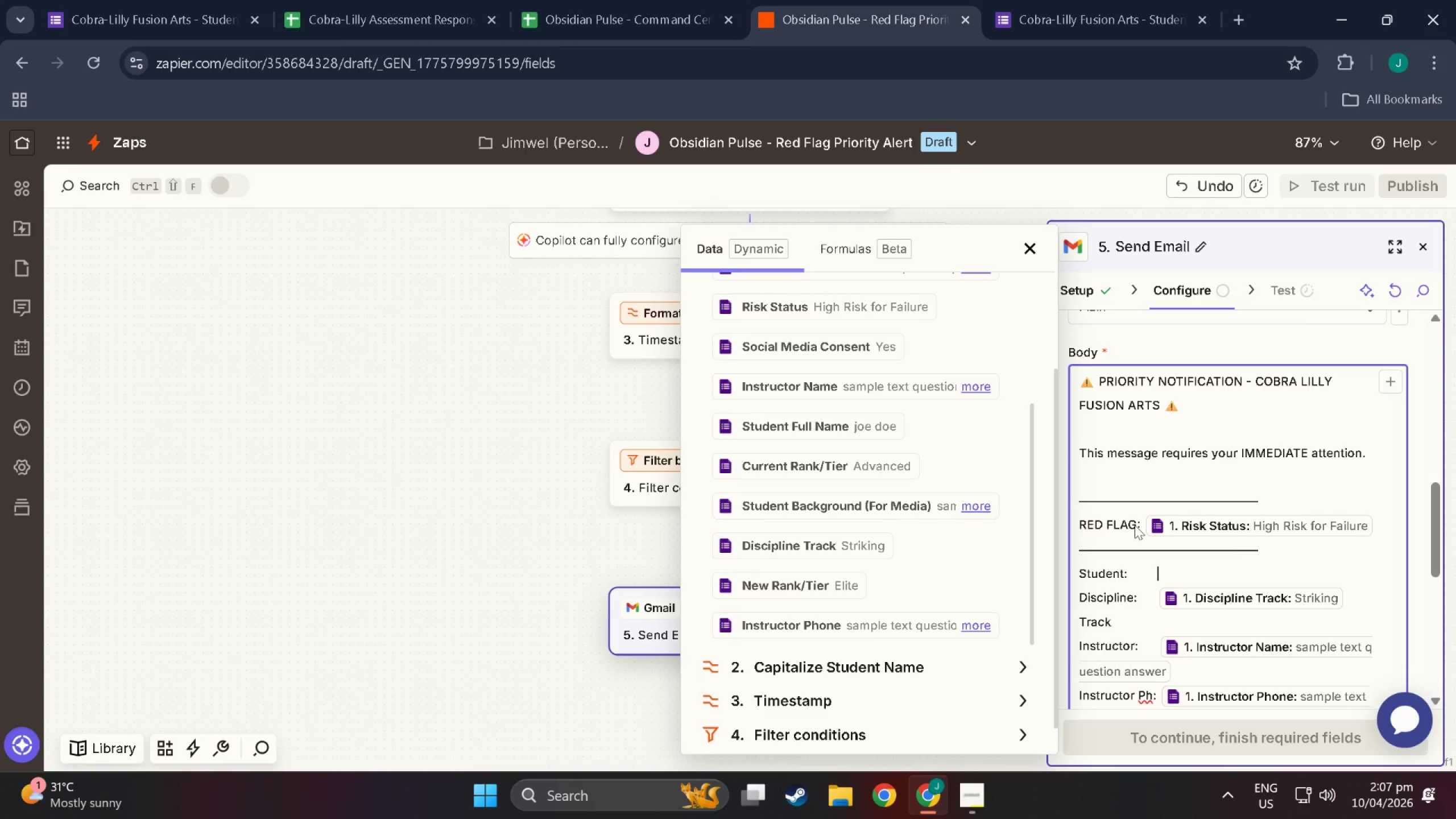 
left_click([826, 629])
 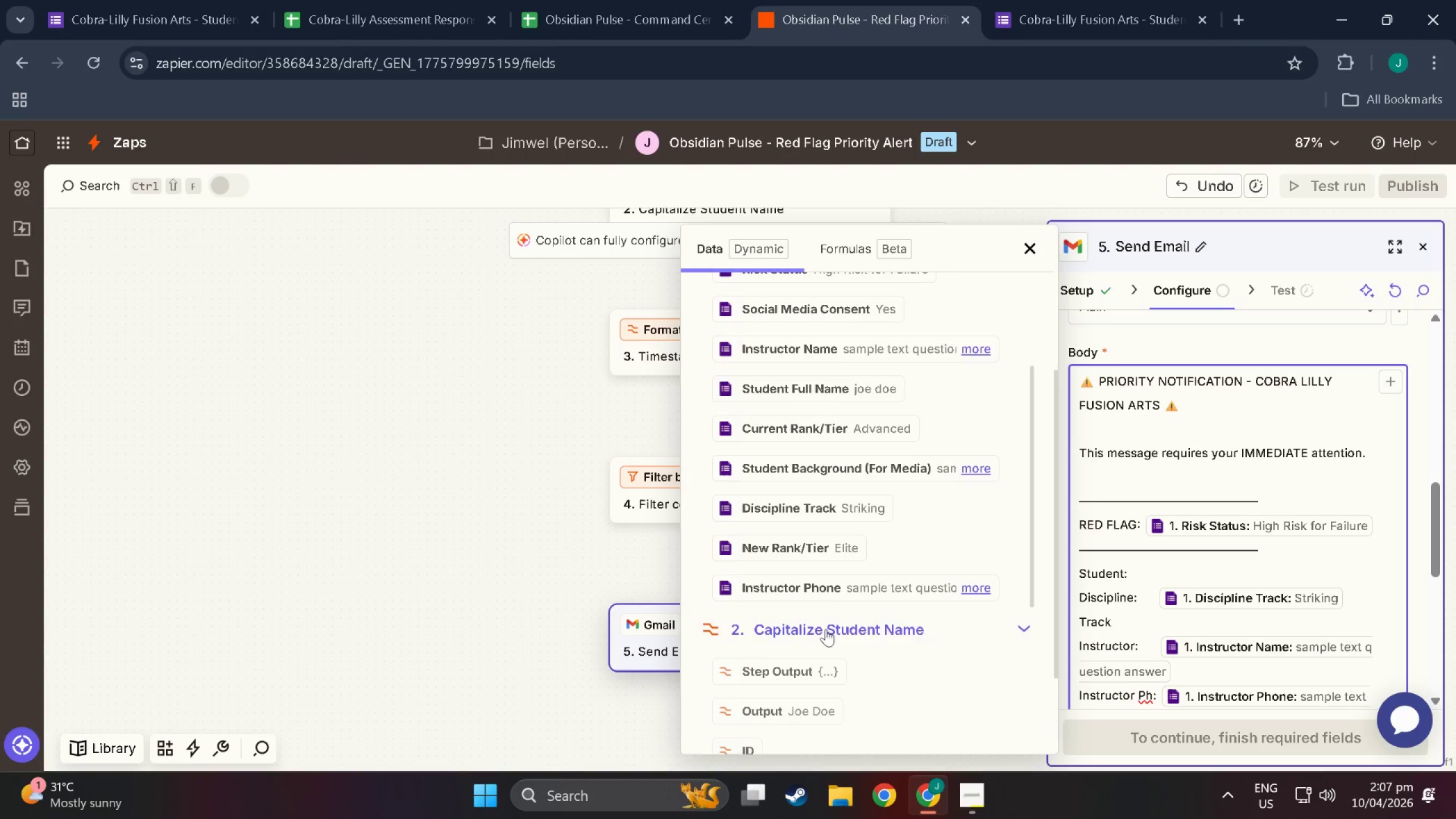 
scroll: coordinate [822, 638], scroll_direction: down, amount: 6.0
 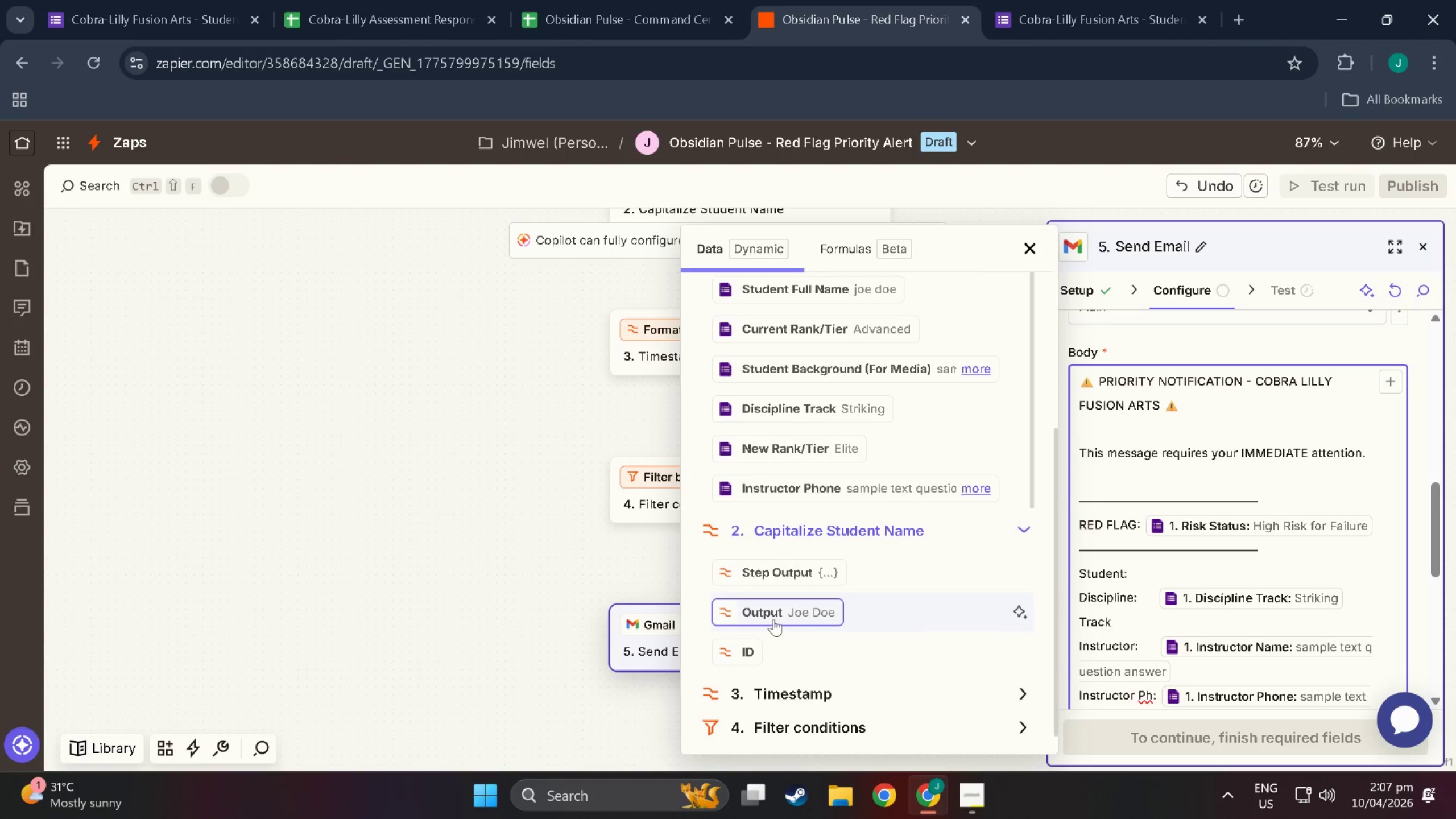 
left_click([774, 619])
 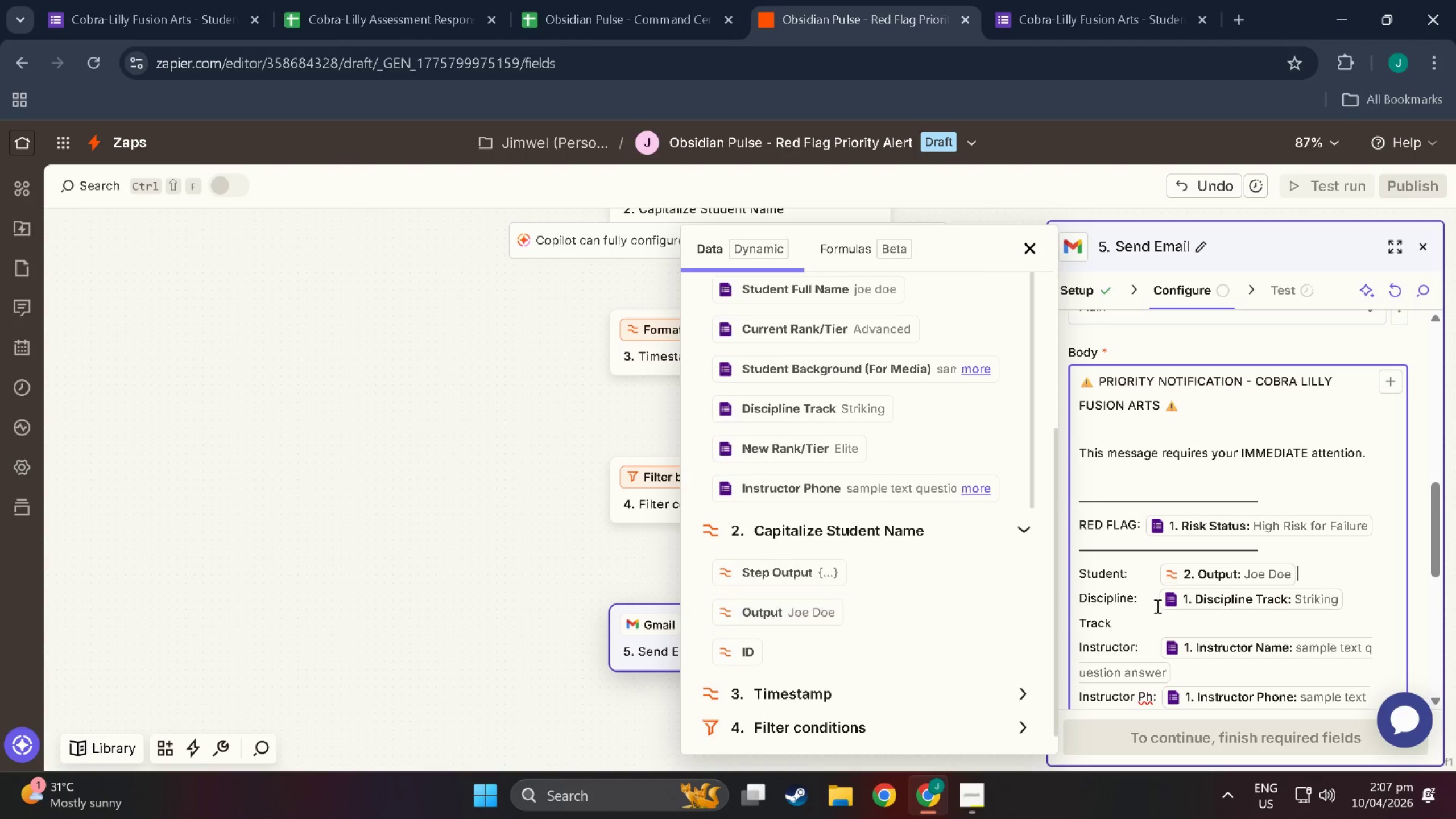 
scroll: coordinate [1166, 606], scroll_direction: down, amount: 3.0
 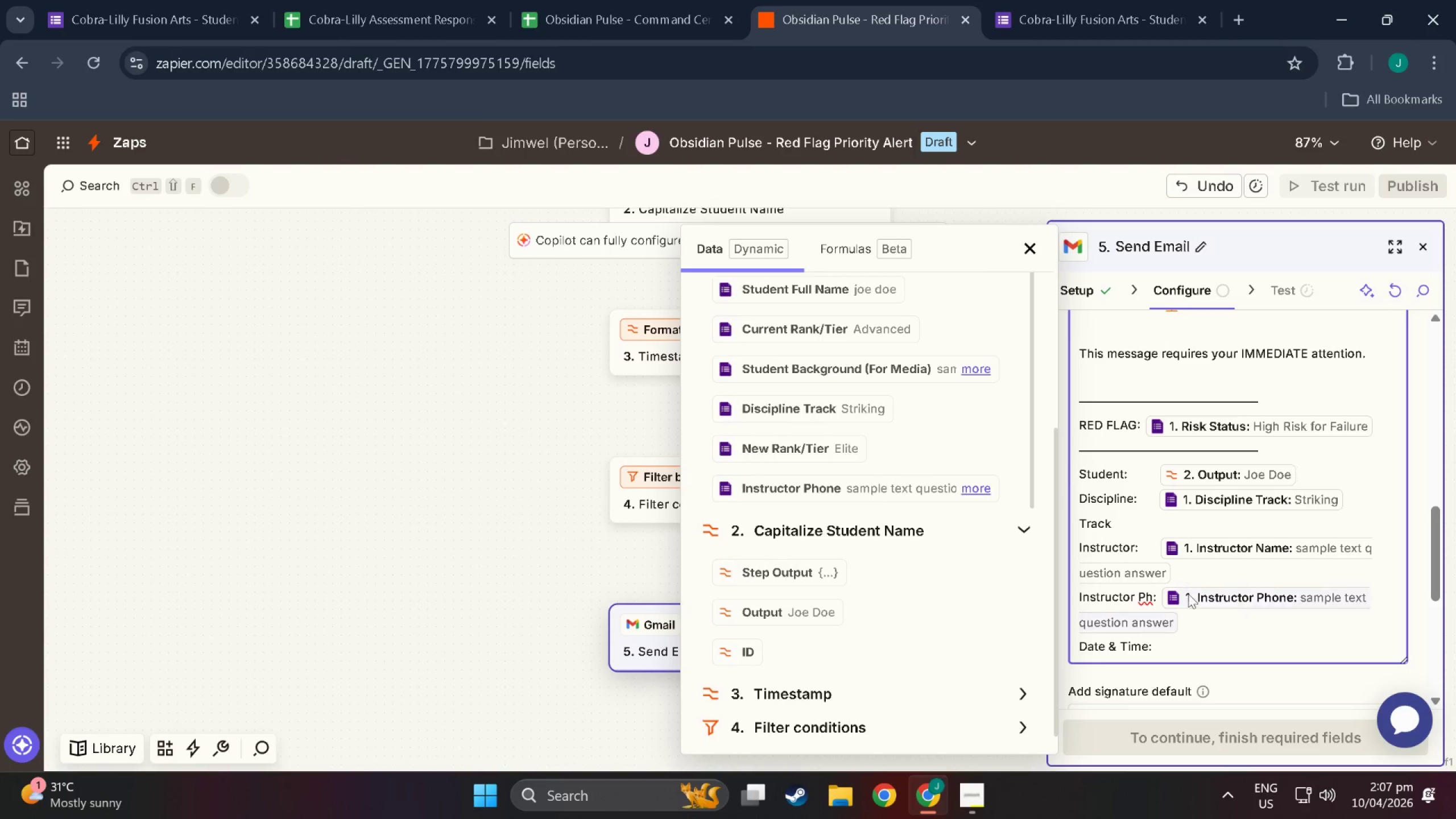 
left_click([1182, 646])
 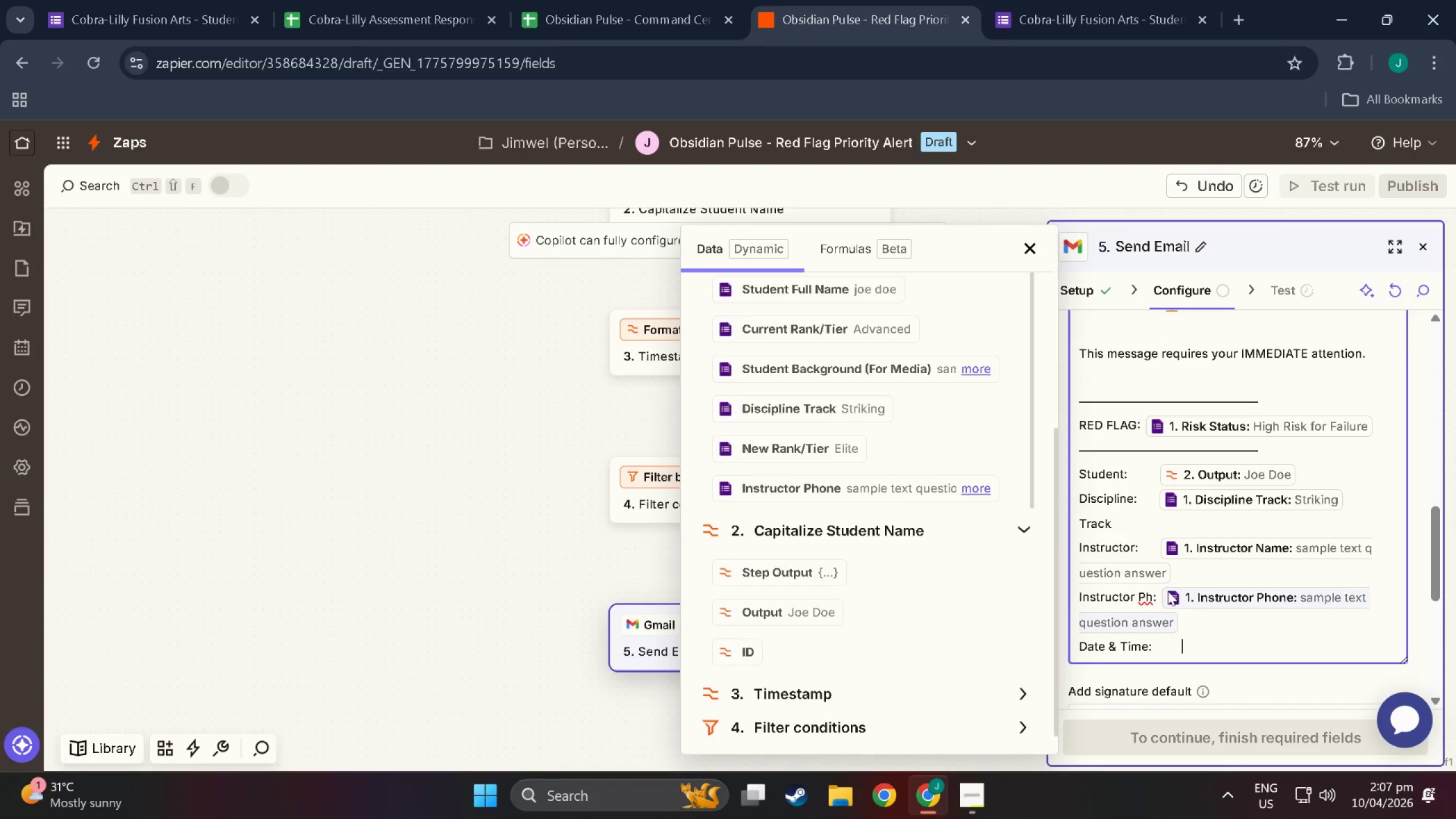 
left_click([1167, 596])
 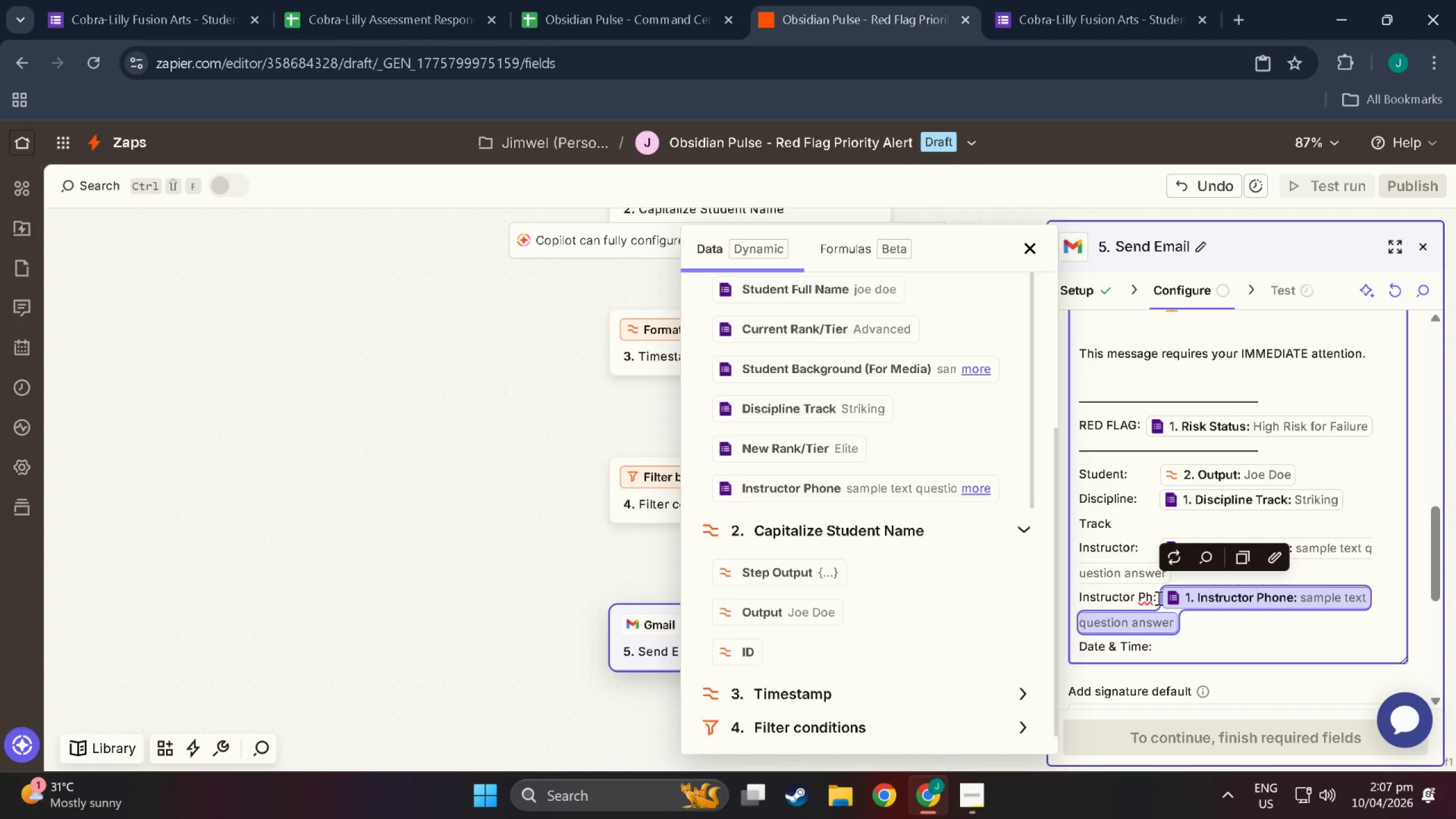 
left_click([1157, 598])
 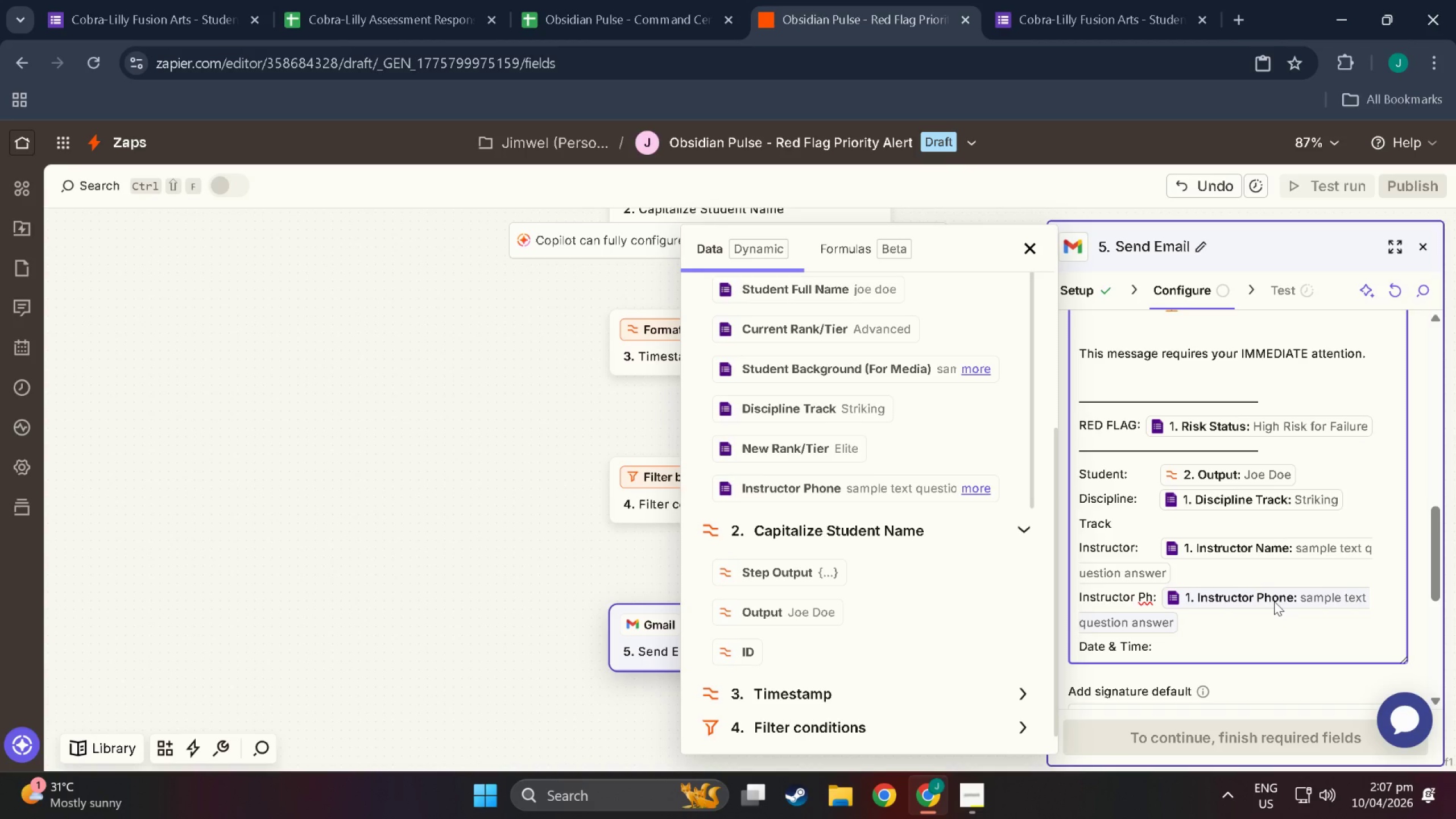 
key(ArrowRight)
 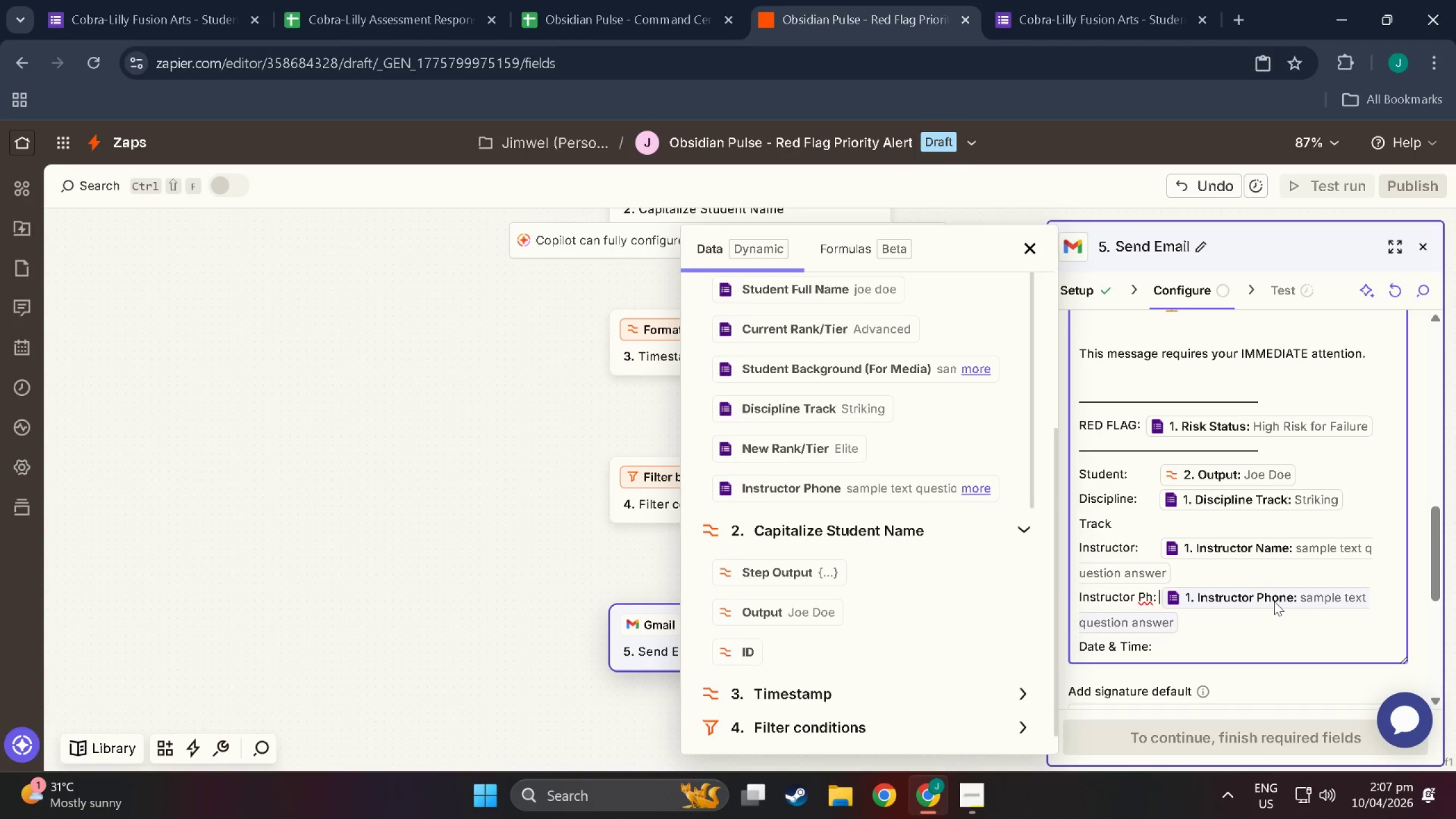 
key(ArrowDown)
 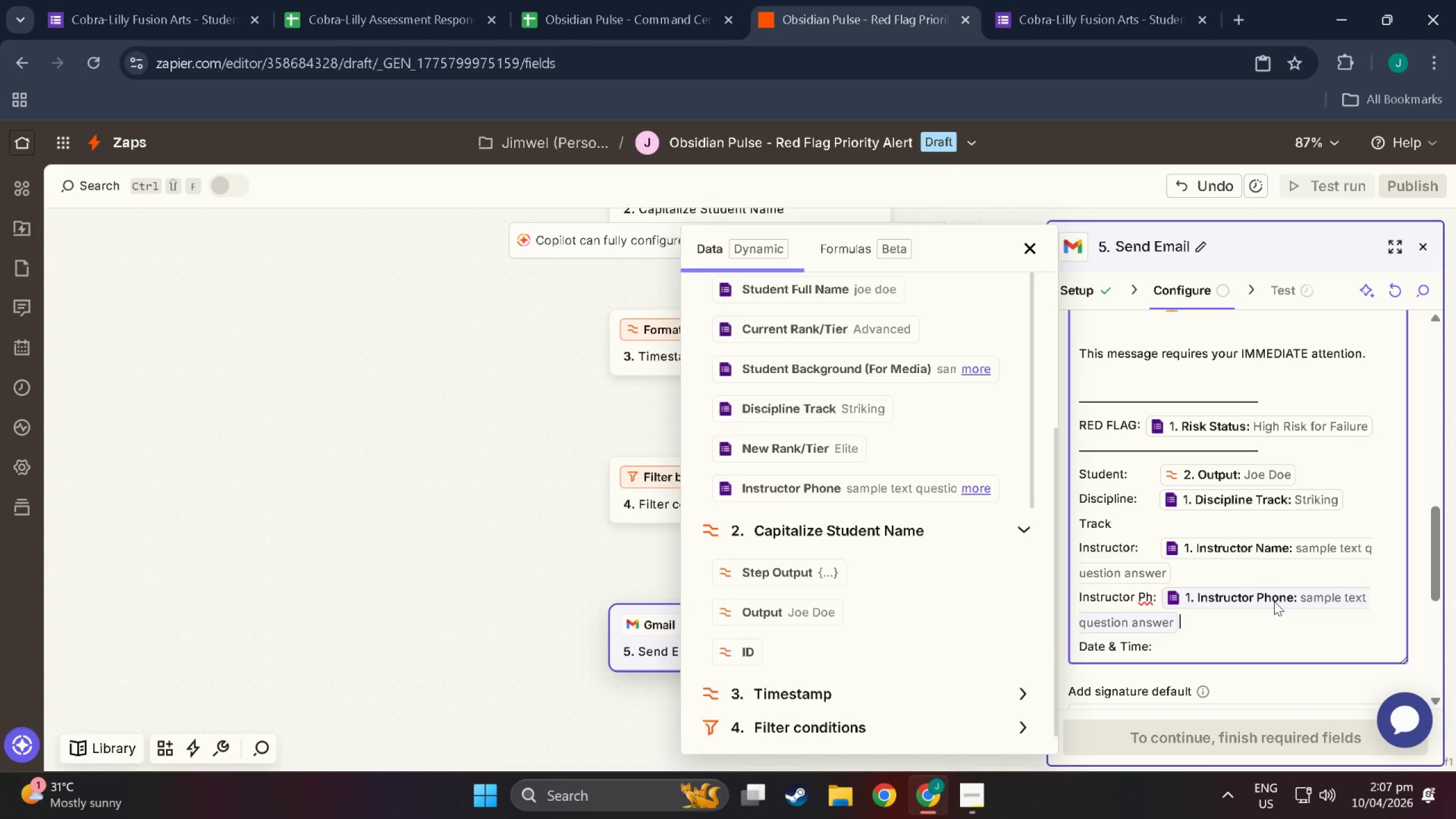 
key(ArrowDown)
 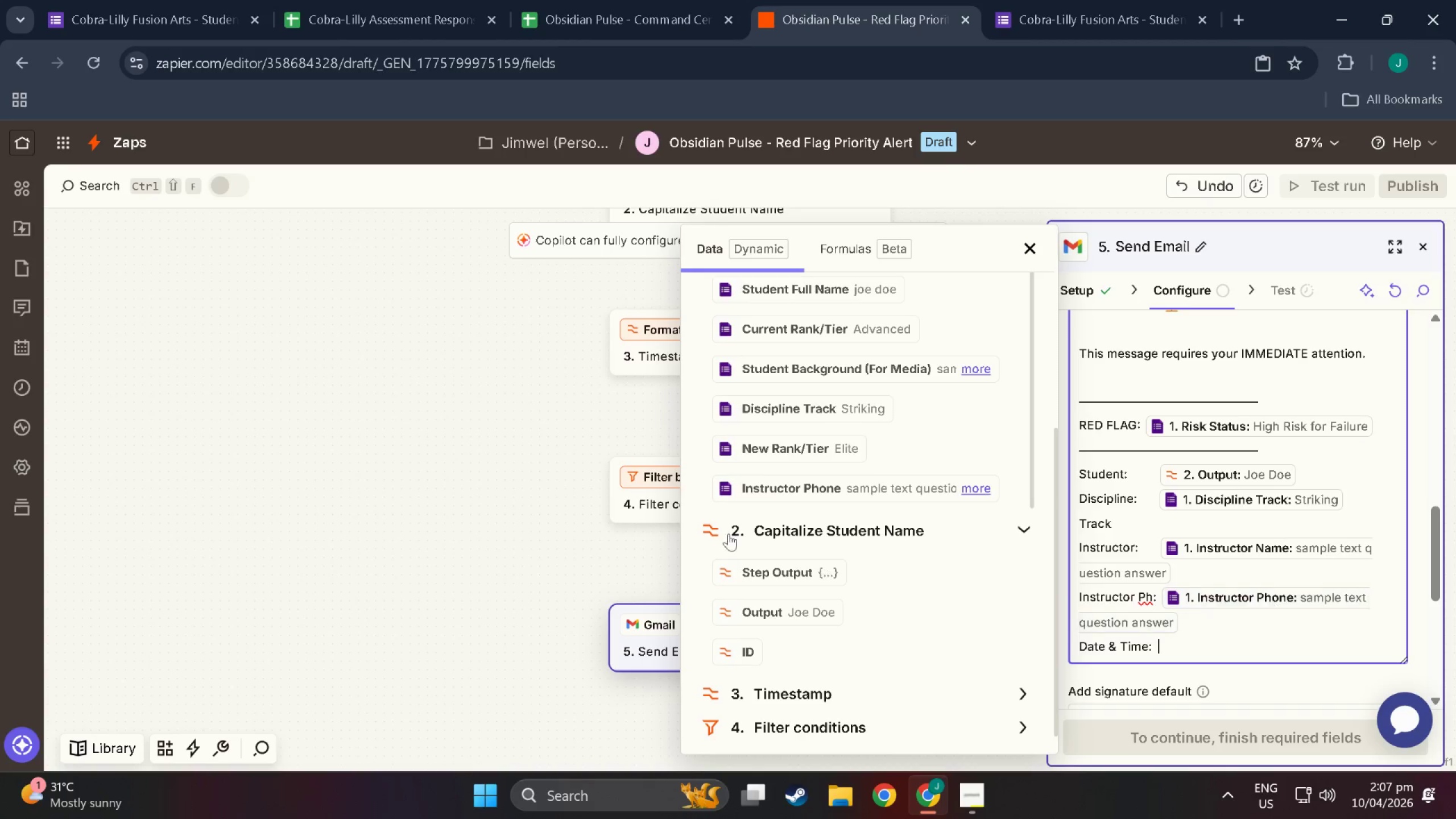 
scroll: coordinate [905, 562], scroll_direction: down, amount: 3.0
 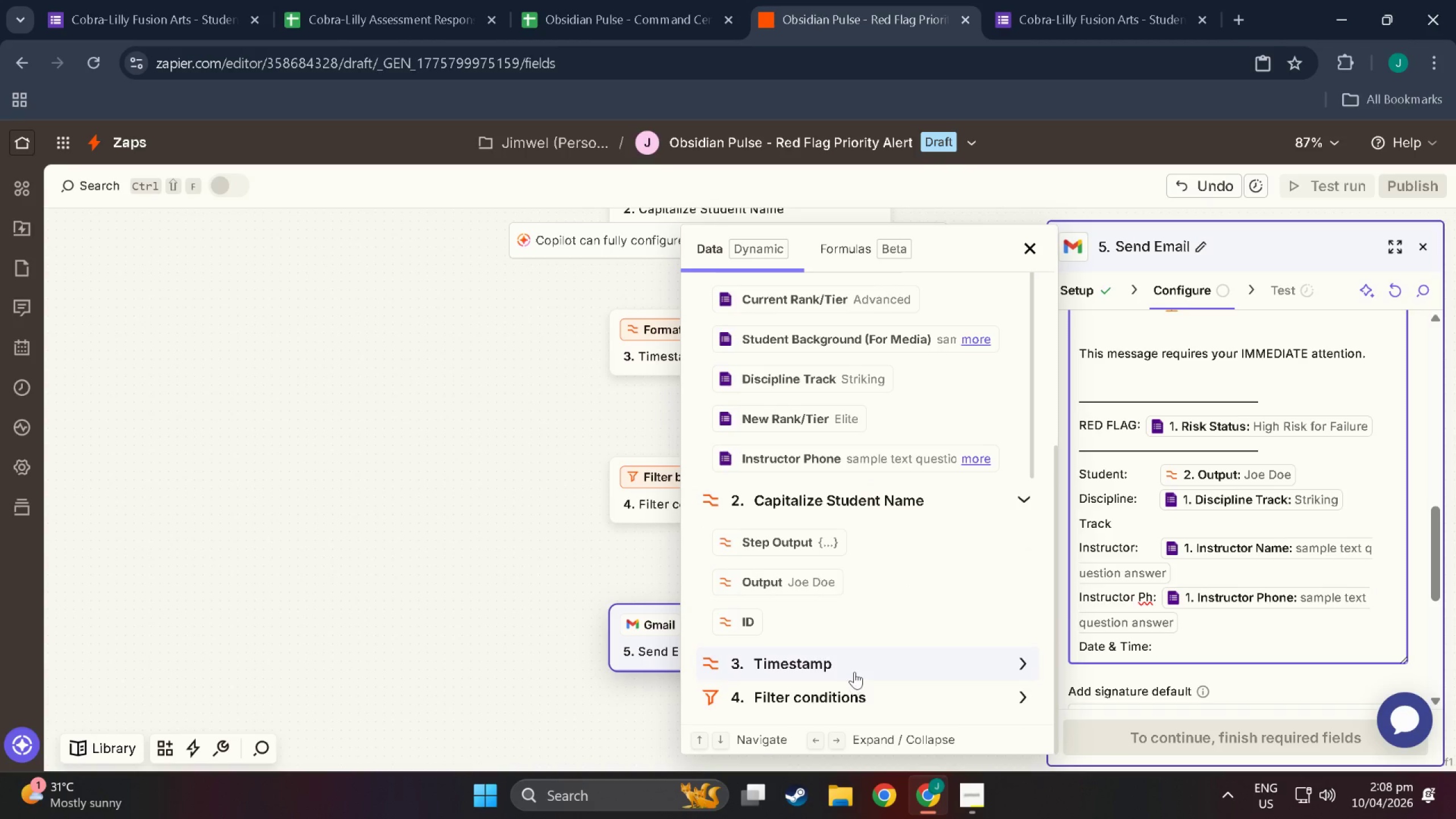 
left_click([854, 671])
 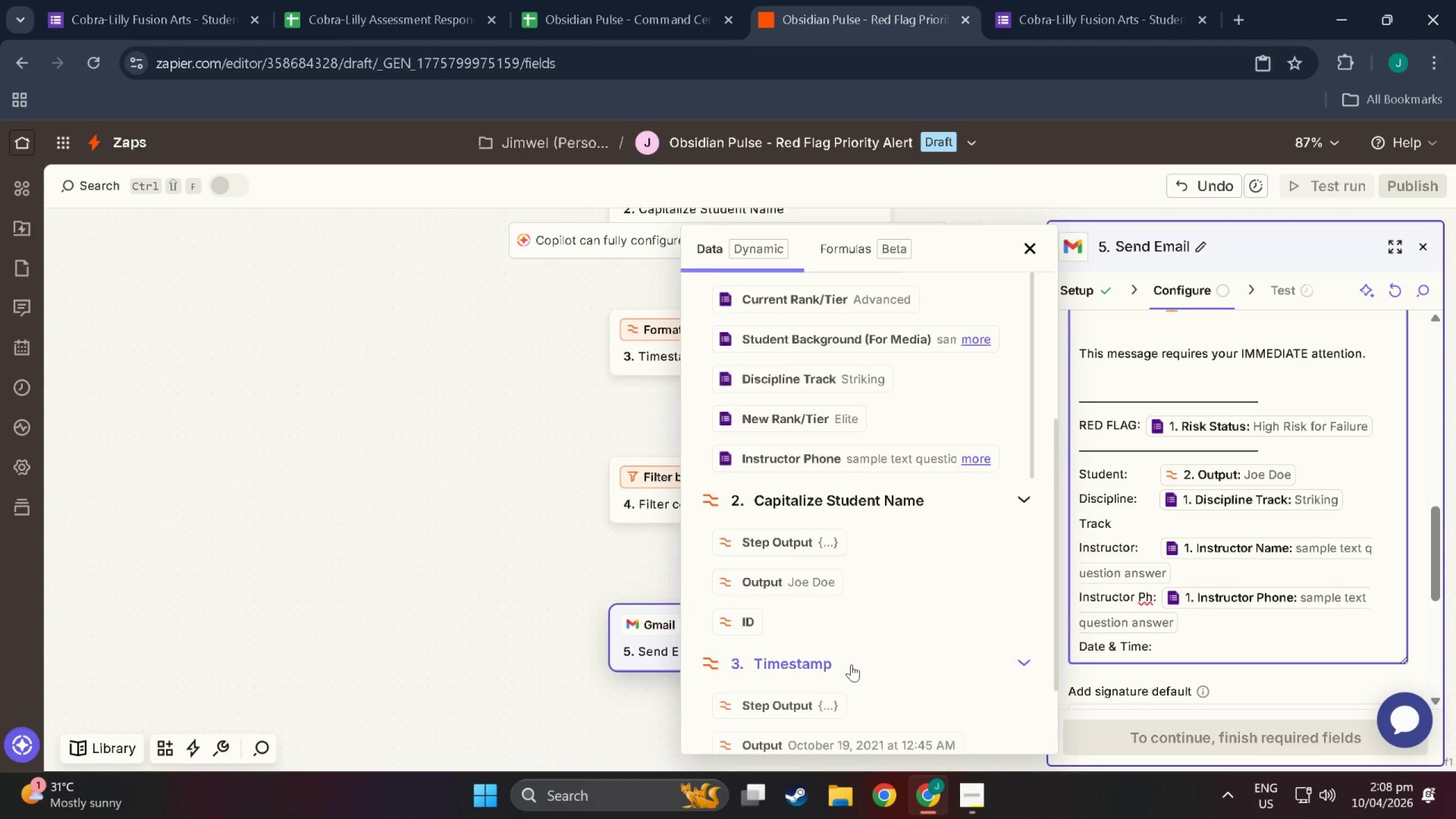 
scroll: coordinate [849, 661], scroll_direction: down, amount: 4.0
 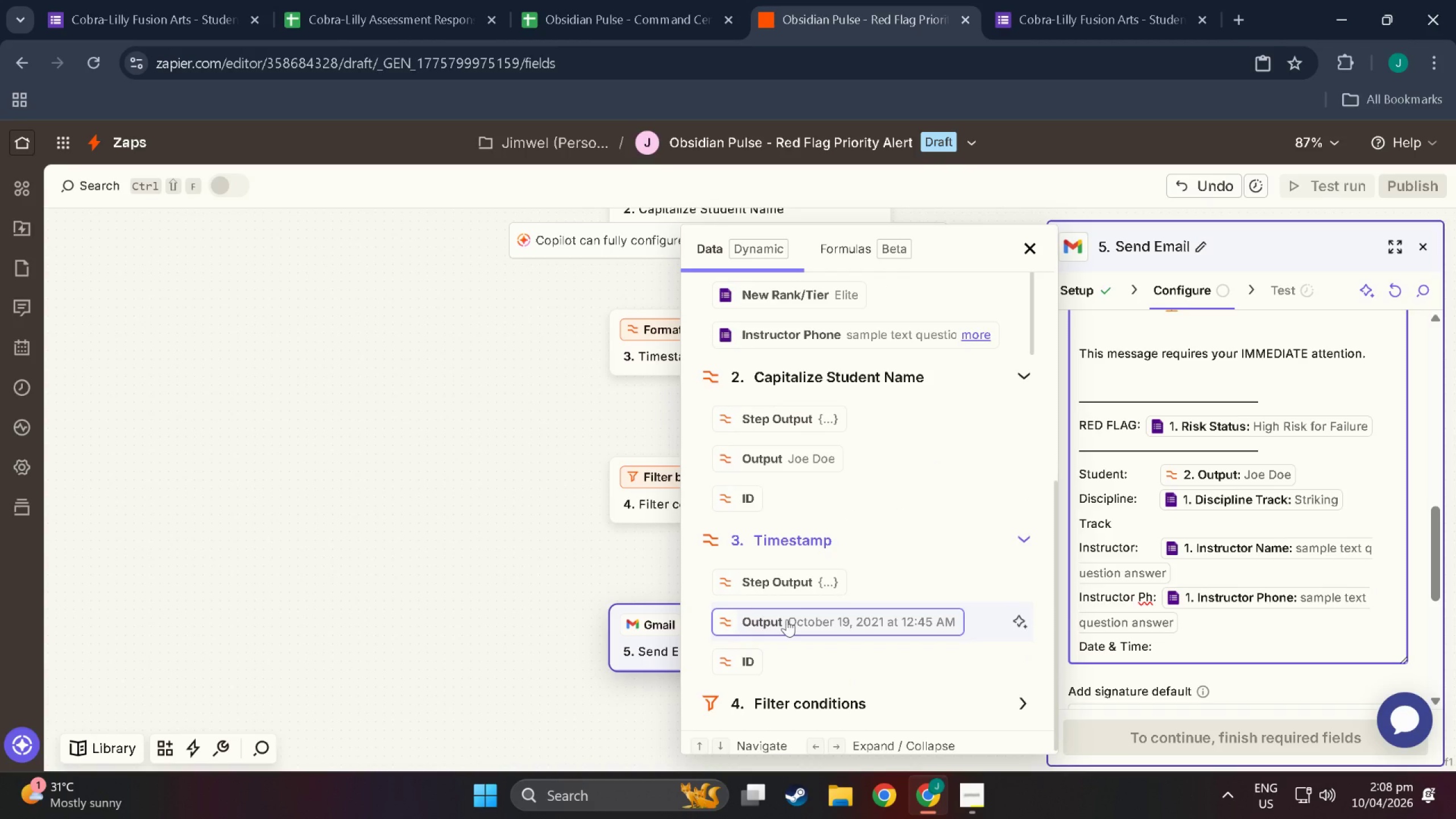 
left_click([787, 619])
 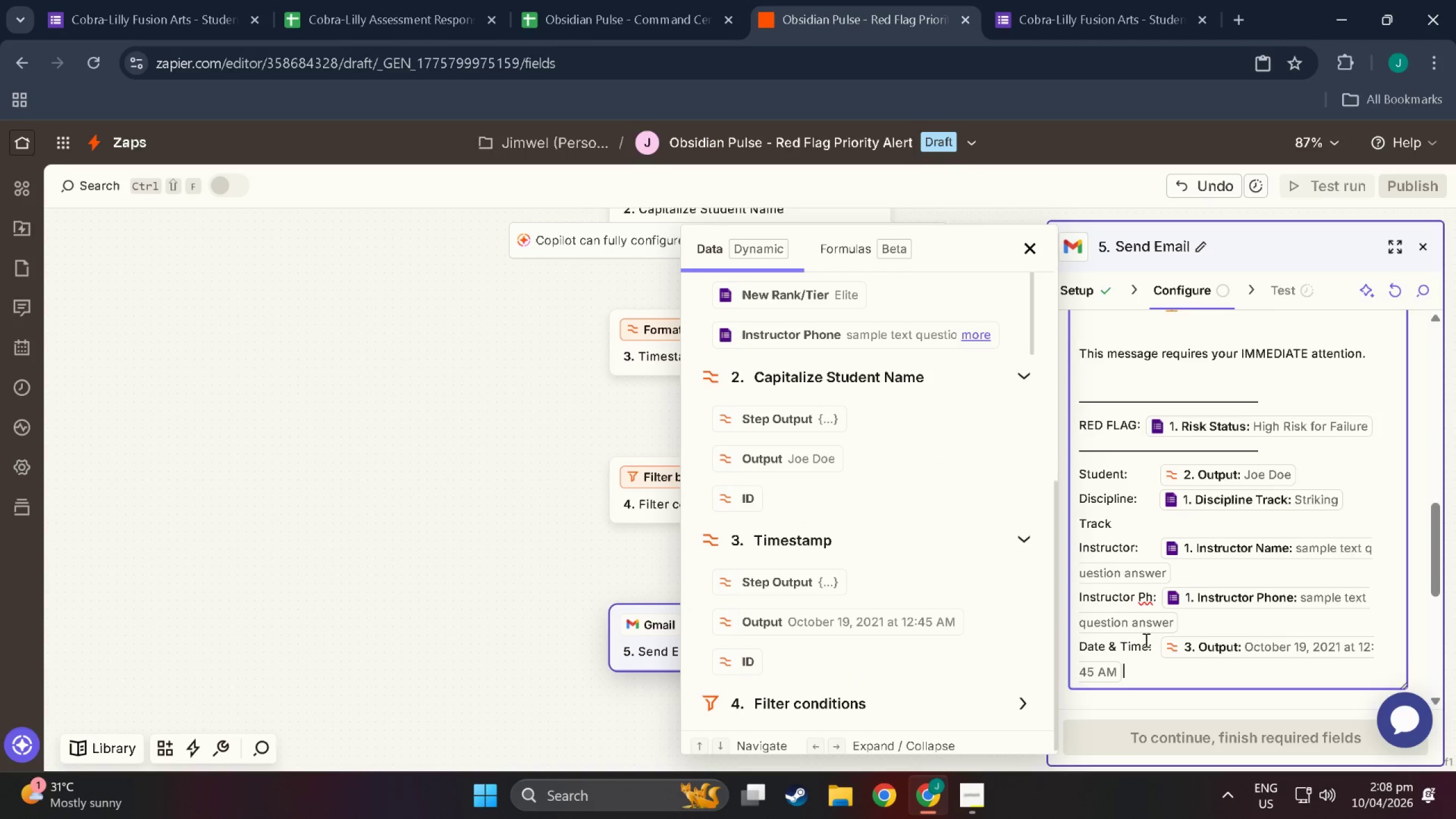 
scroll: coordinate [1143, 532], scroll_direction: down, amount: 5.0
 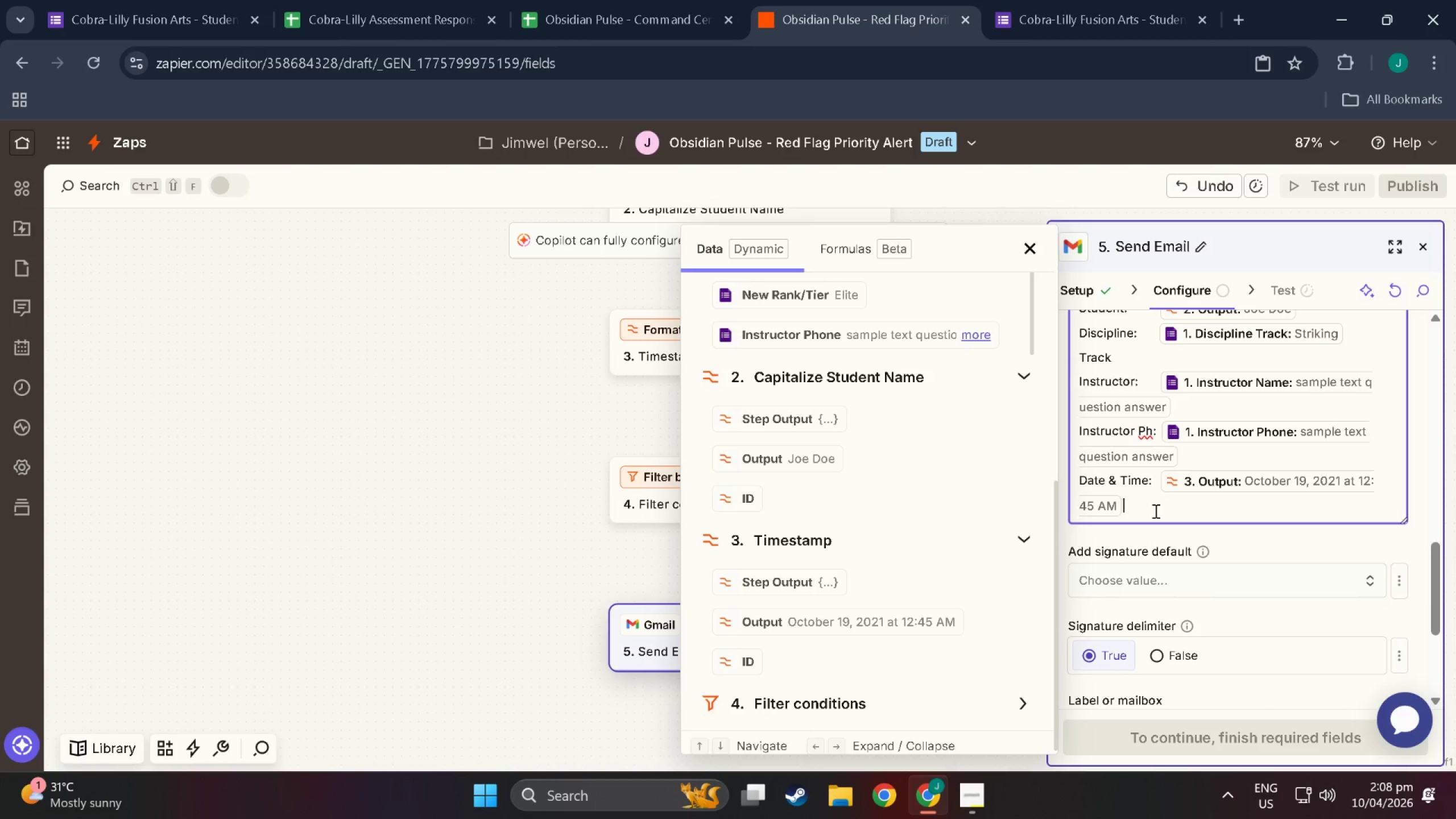 
scroll: coordinate [1154, 487], scroll_direction: up, amount: 2.0
 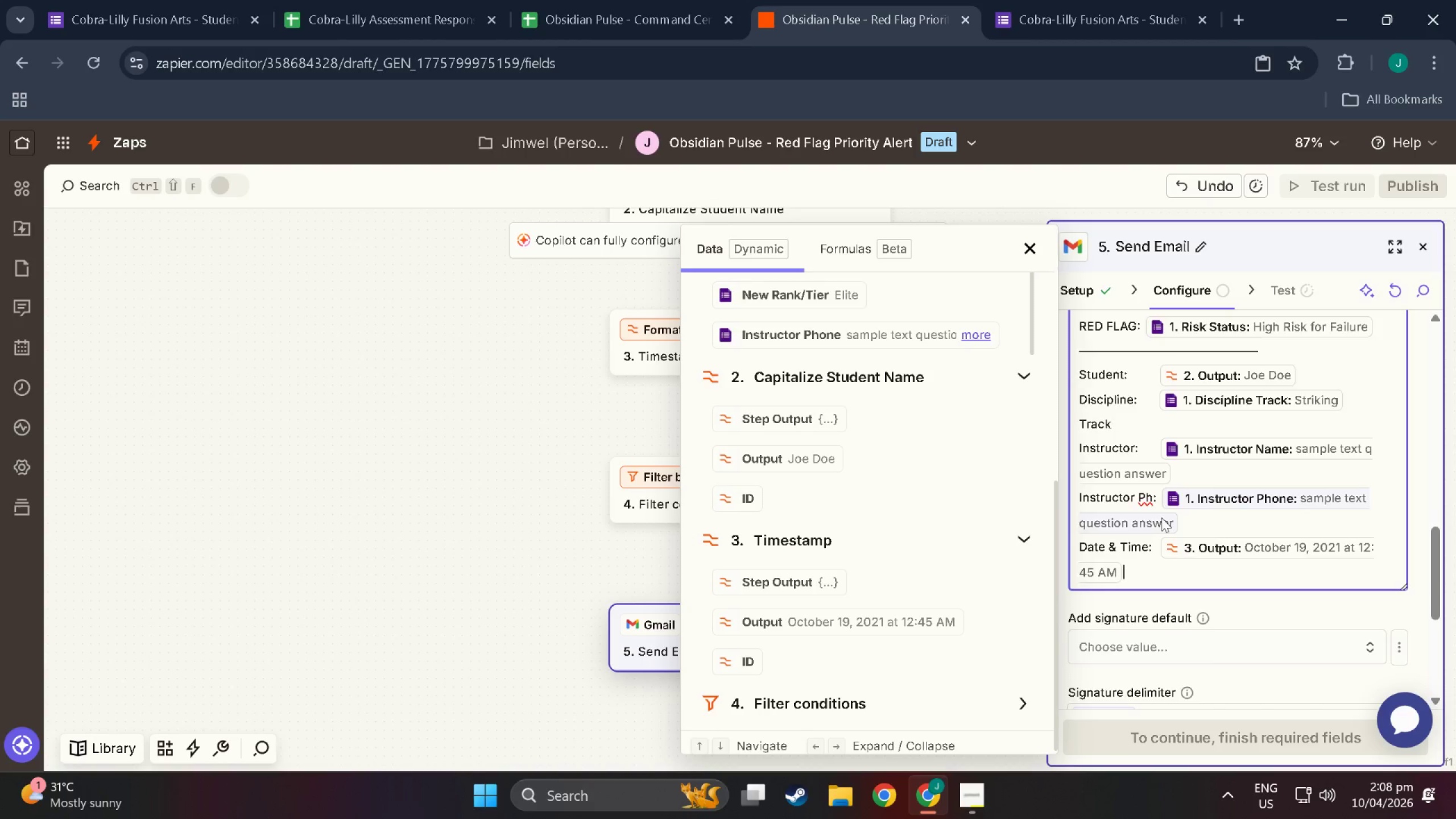 
scroll: coordinate [1165, 527], scroll_direction: down, amount: 4.0
 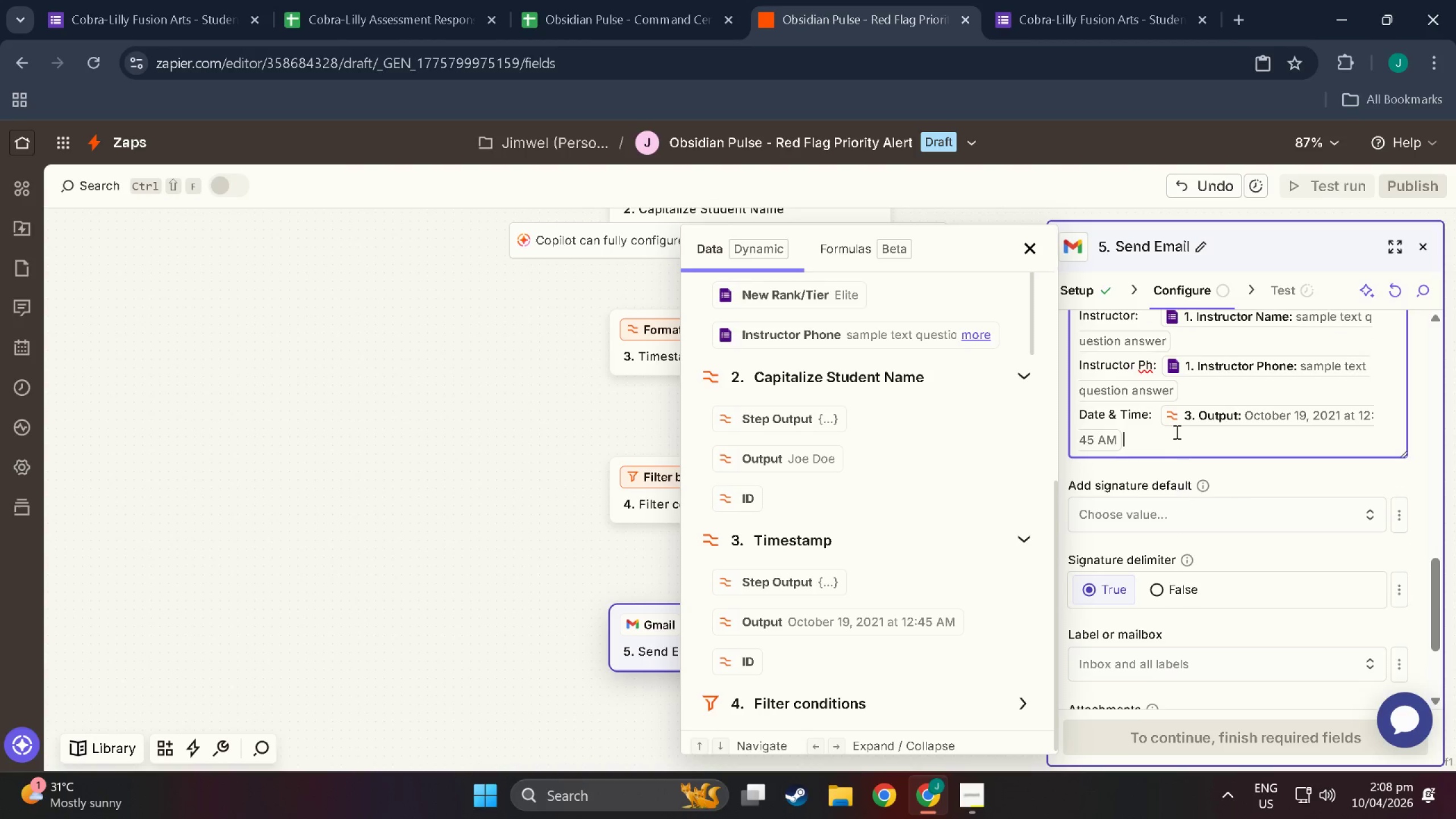 
left_click([1176, 432])
 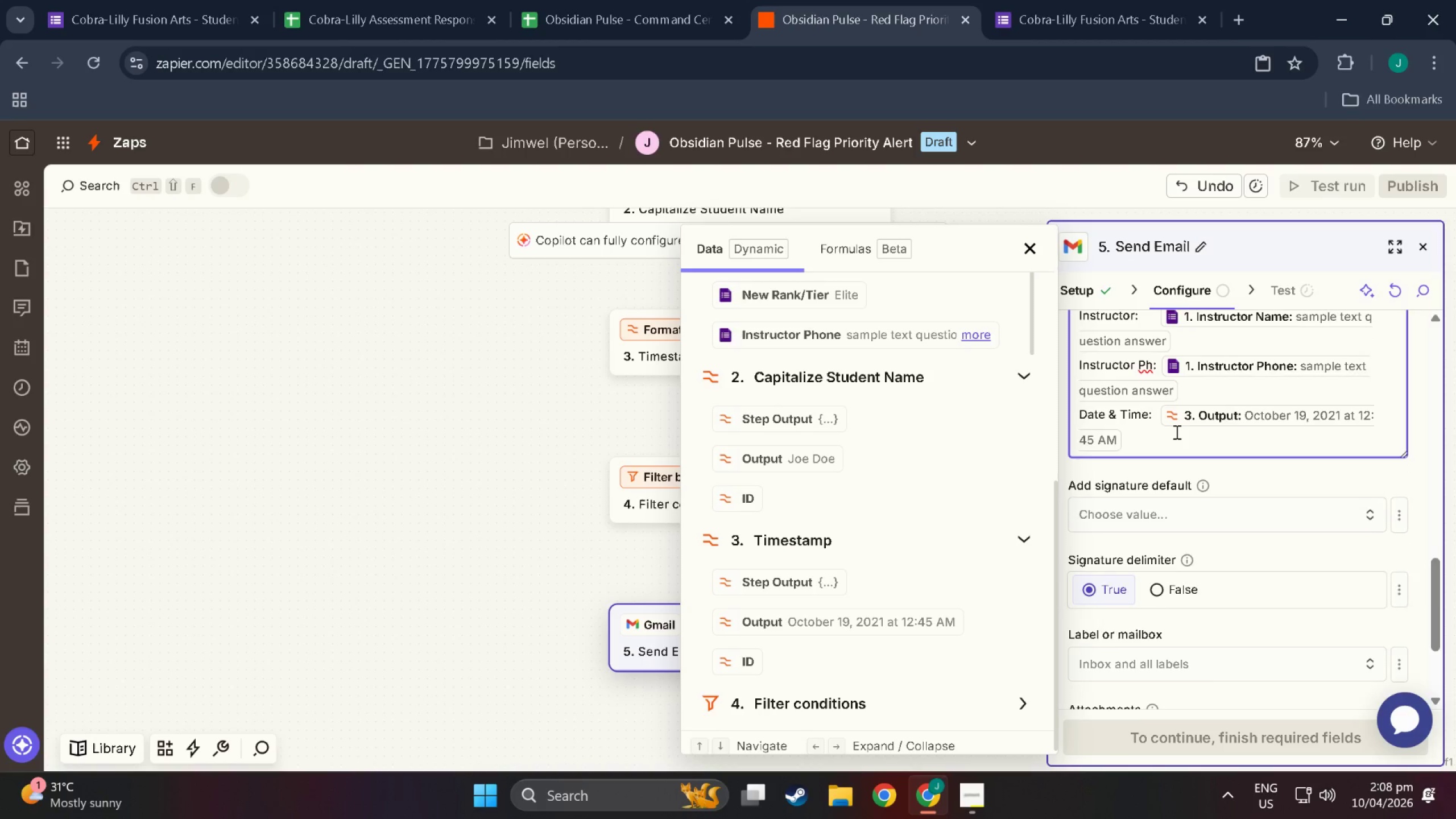 
key(NumpadEnter)
 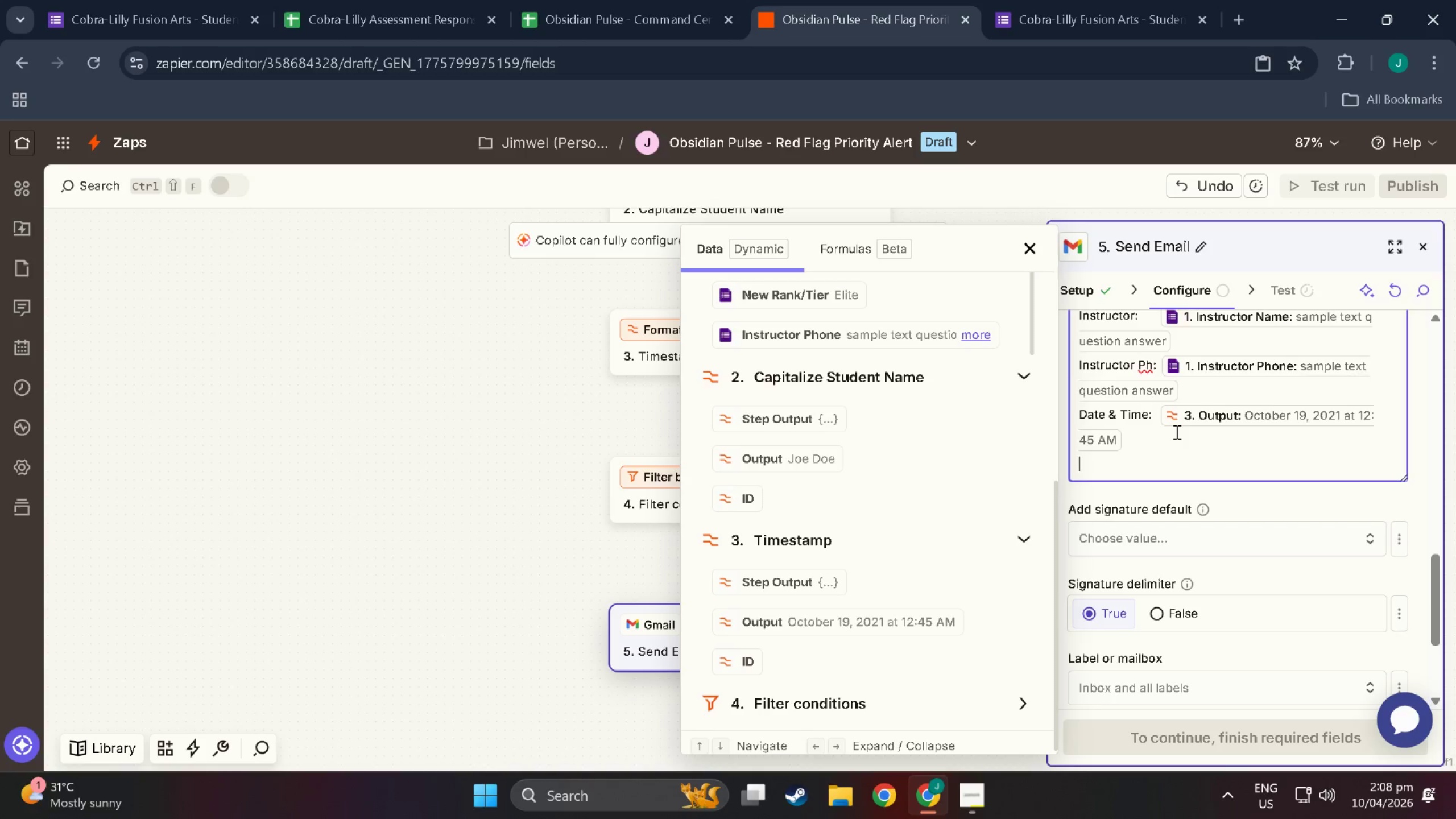 
key(Control+V)
 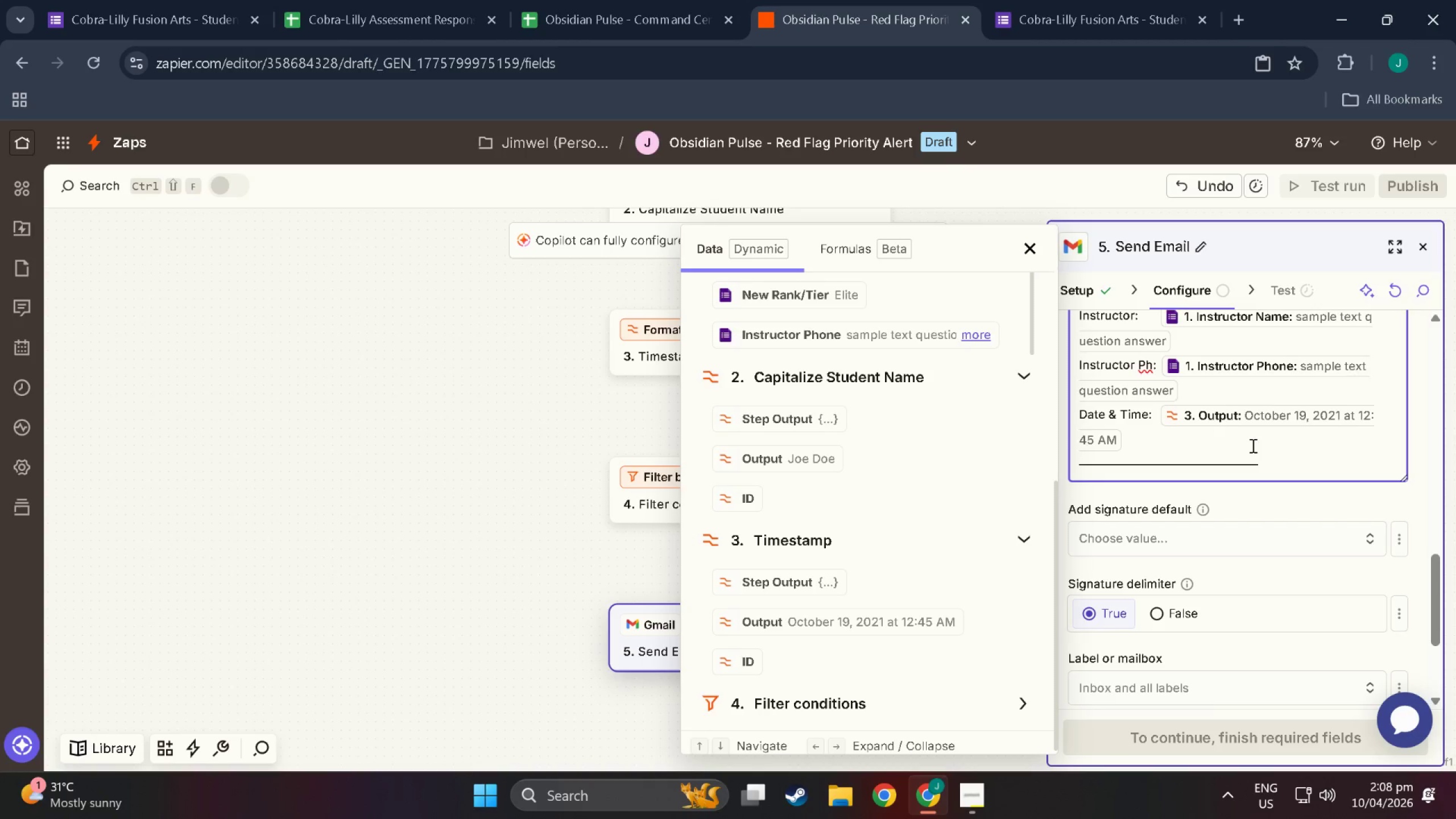 
left_click_drag(start_coordinate=[1252, 445], to_coordinate=[1119, 441])
 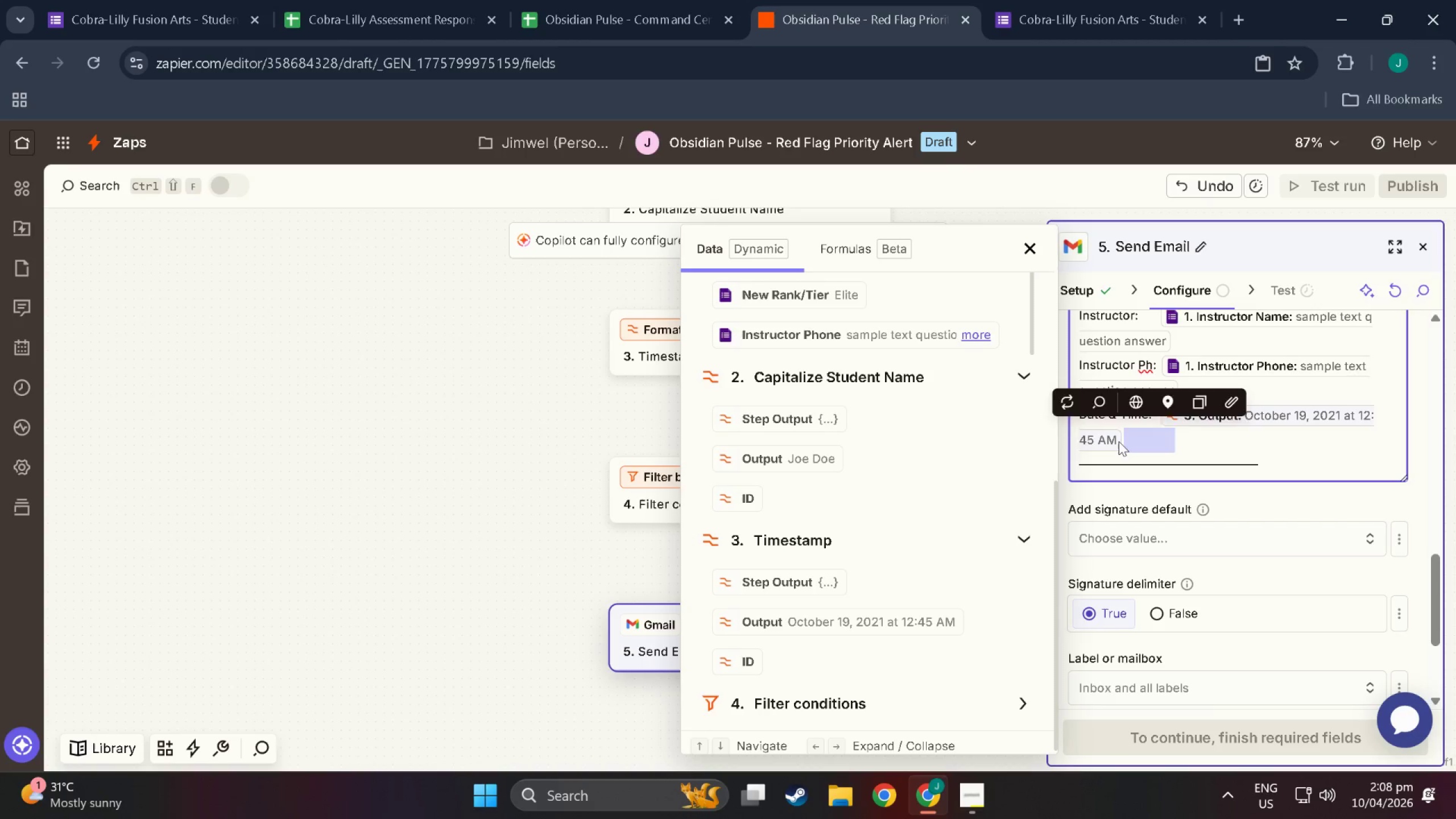 
key(Backspace)
 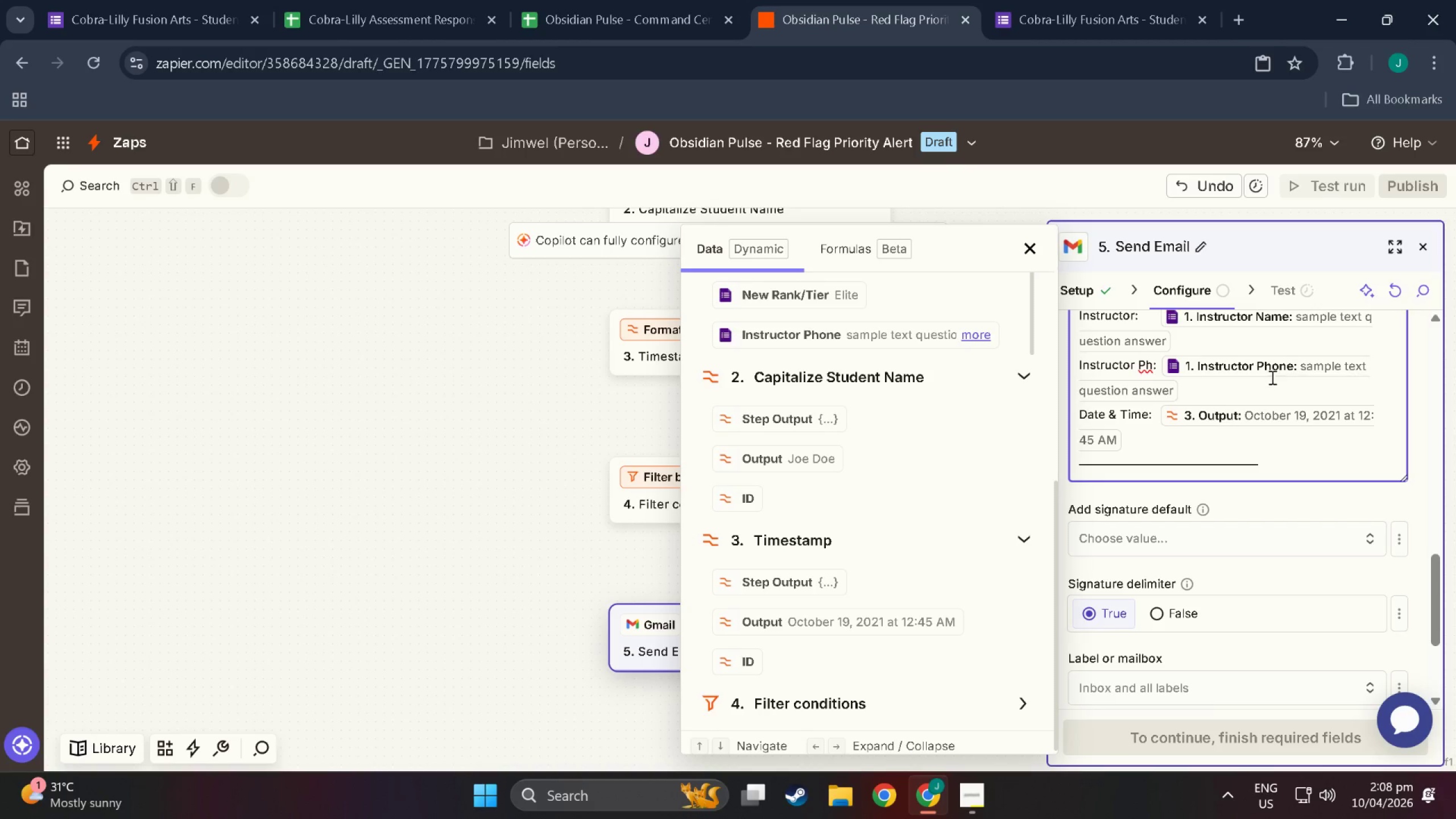 
left_click_drag(start_coordinate=[1280, 389], to_coordinate=[1393, 377])
 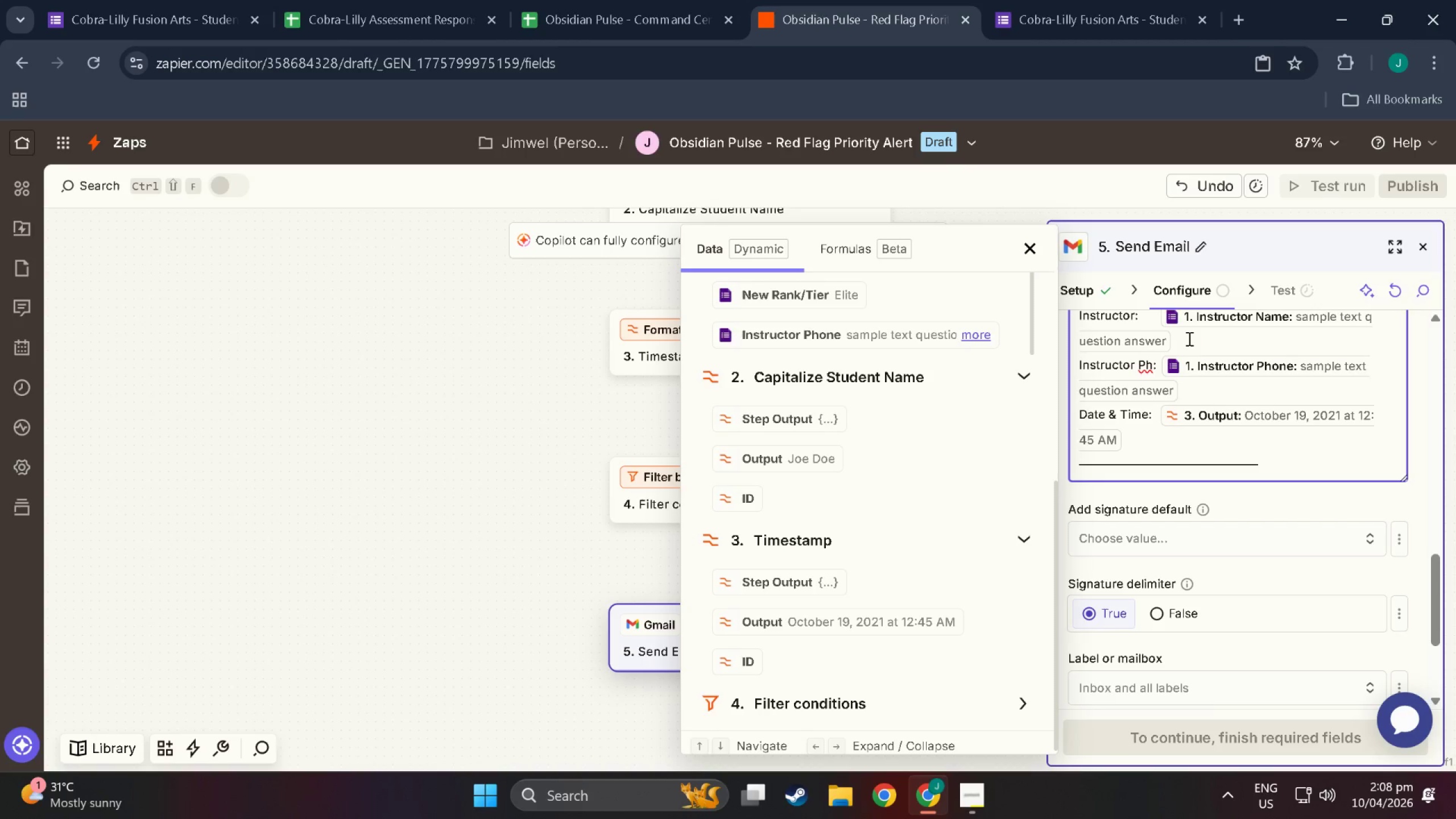 
left_click_drag(start_coordinate=[1188, 338], to_coordinate=[986, 352])
 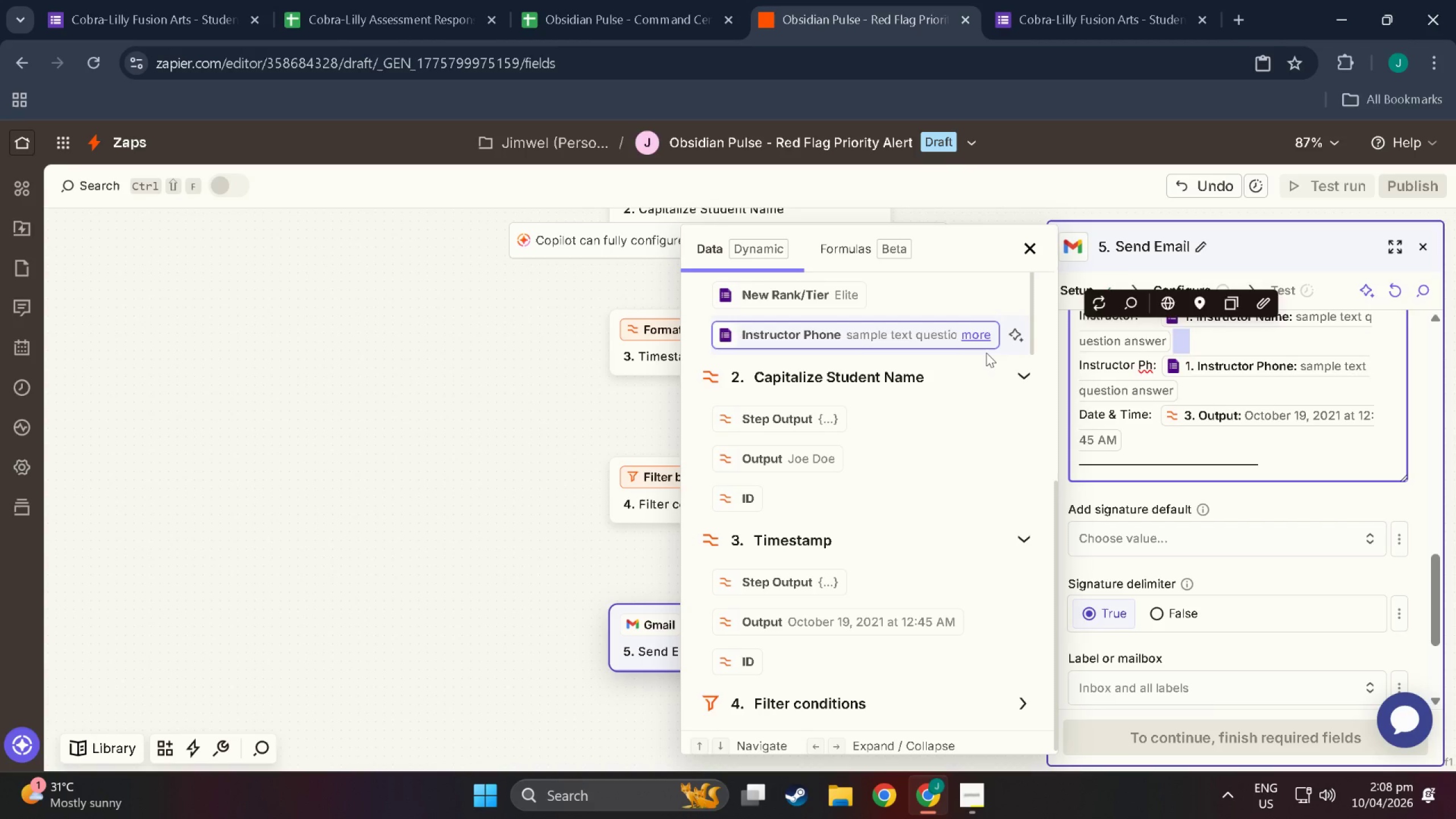 
key(Backspace)
 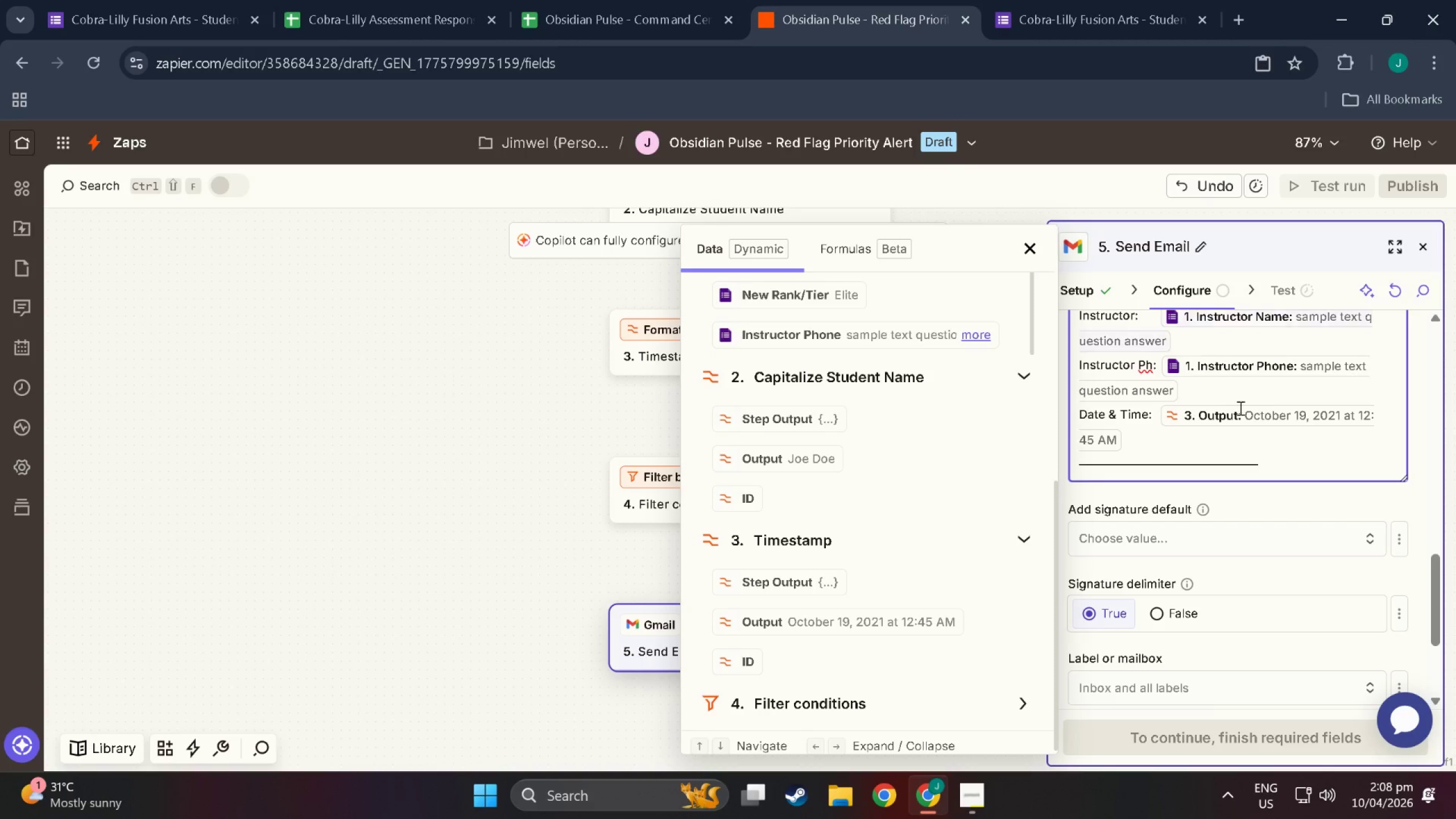 
scroll: coordinate [1255, 421], scroll_direction: up, amount: 4.0
 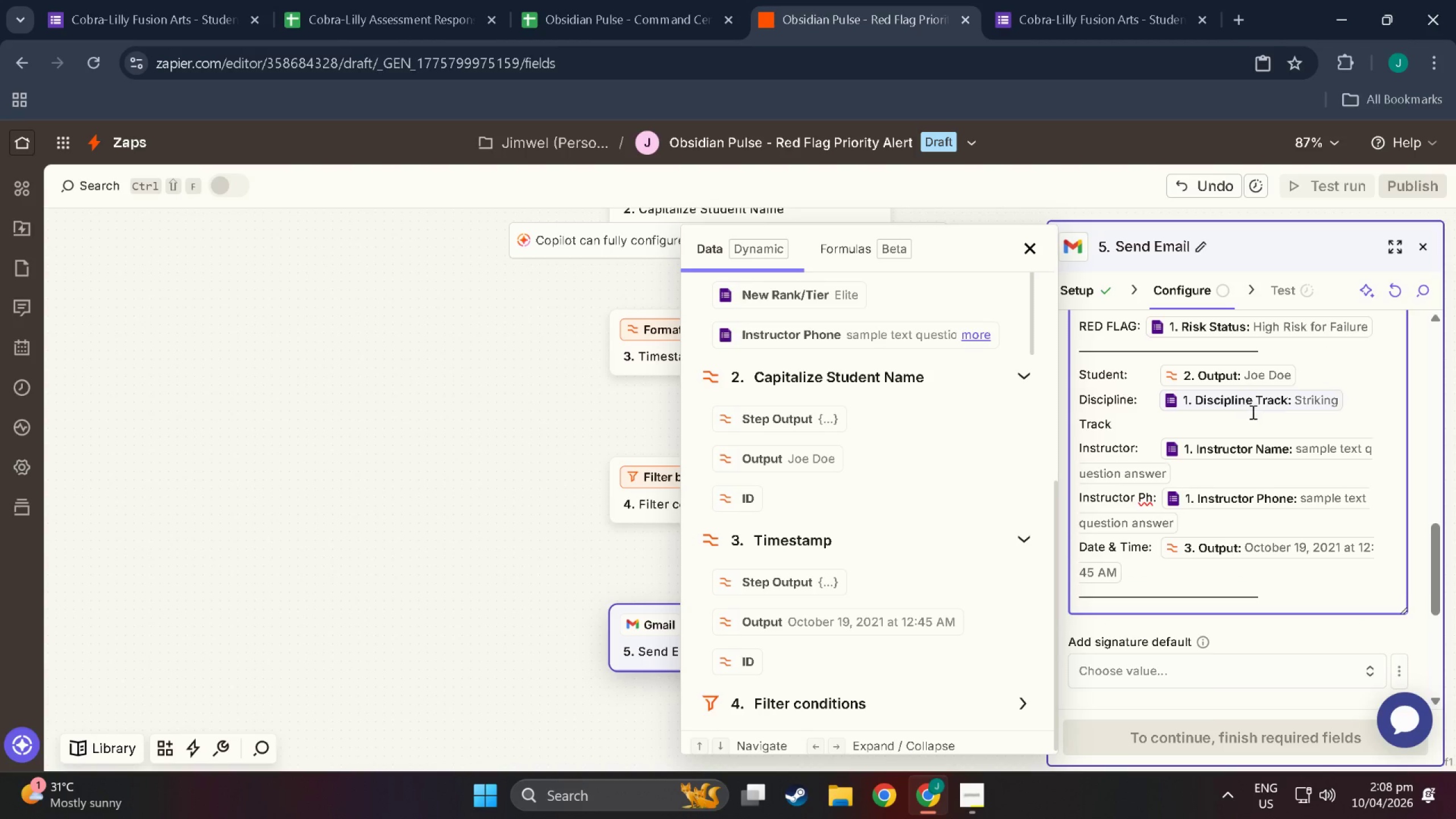 
left_click_drag(start_coordinate=[1261, 414], to_coordinate=[1110, 427])
 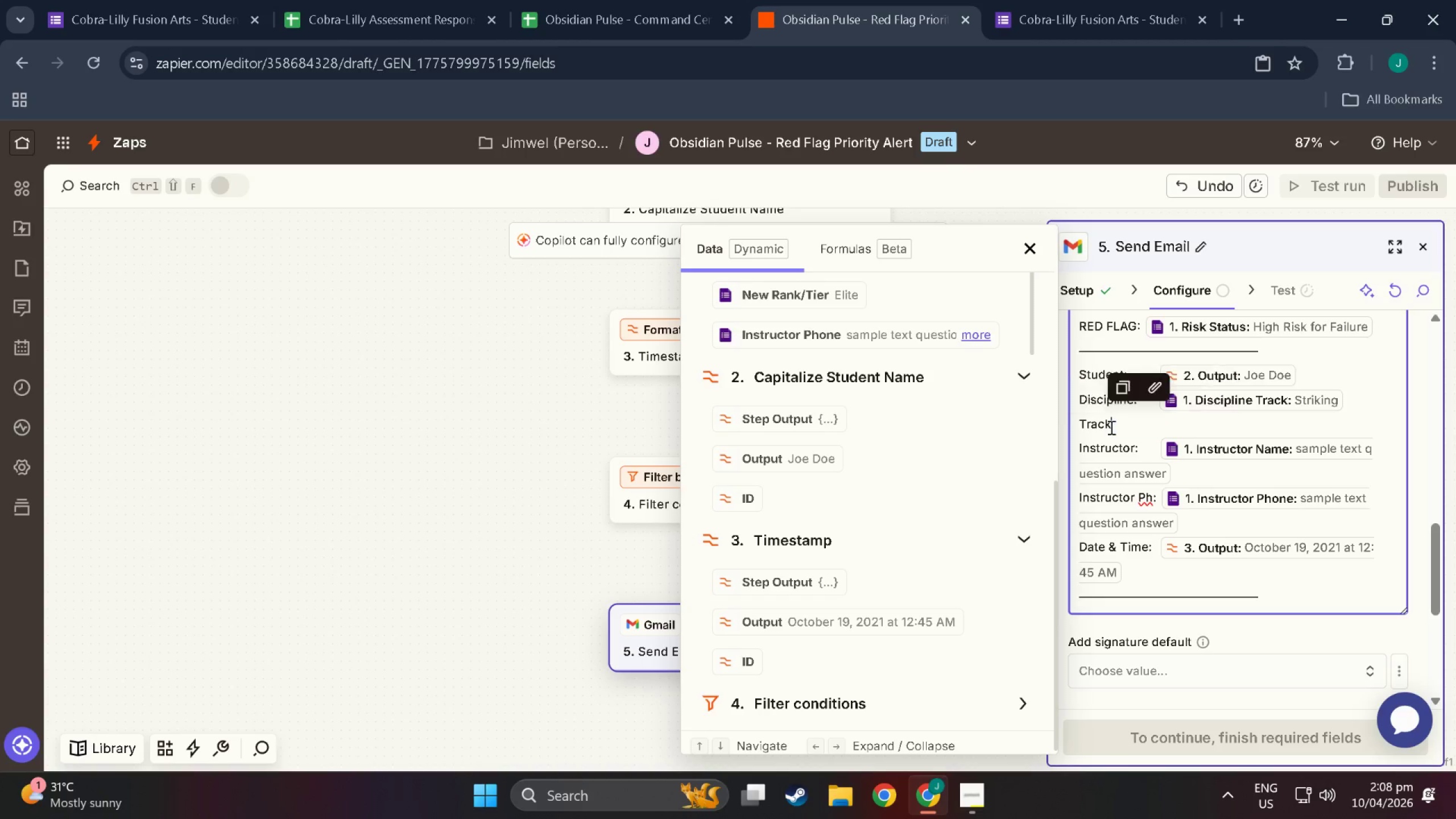 
key(Backspace)
 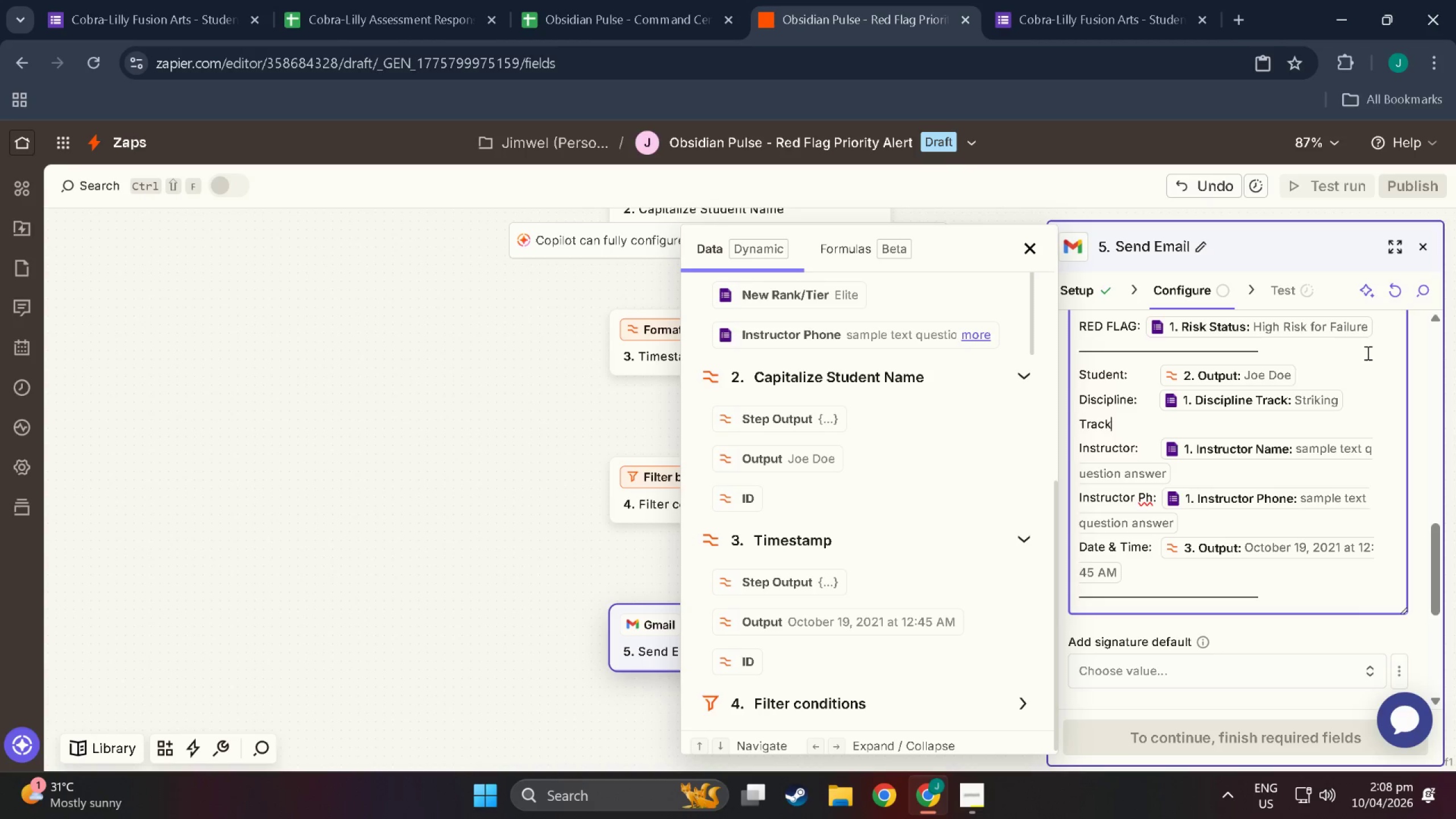 
left_click_drag(start_coordinate=[1366, 369], to_coordinate=[1241, 382])
 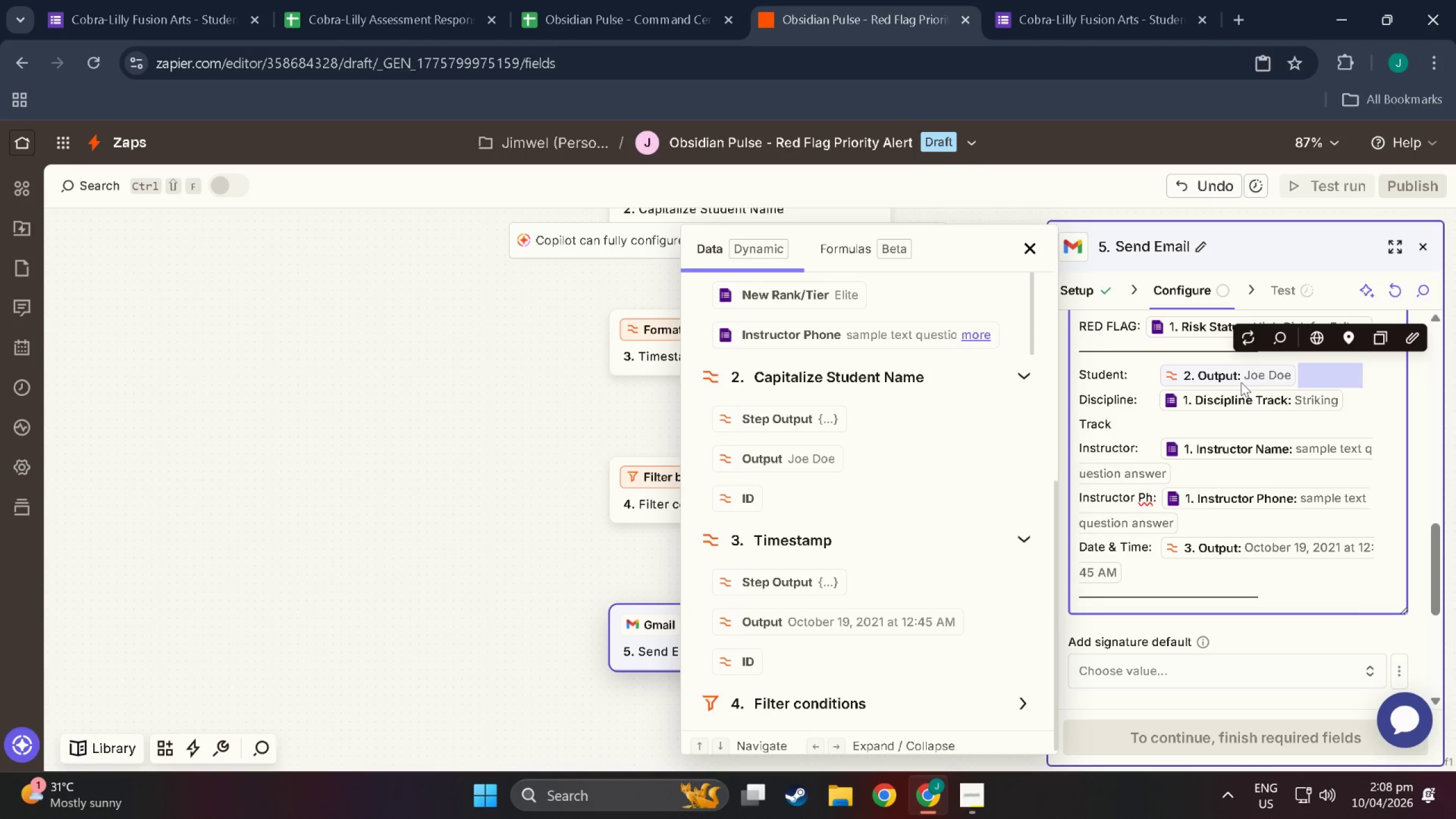 
key(Backspace)
 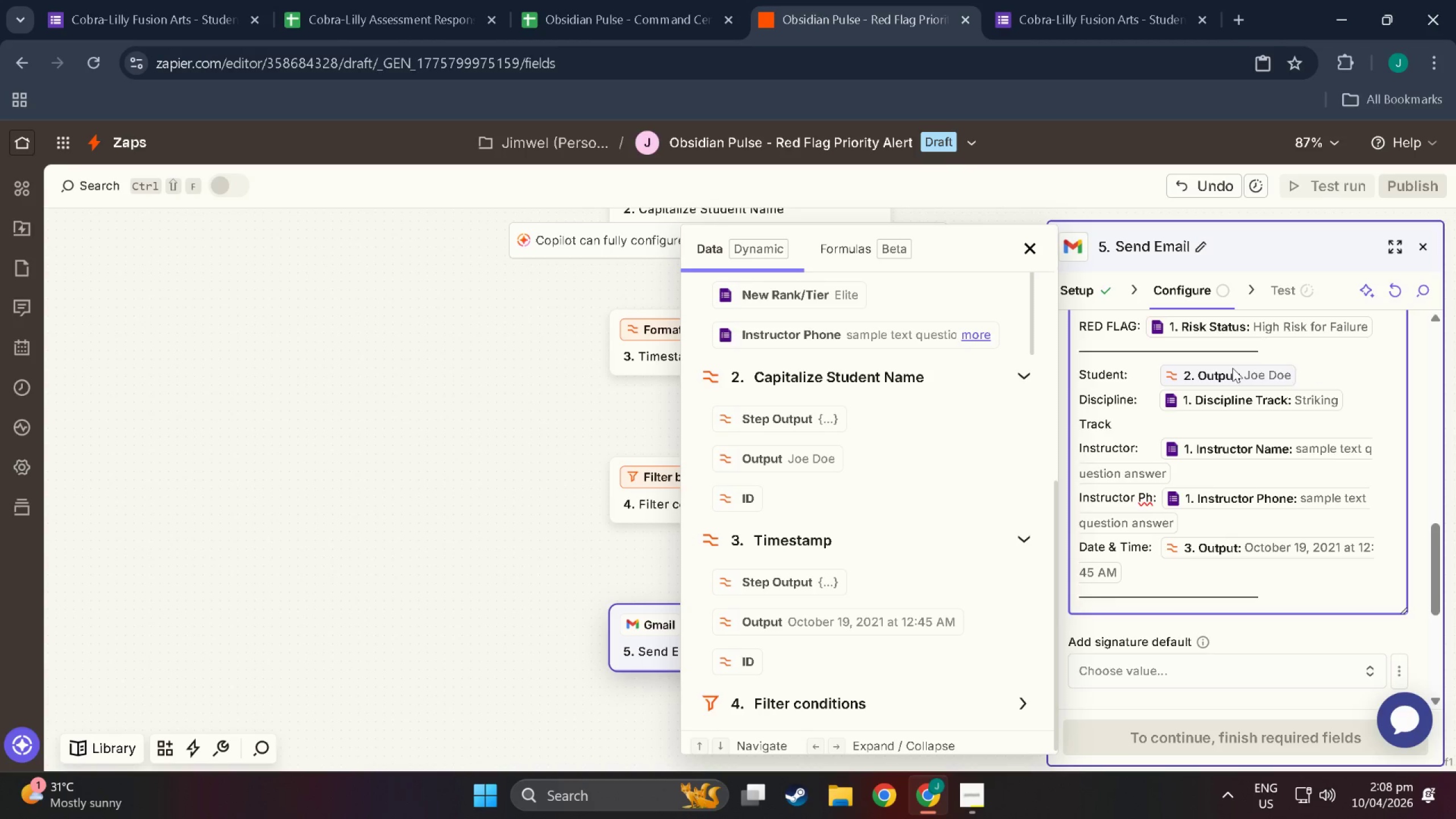 
scroll: coordinate [1232, 373], scroll_direction: up, amount: 2.0
 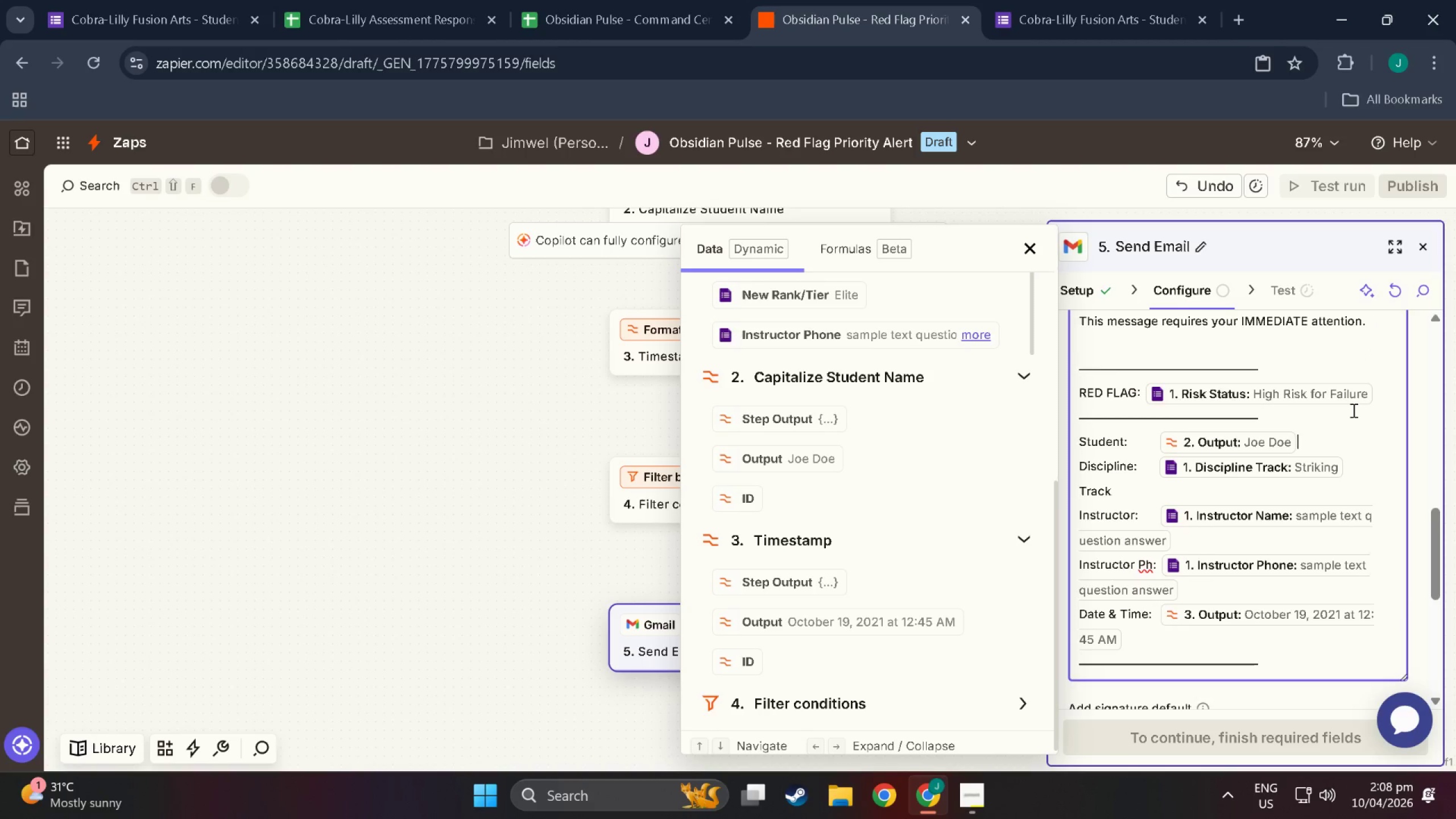 
scroll: coordinate [1202, 502], scroll_direction: down, amount: 5.0
 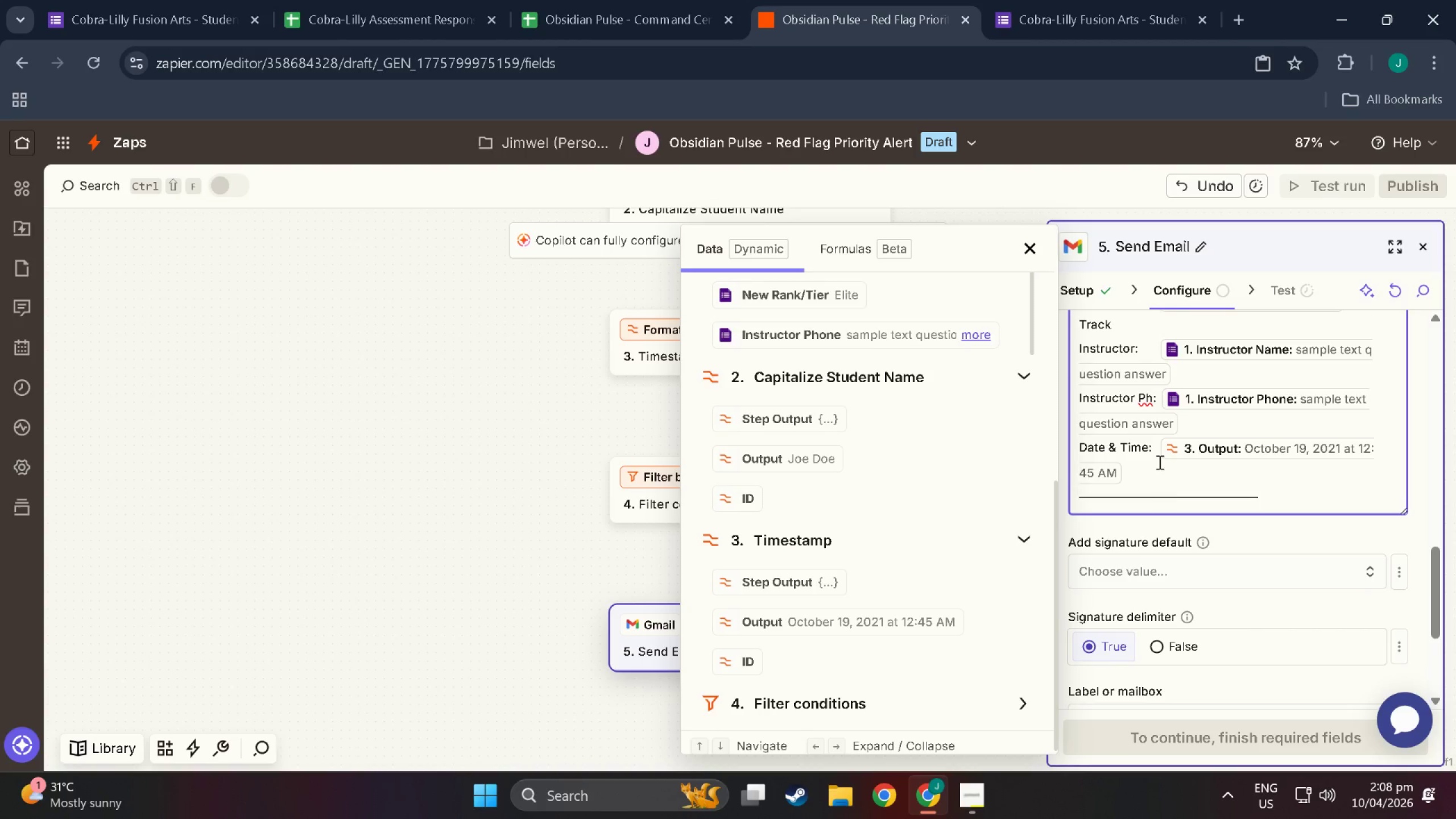 
left_click([1312, 459])
 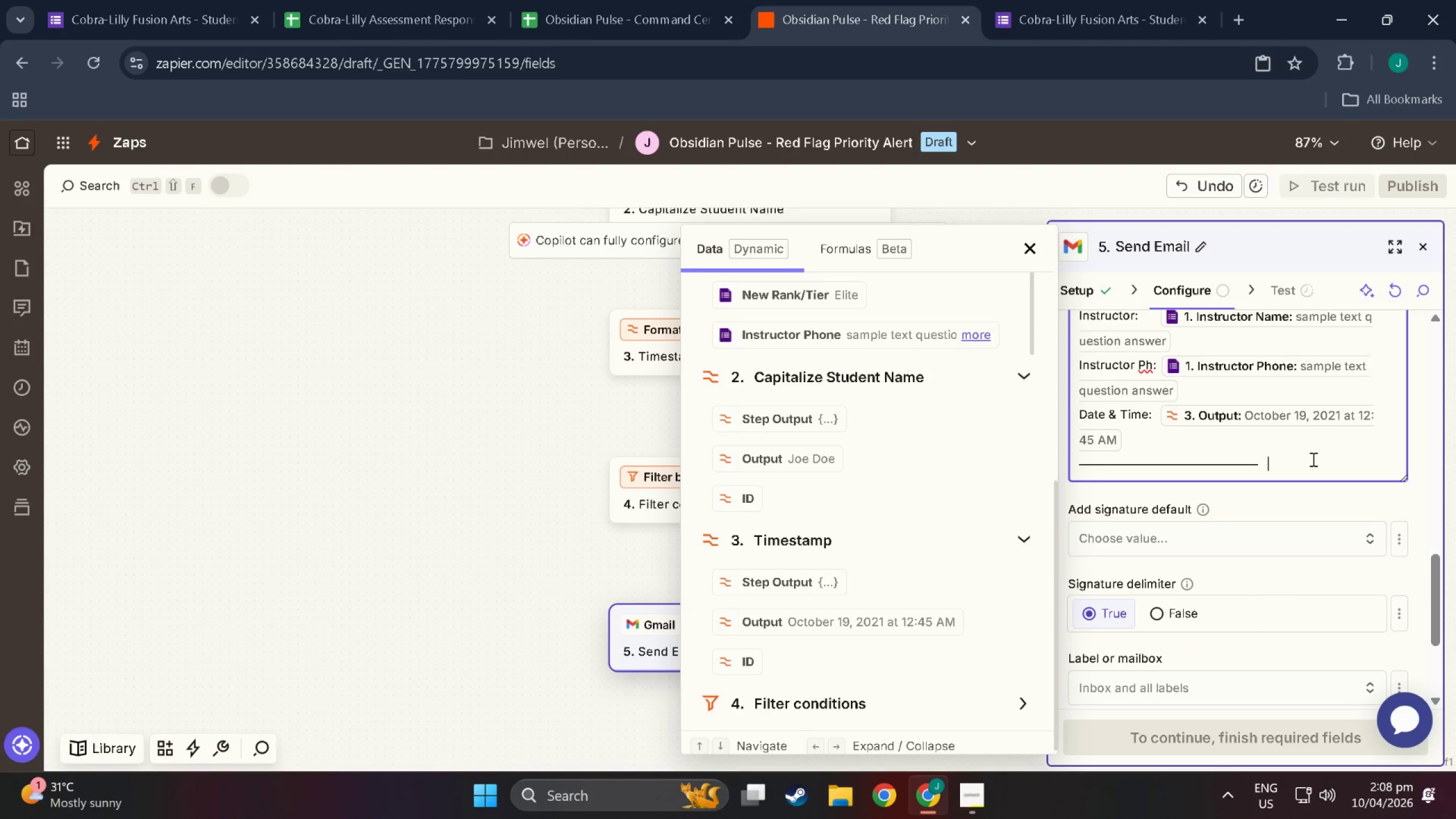 
scroll: coordinate [1159, 462], scroll_direction: down, amount: 1.0
 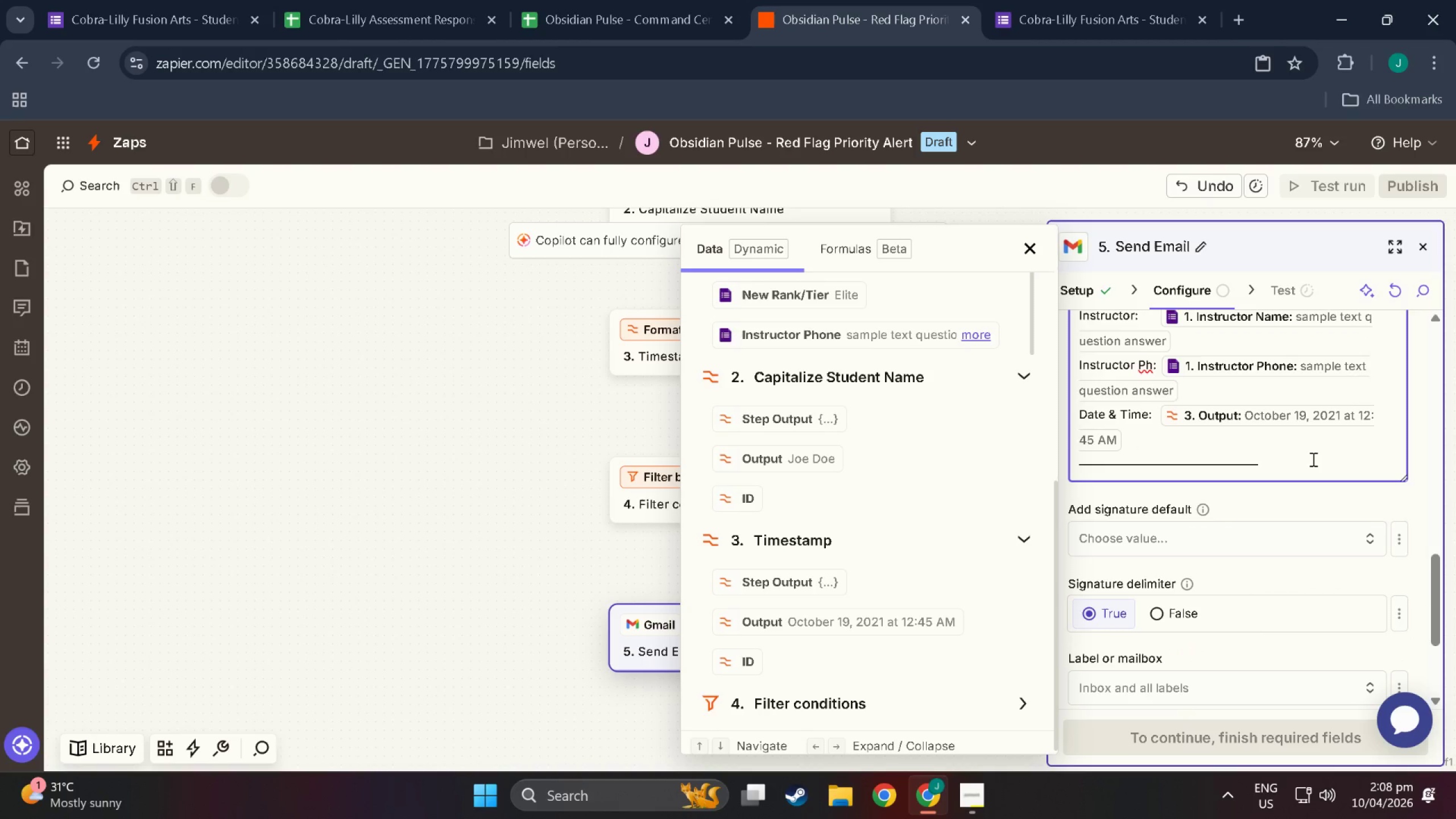 
key(Backspace)
key(Backspace)
key(Backspace)
key(NumpadEnter)
key(NumpadEnter)
type(Instructor )
 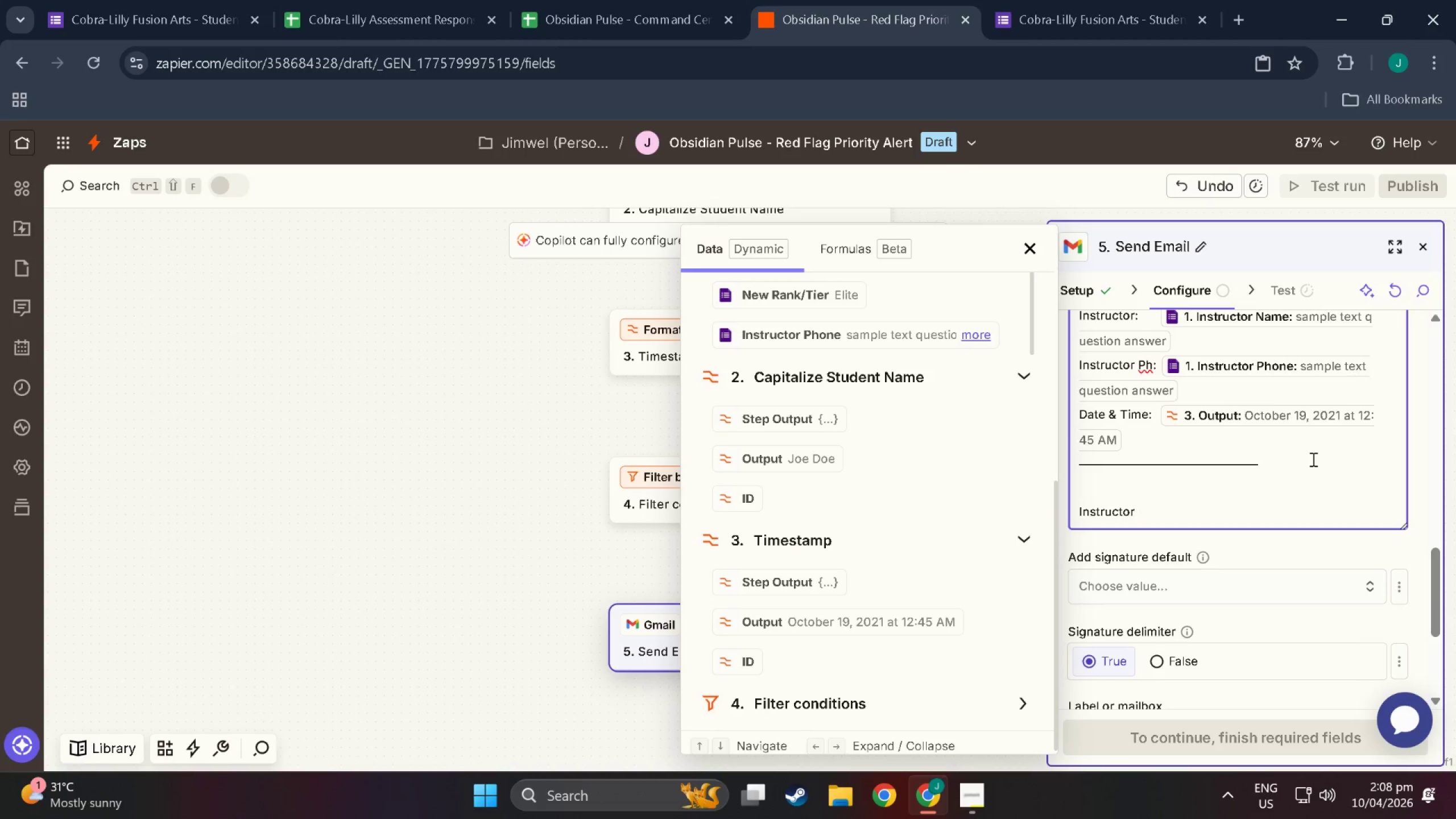 
scroll: coordinate [865, 446], scroll_direction: up, amount: 16.0
 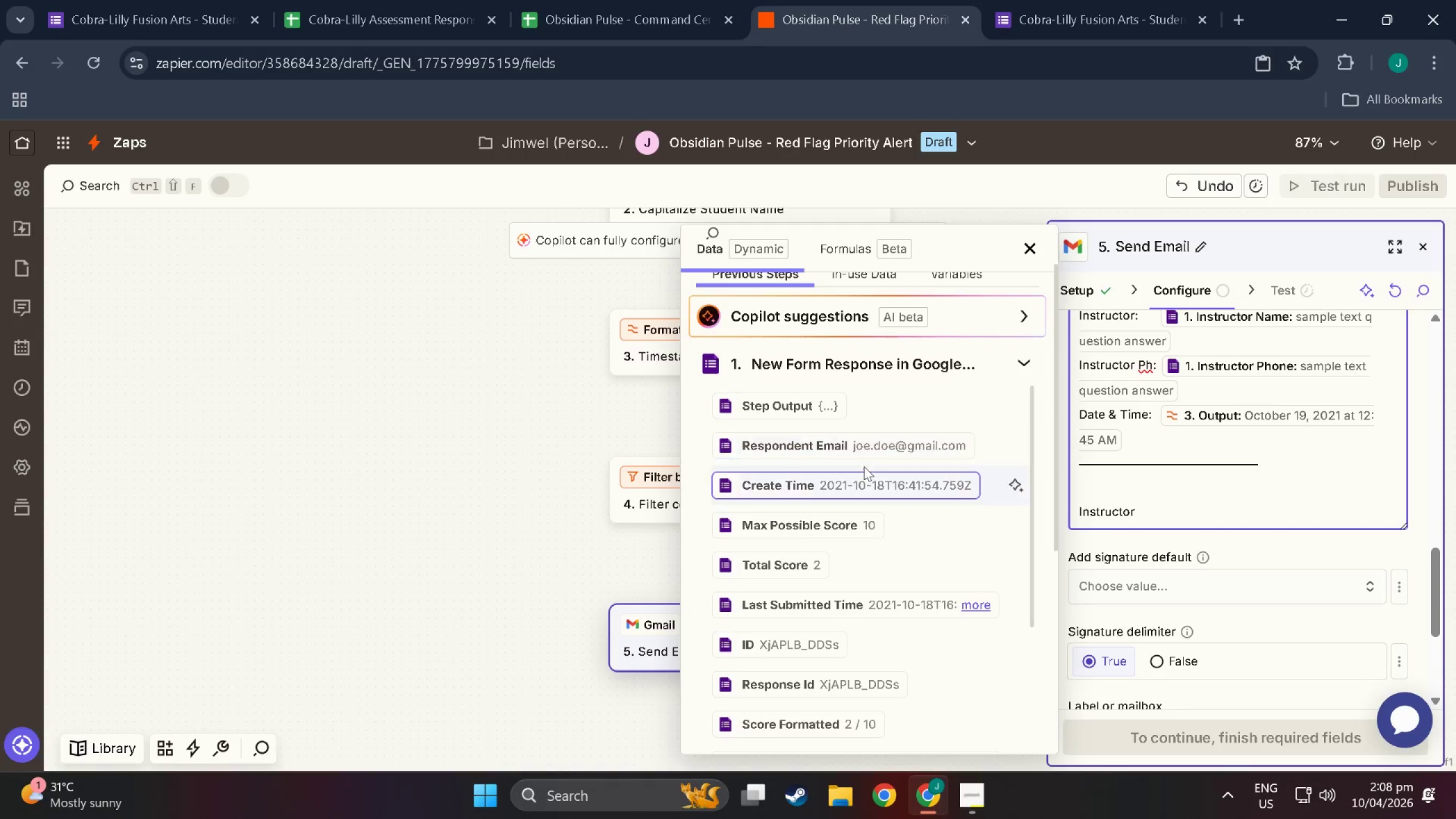 
scroll: coordinate [825, 608], scroll_direction: down, amount: 18.0
 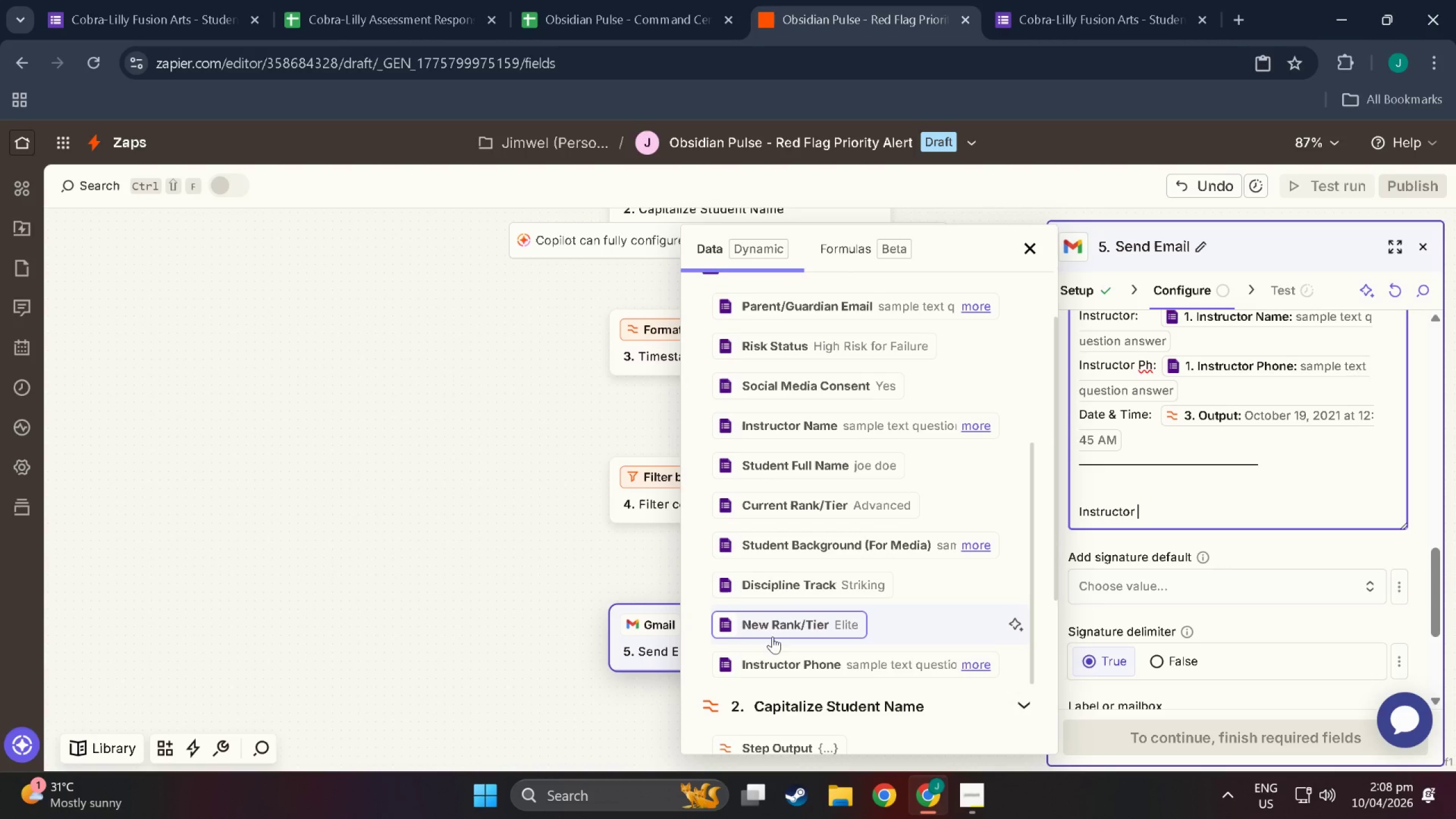 
scroll: coordinate [777, 626], scroll_direction: up, amount: 2.0
 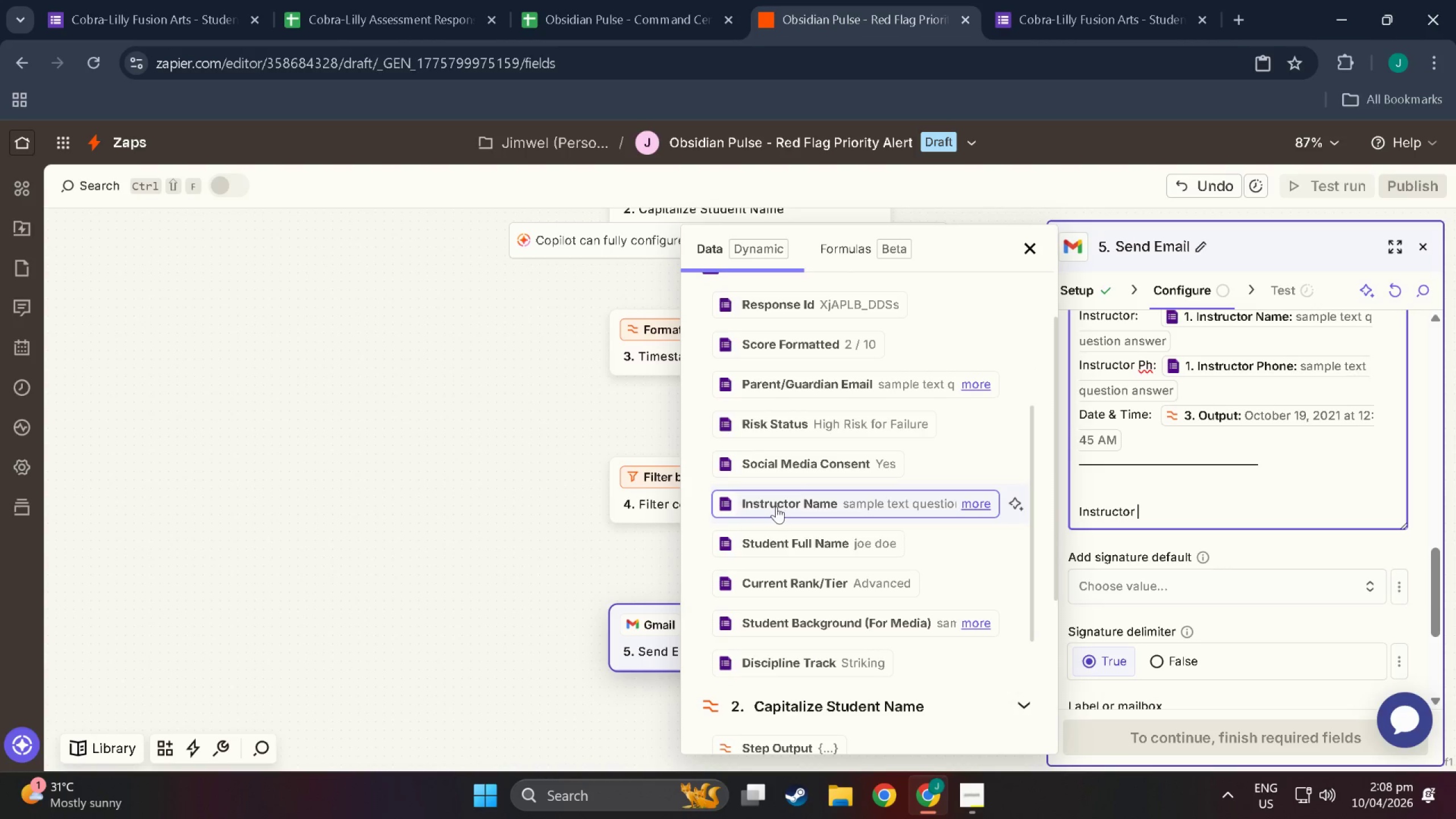 
left_click([803, 504])
 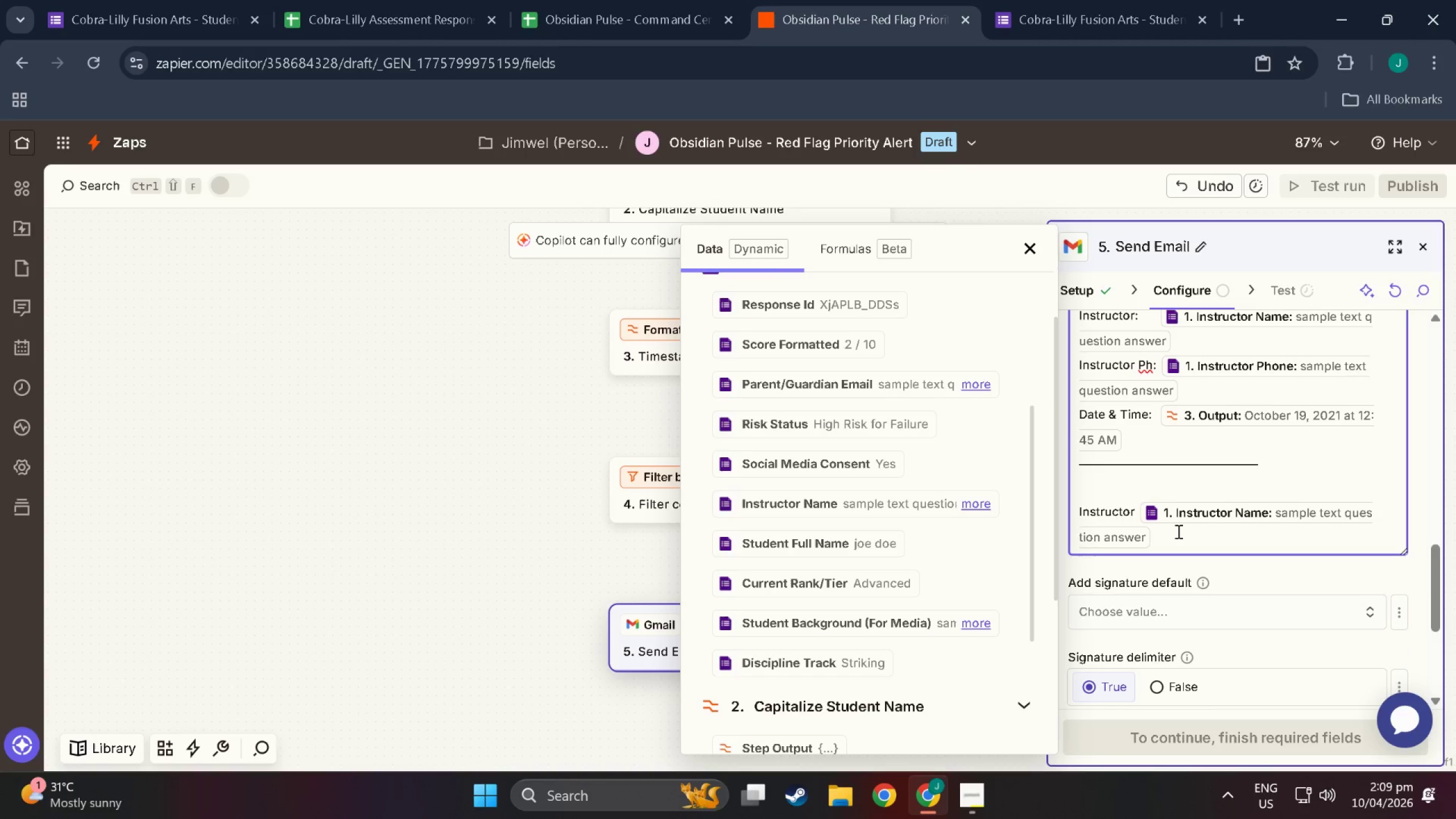 
type( has flagged thiks)
key(Backspace)
key(Backspace)
type(s at)
key(Backspace)
key(Backspace)
 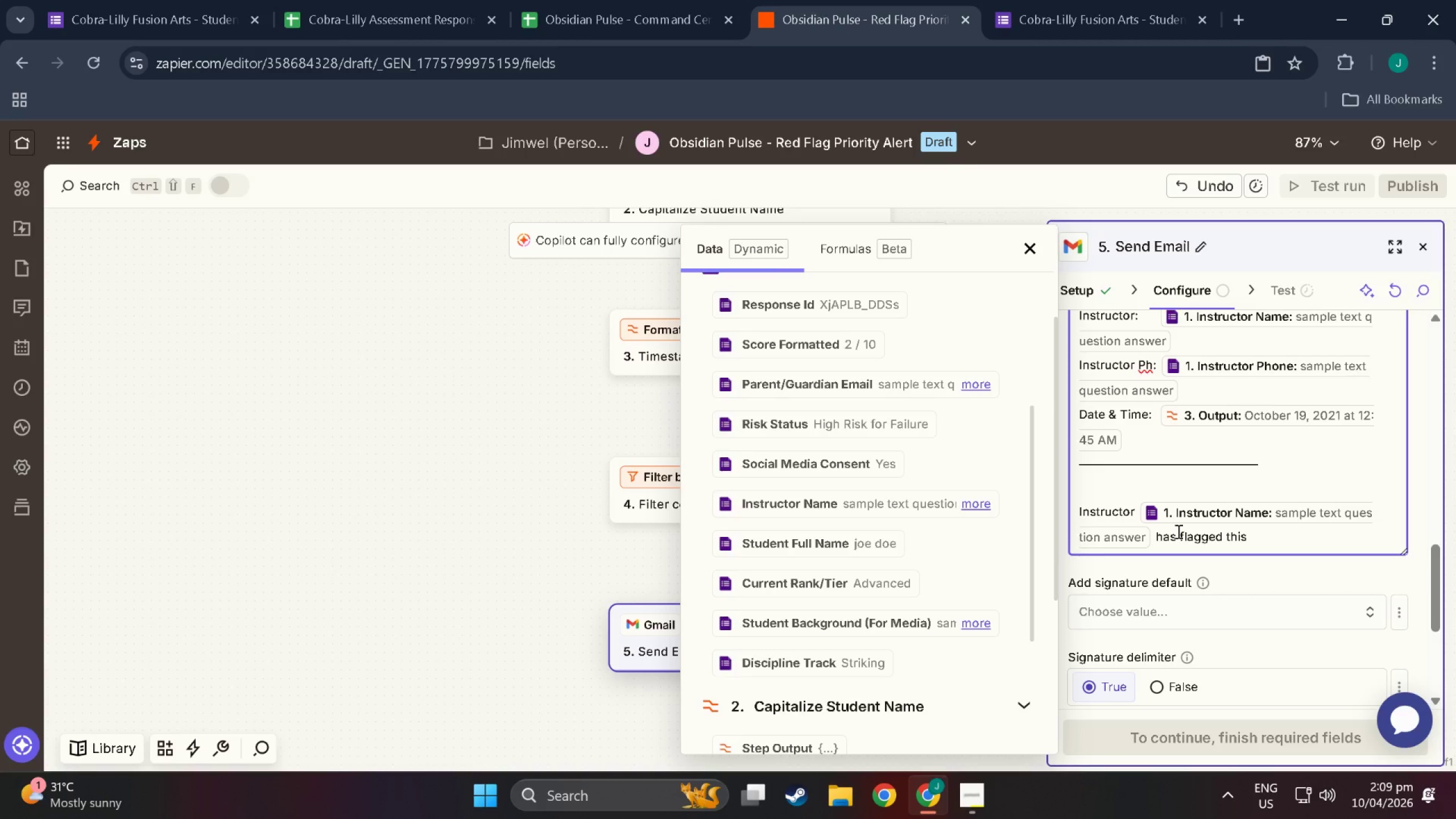 
type(student as: ")
 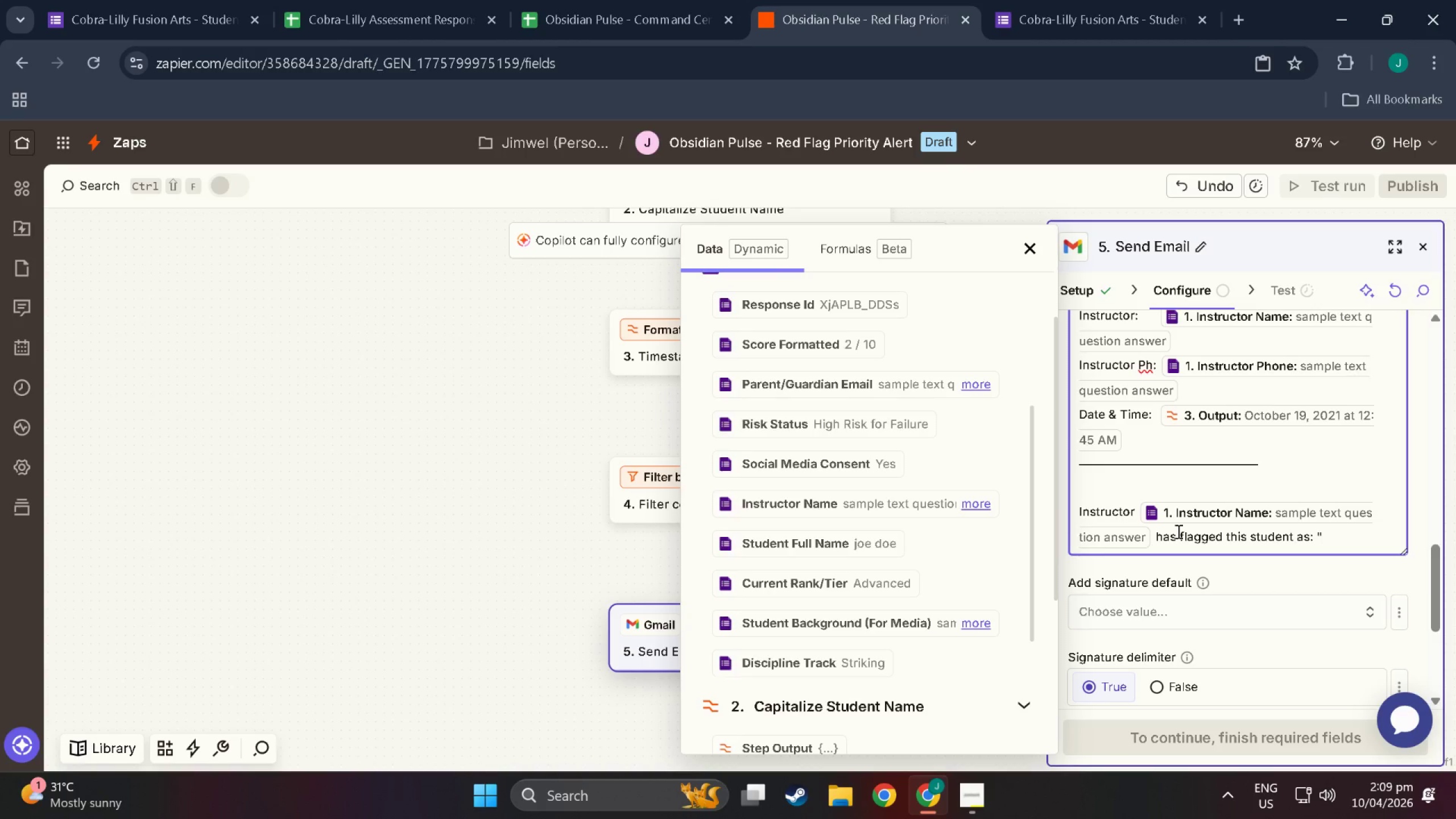 
scroll: coordinate [1368, 458], scroll_direction: up, amount: 11.0
 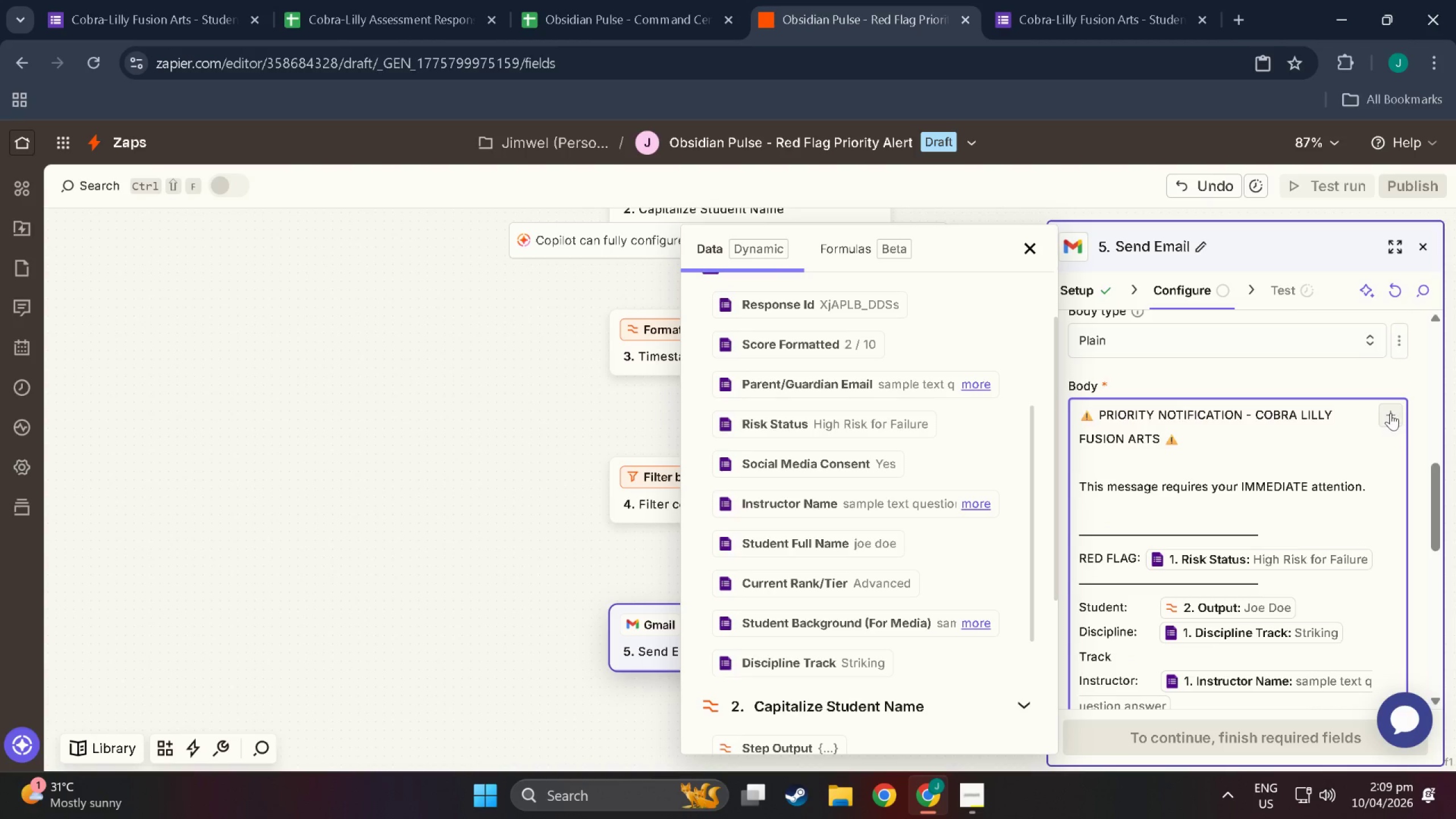 
left_click([1392, 410])
 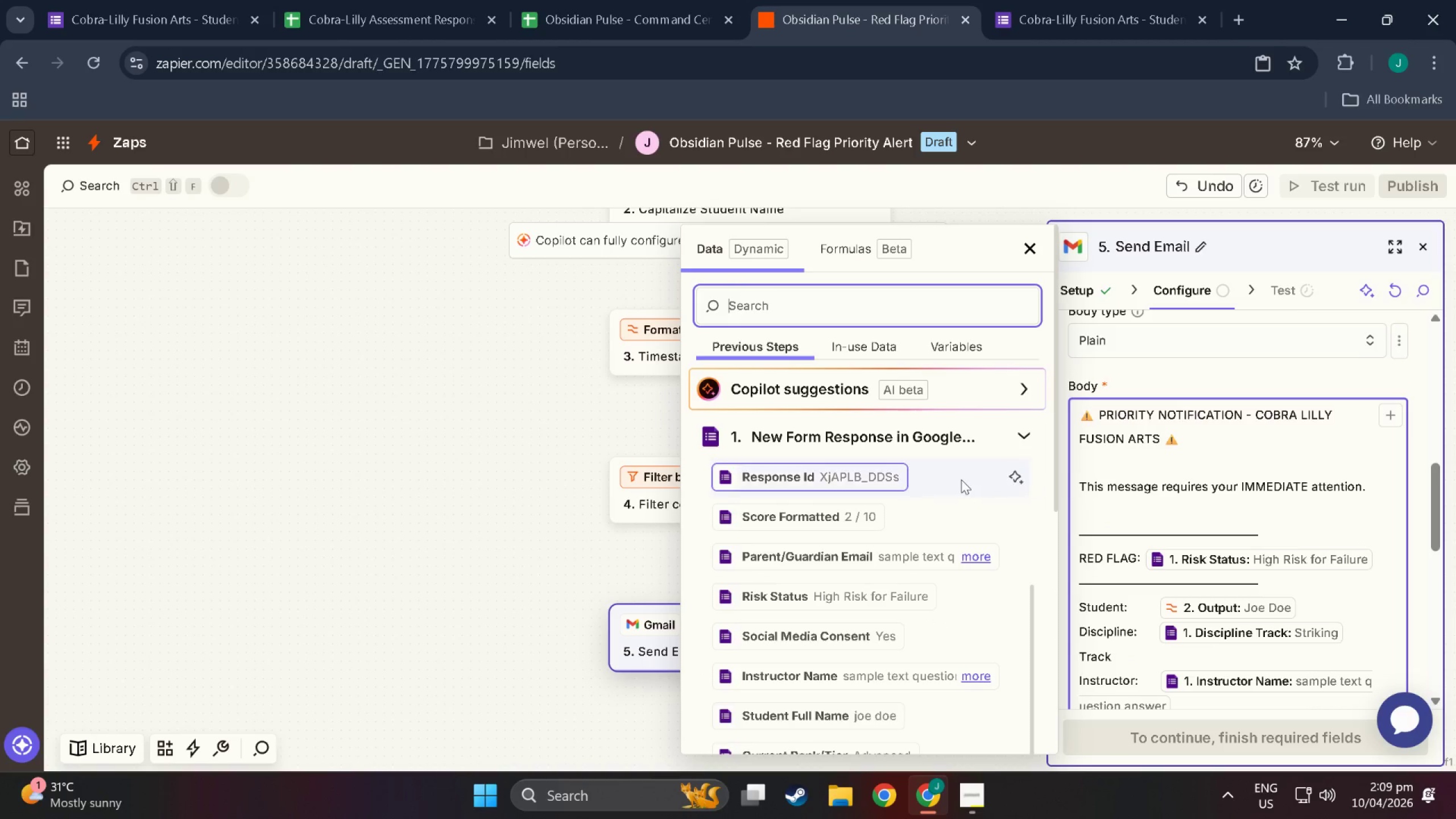 
scroll: coordinate [837, 562], scroll_direction: down, amount: 20.0
 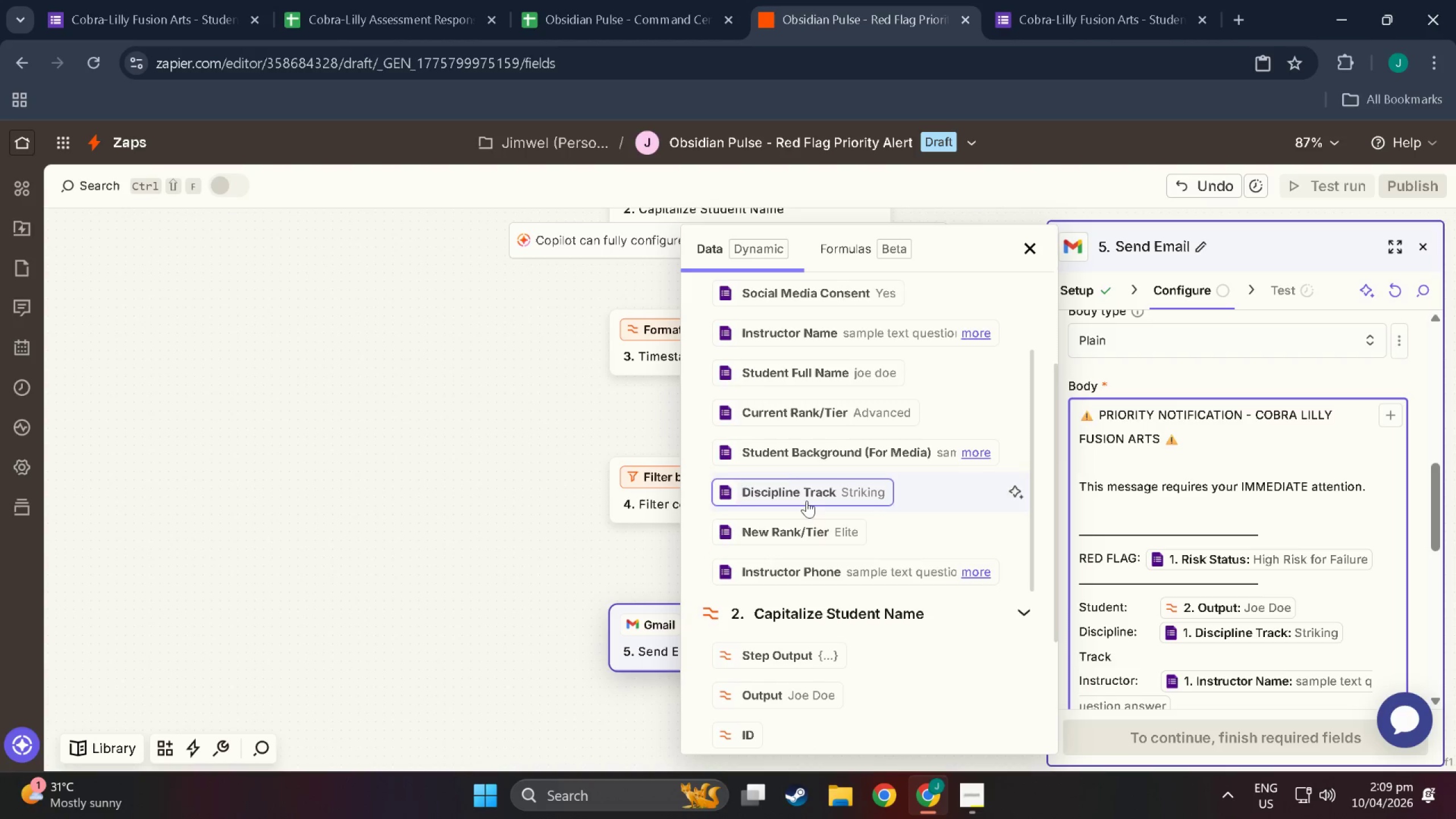 
scroll: coordinate [754, 473], scroll_direction: up, amount: 3.0
 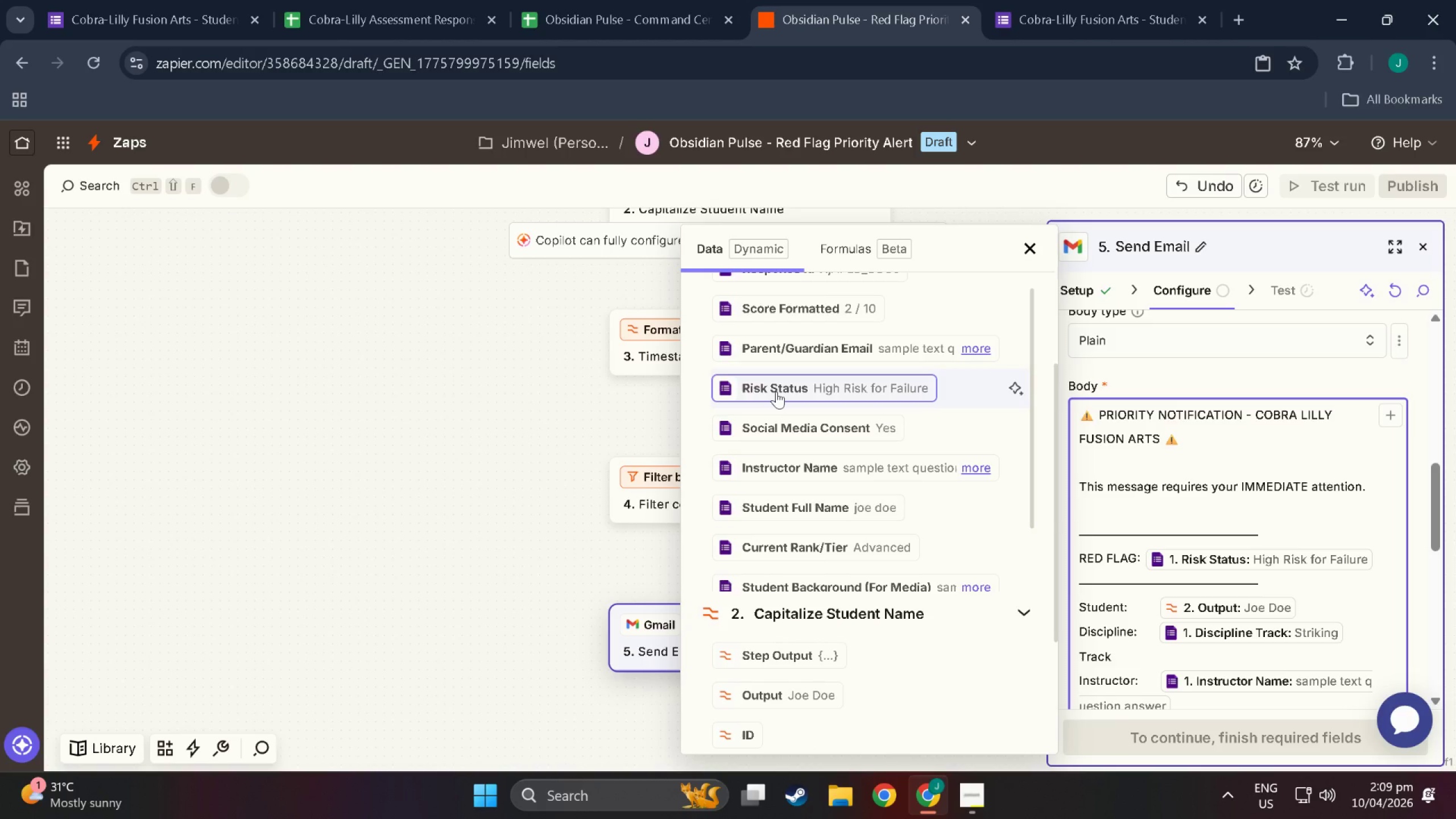 
left_click([776, 391])
 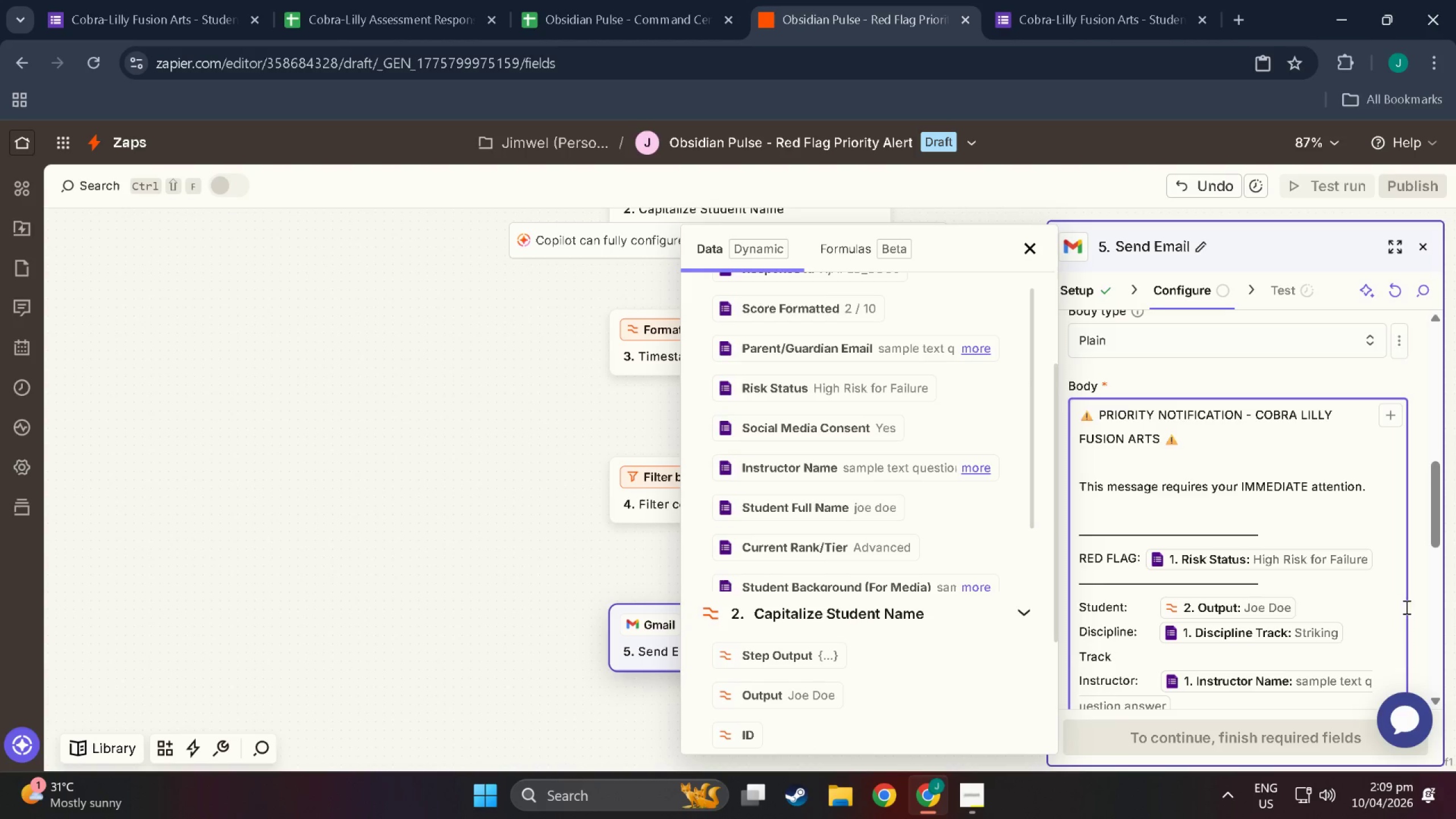 
scroll: coordinate [1292, 588], scroll_direction: down, amount: 11.0
 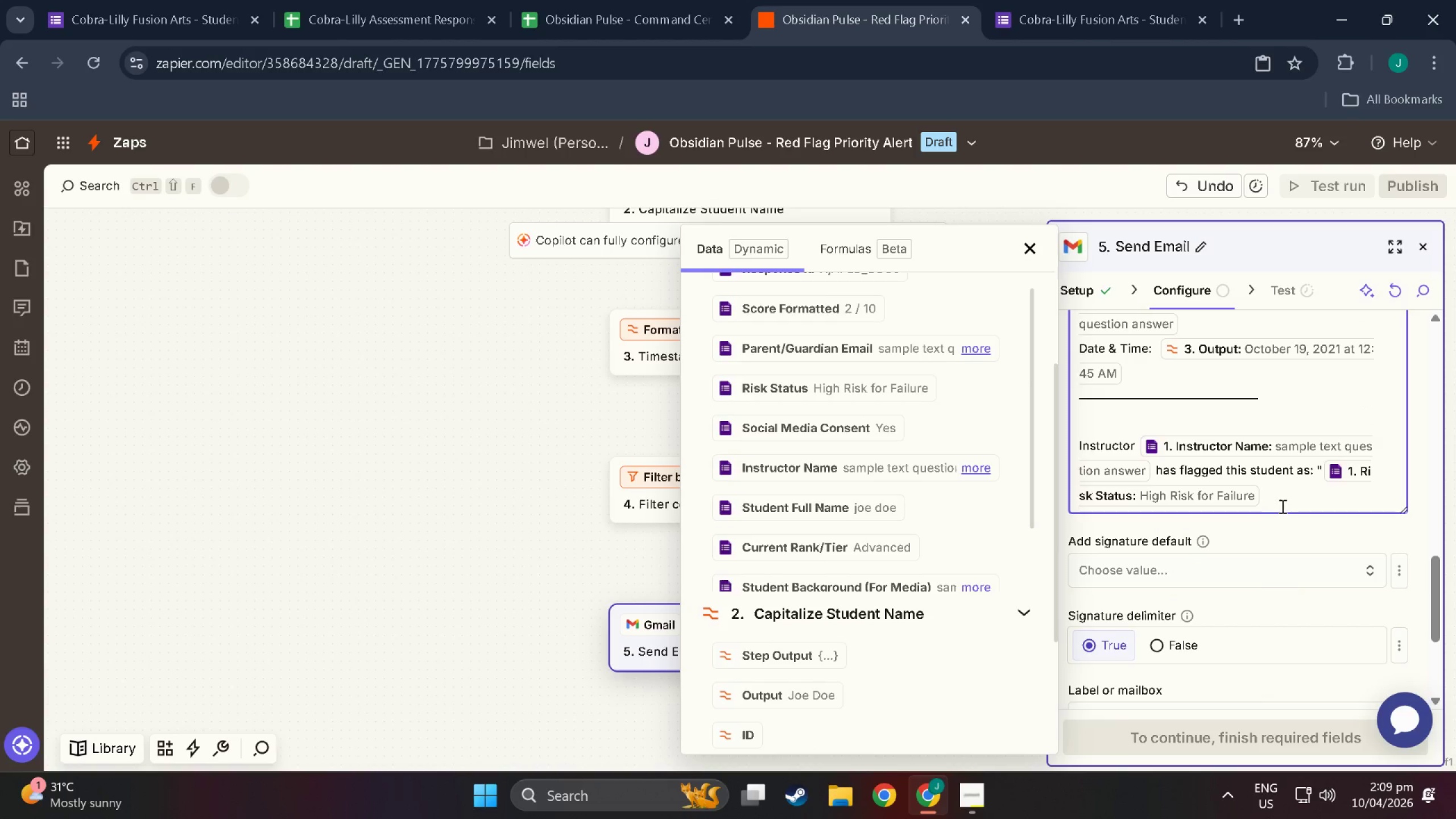 
key(Shift+Quote)
 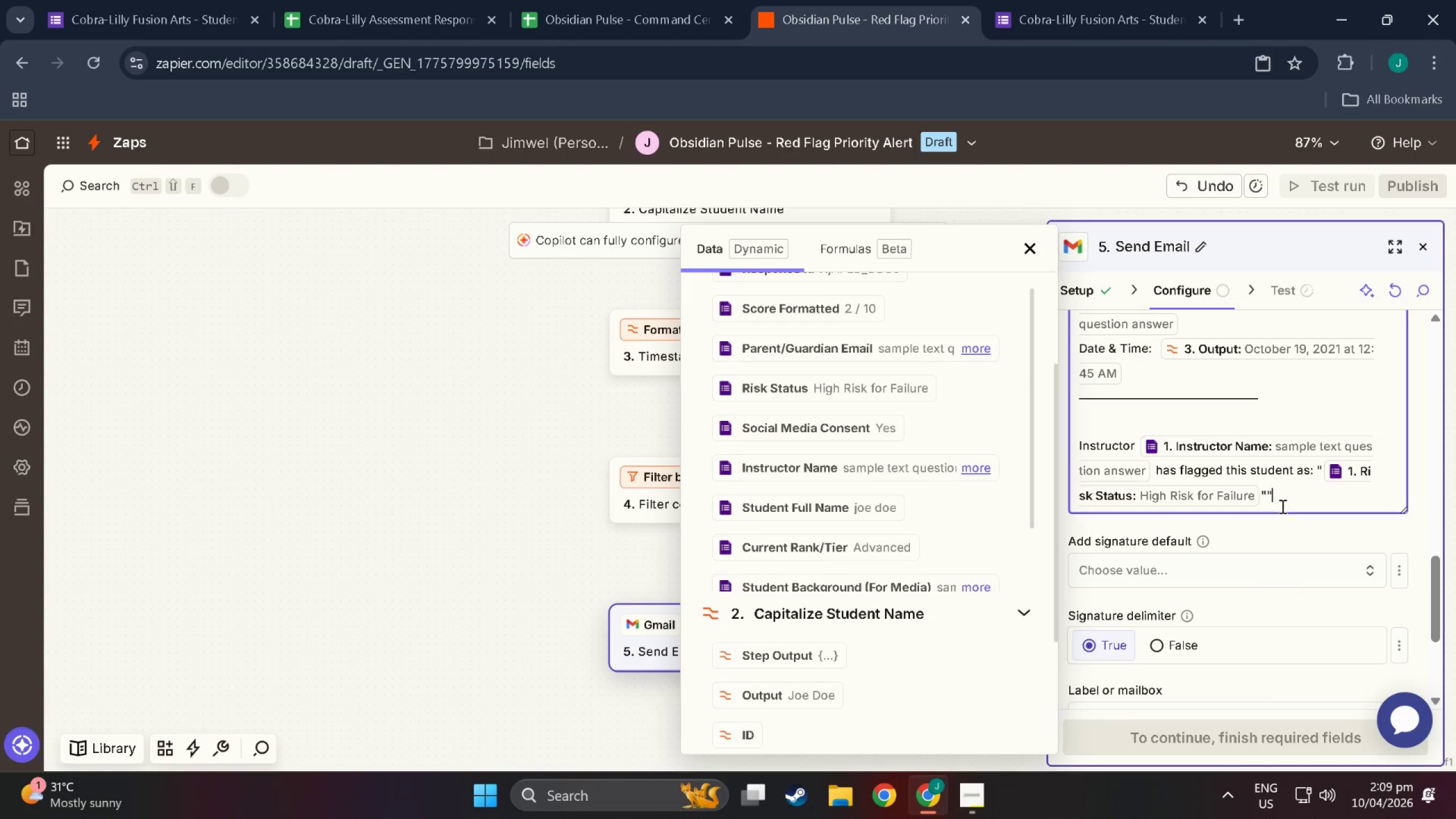 
key(Shift+Quote)
 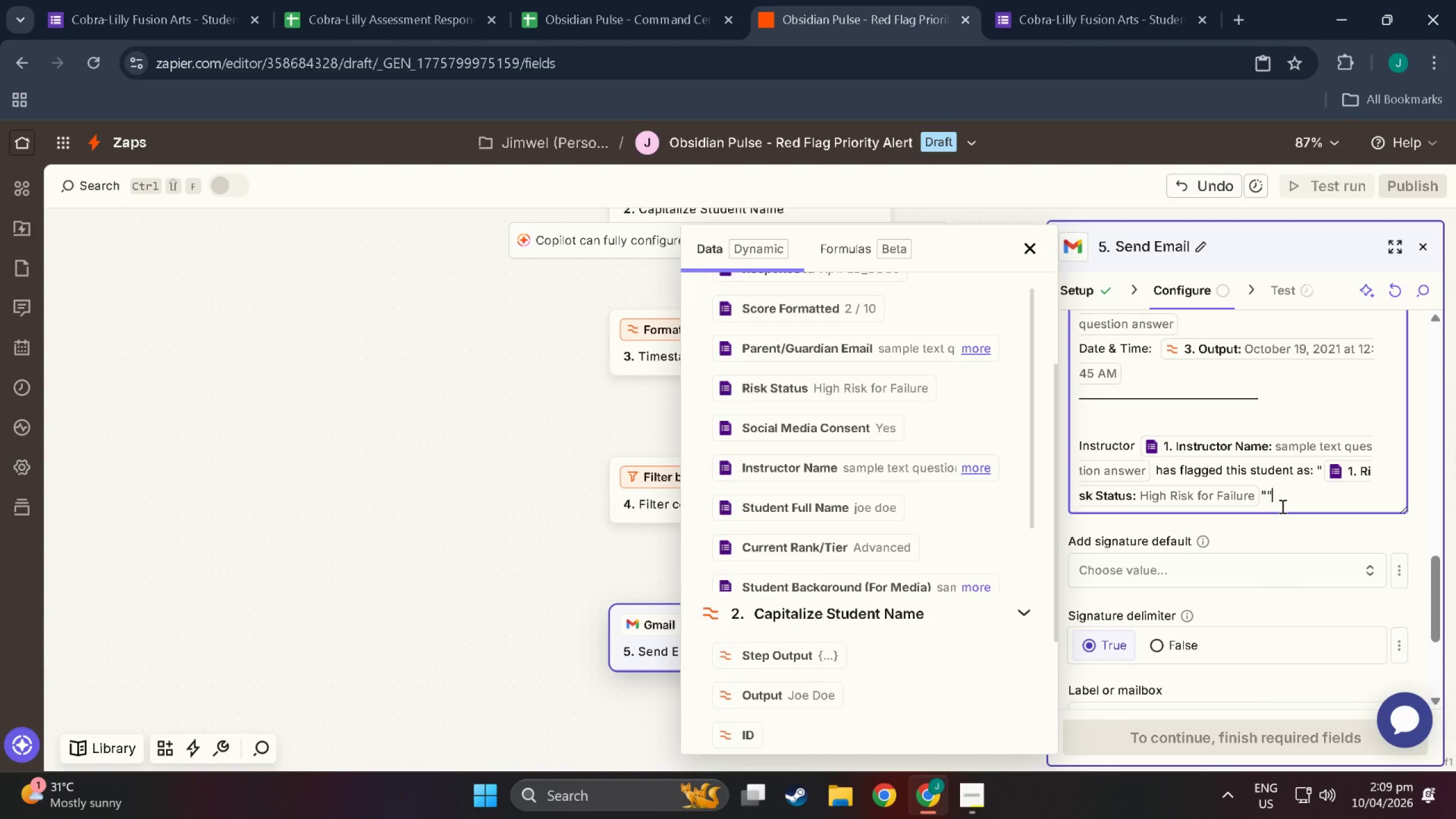 
key(Backspace)
 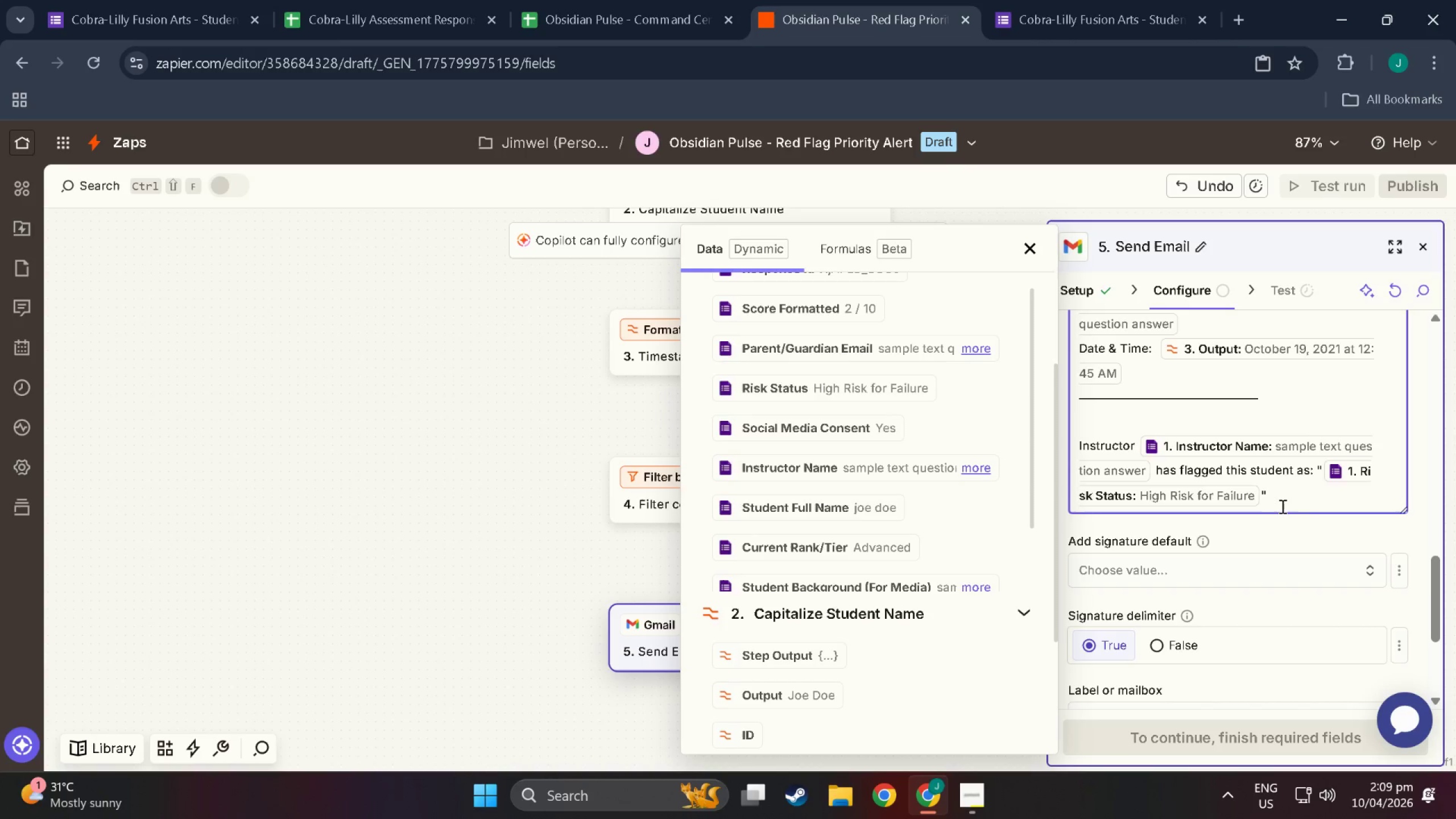 
key(Enter)
 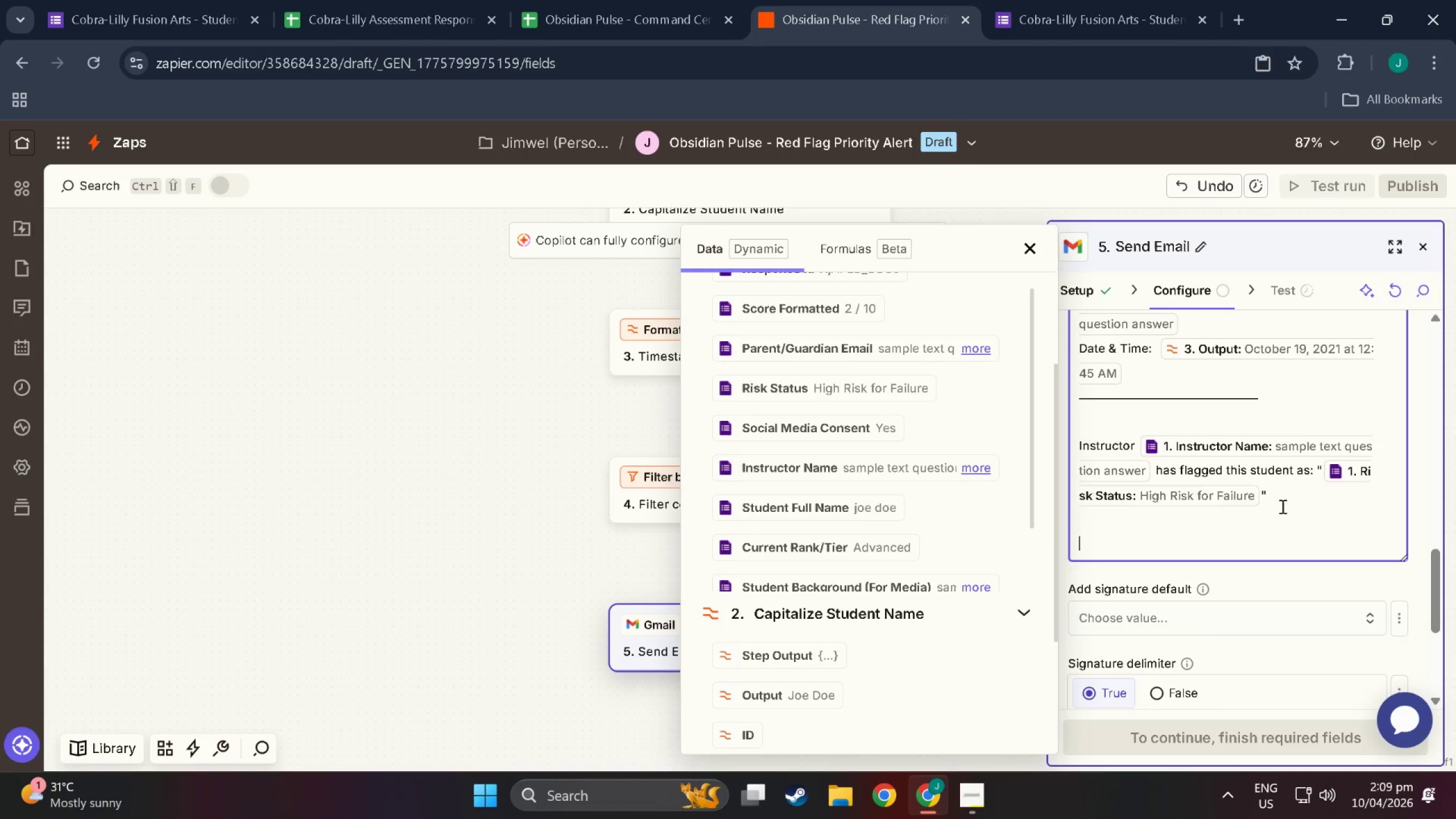 
key(Enter)
 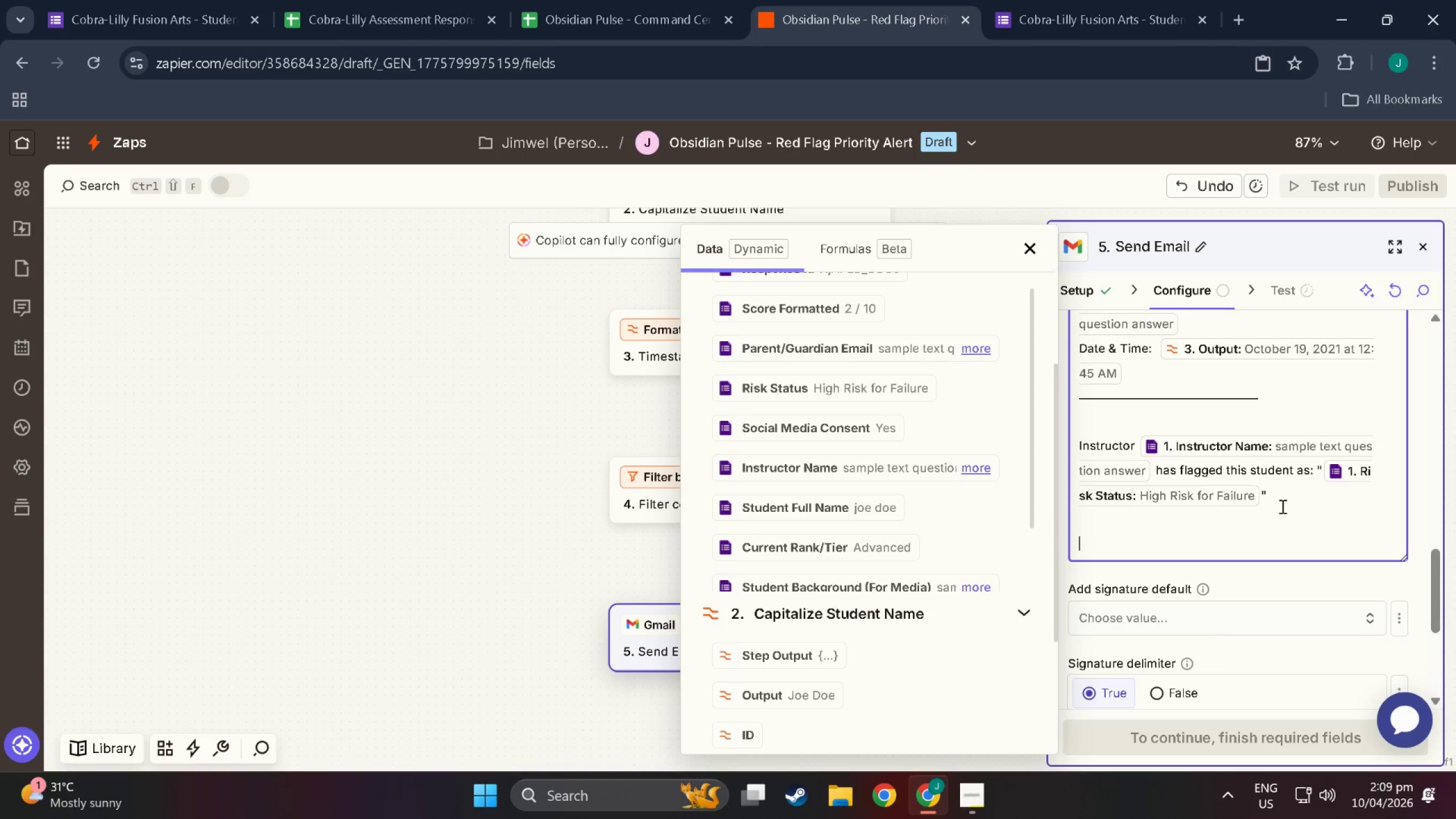 
type(Recommended Immediate)
 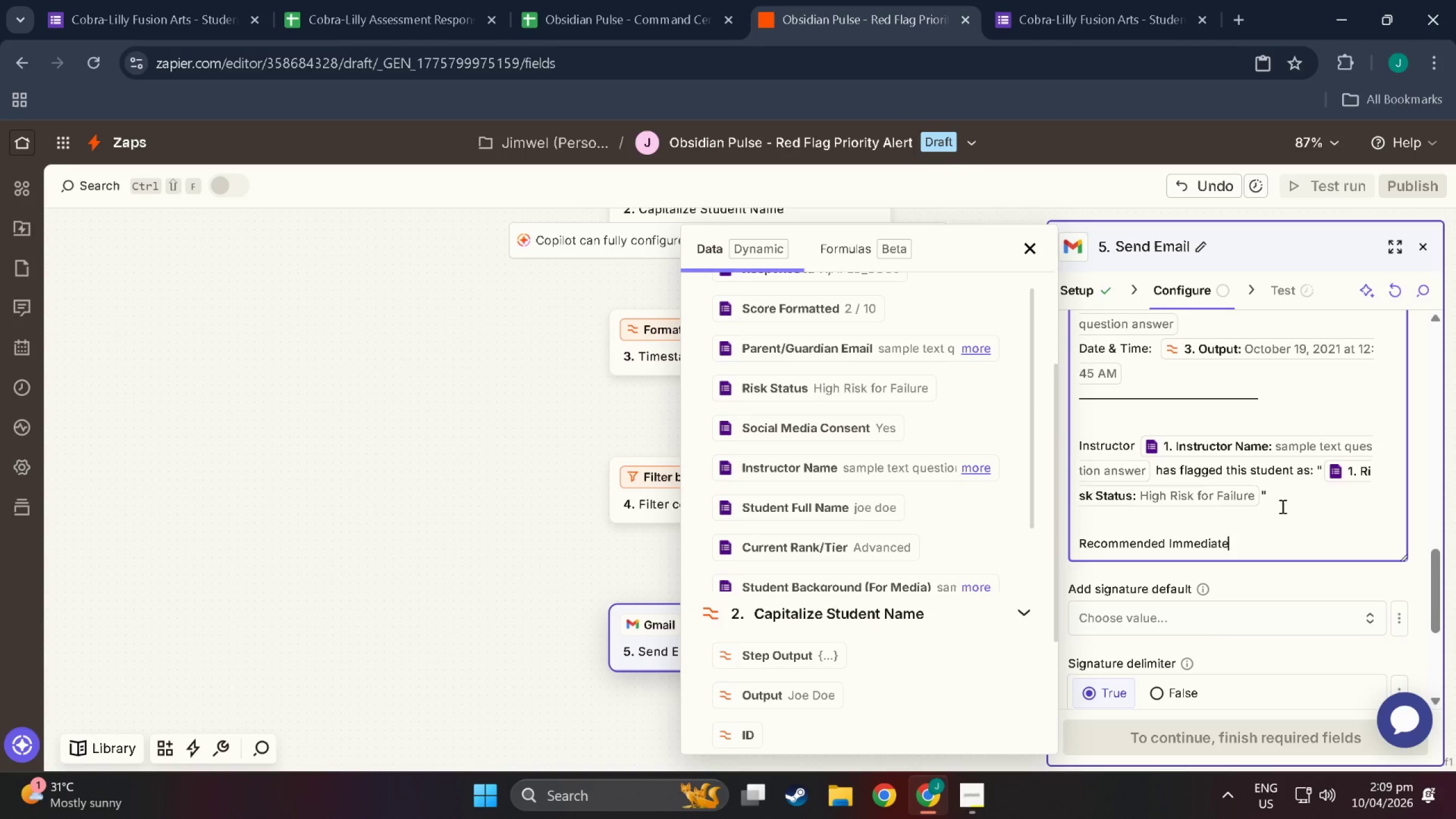 
wait(8.14)
 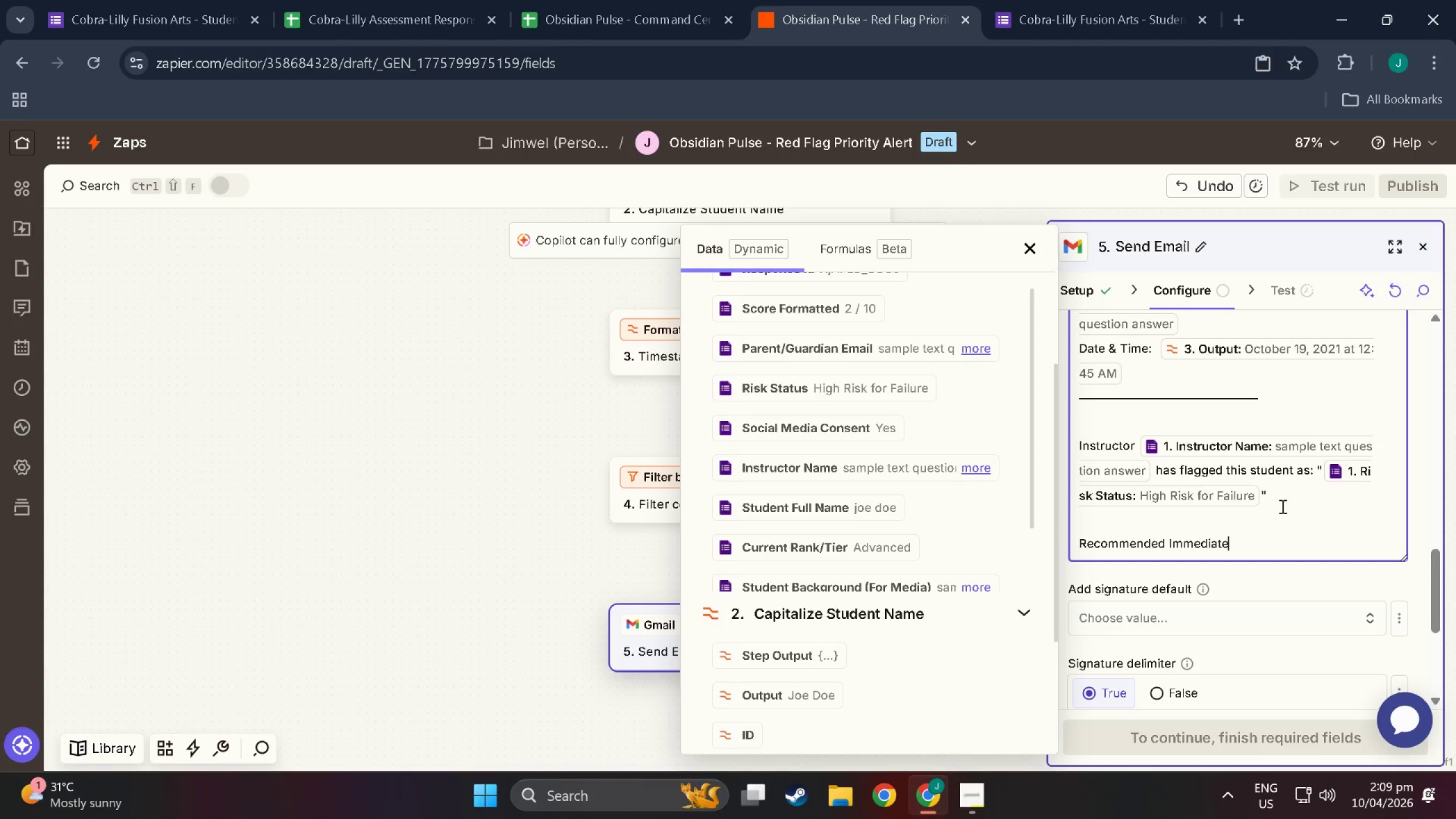 
type(  Actions:)
 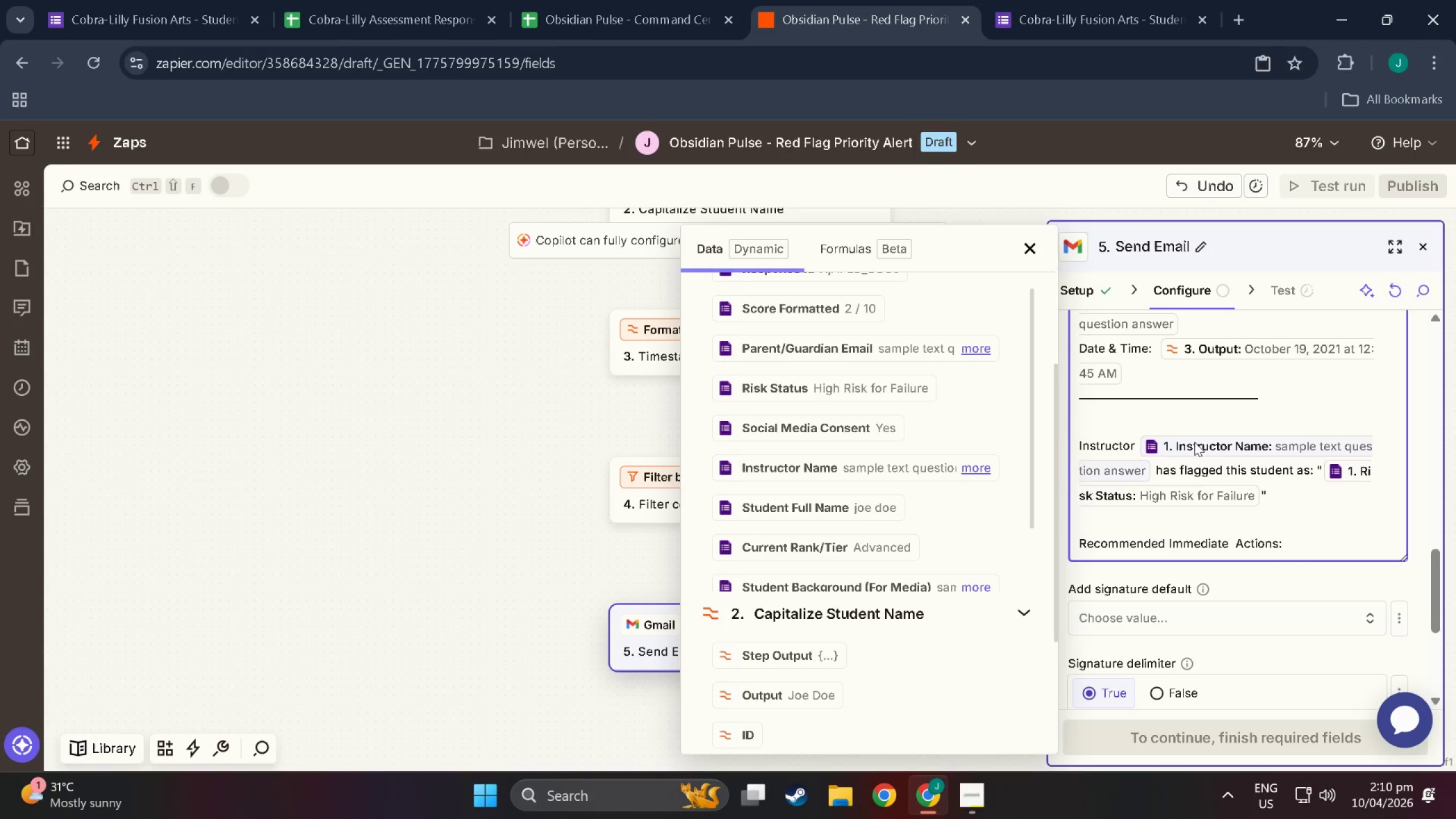 
key(Enter)
 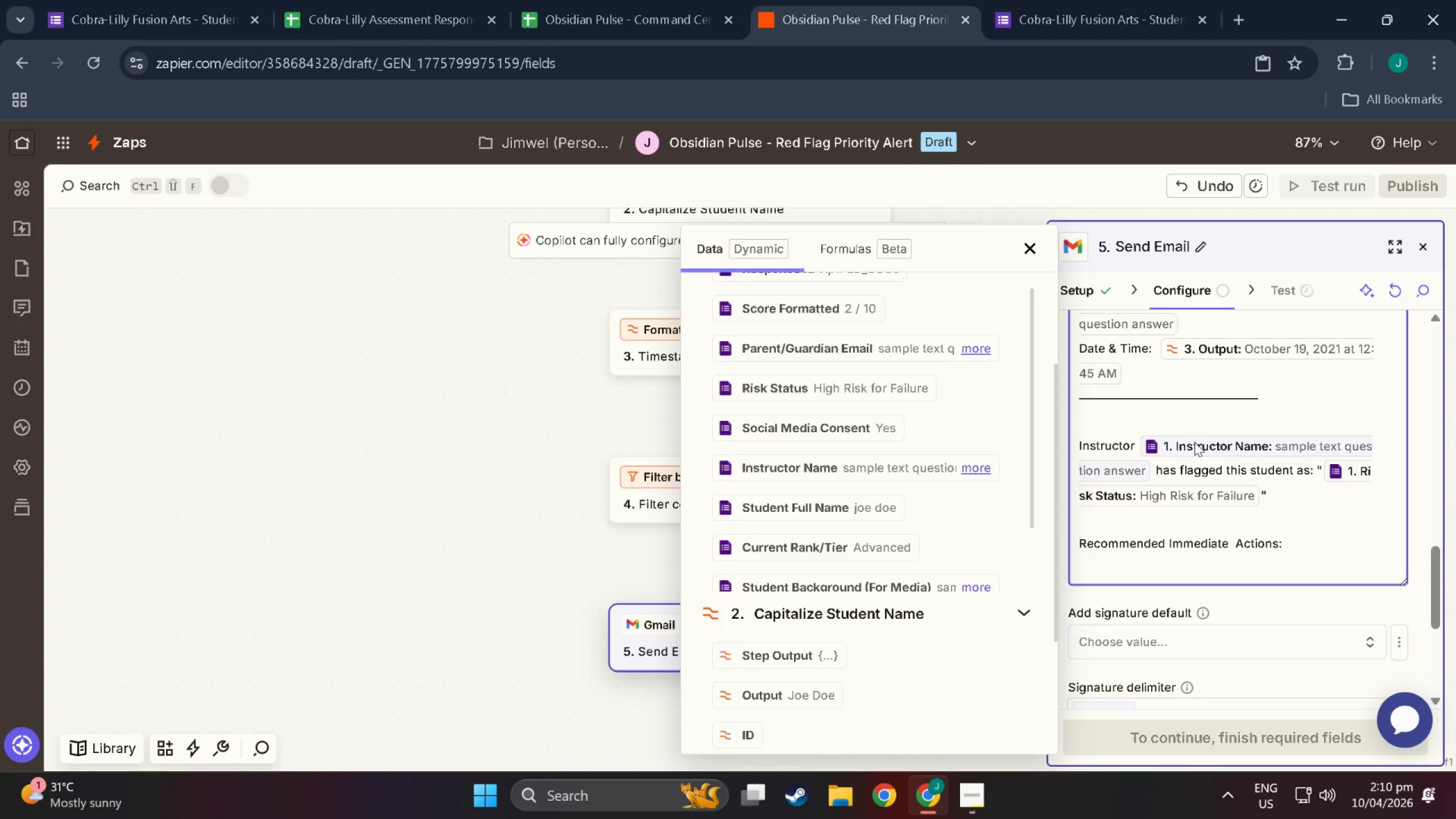 
type(1. Conb)
key(Backspace)
key(Backspace)
type(ntact Instructor )
 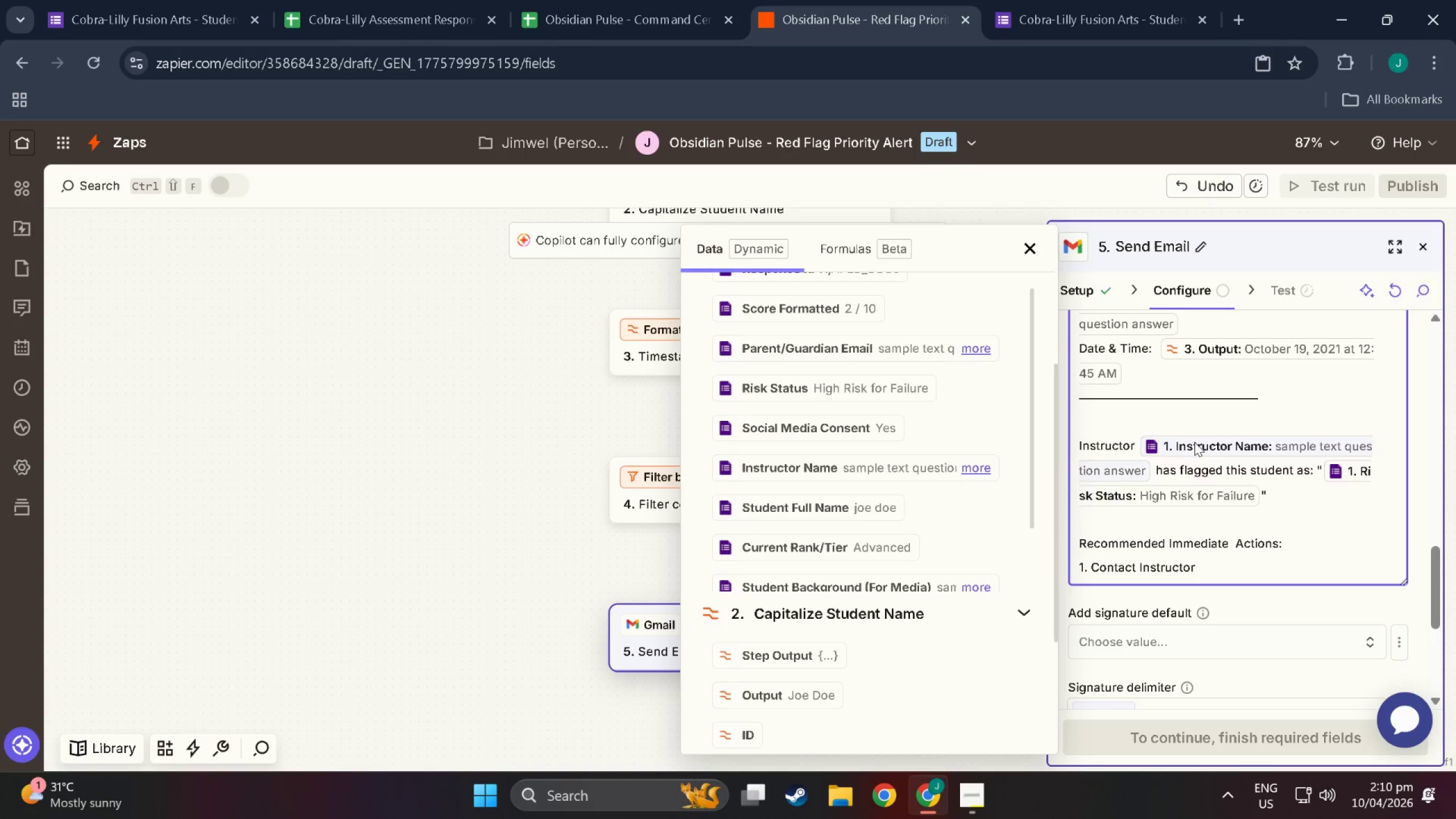 
scroll: coordinate [1374, 367], scroll_direction: up, amount: 10.0
 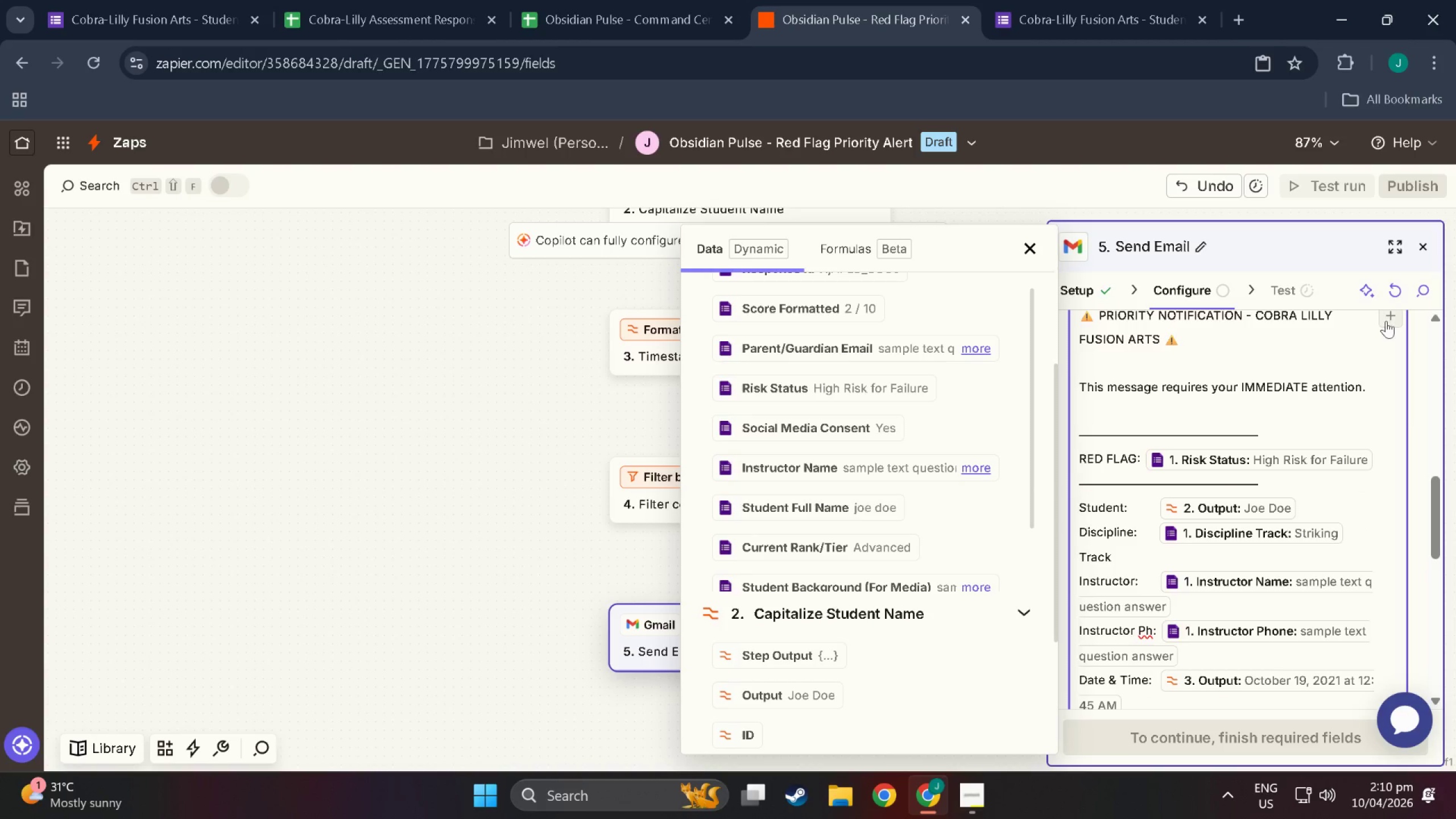 
left_click([1386, 321])
 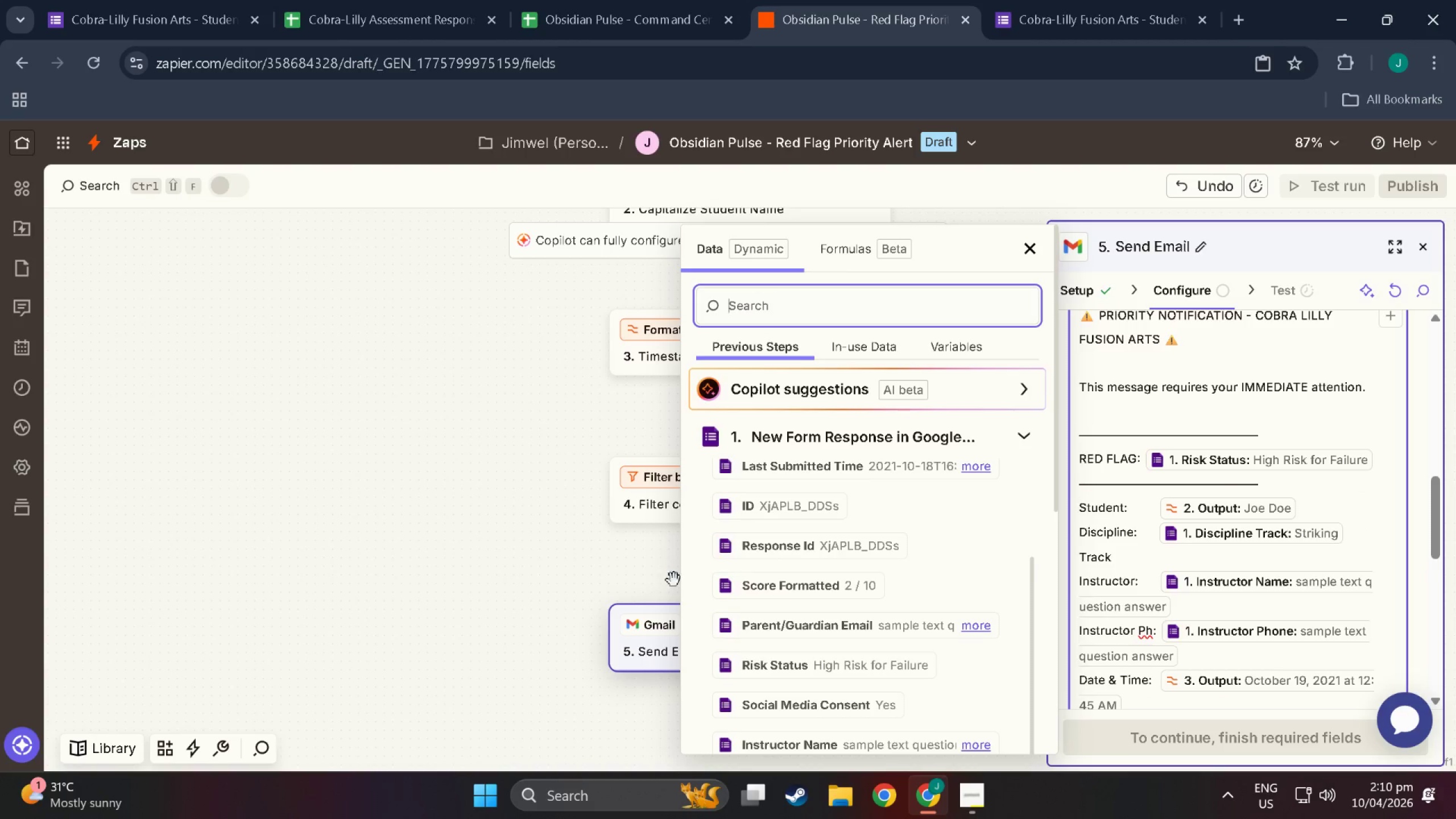 
scroll: coordinate [817, 539], scroll_direction: down, amount: 8.0
 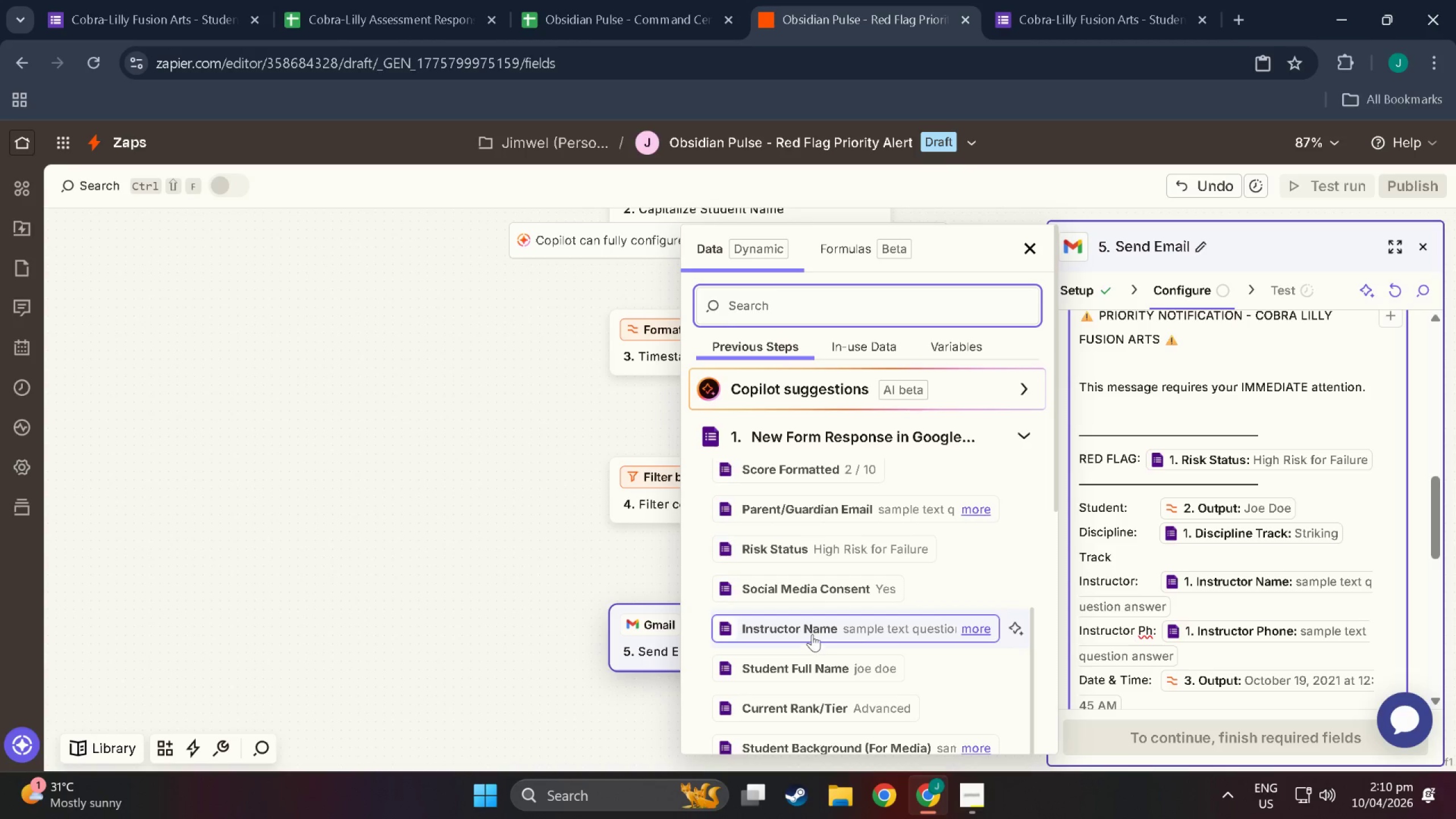 
left_click([811, 630])
 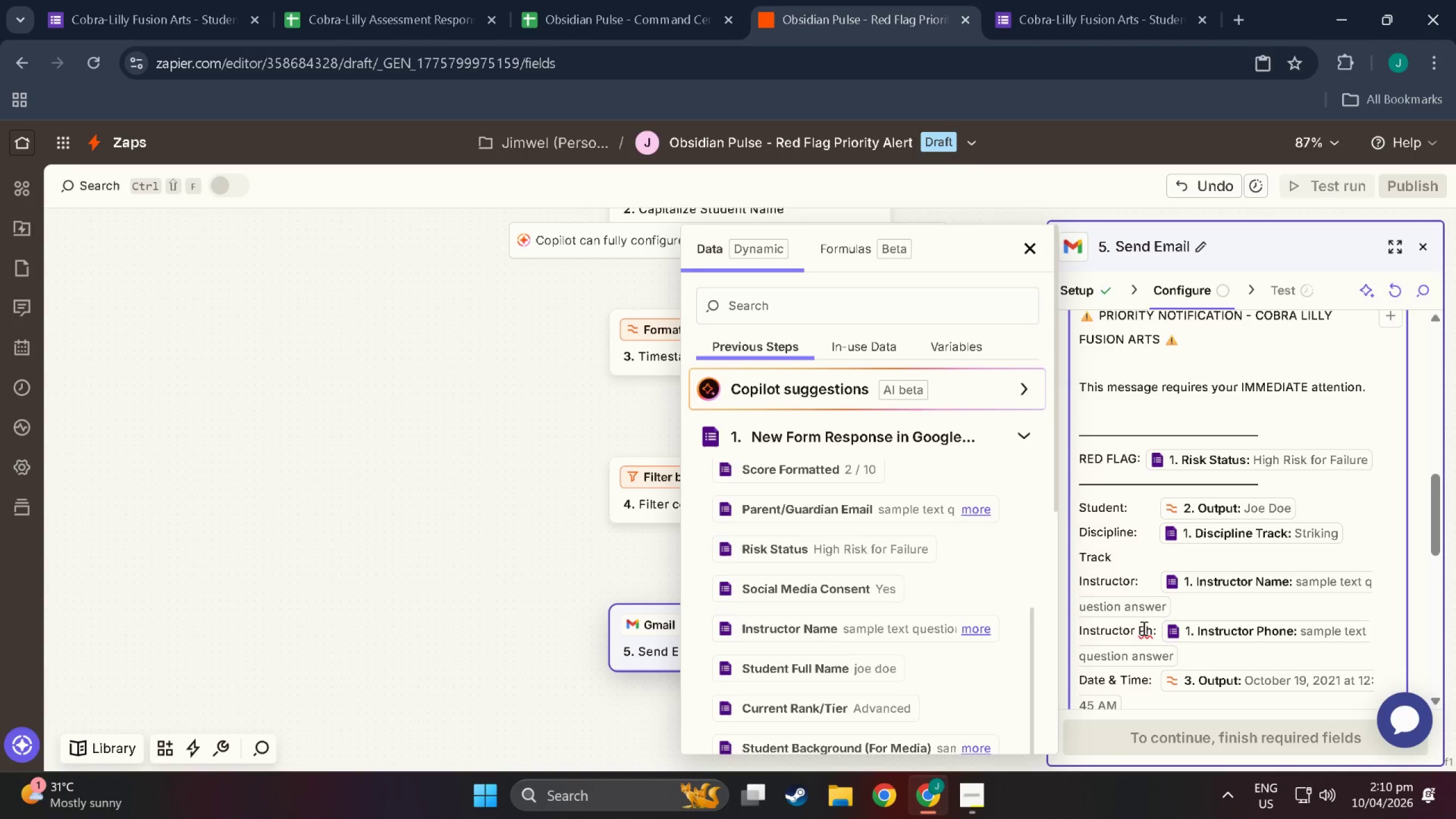 
scroll: coordinate [1237, 614], scroll_direction: down, amount: 10.0
 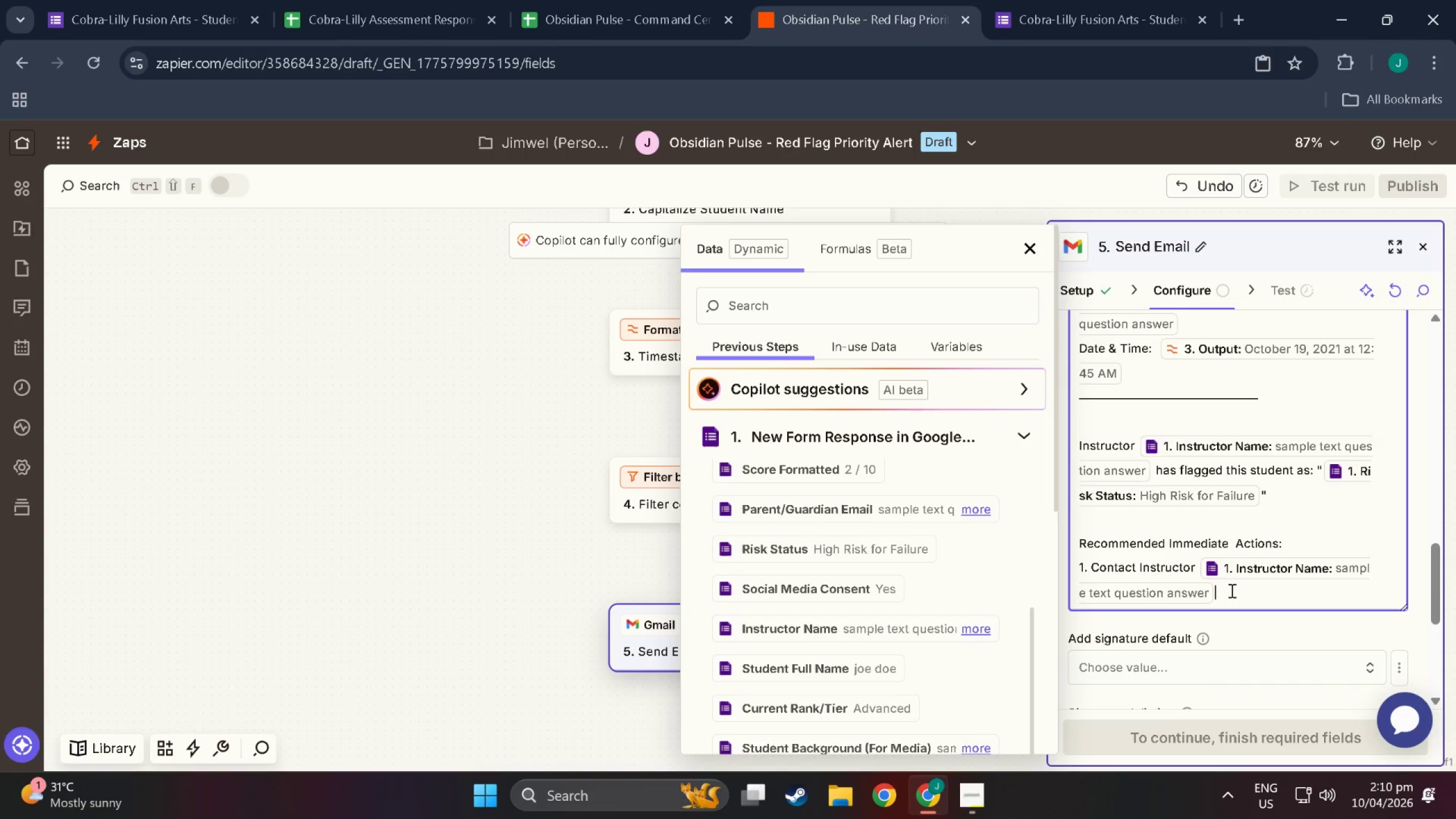 
type( directly at )
 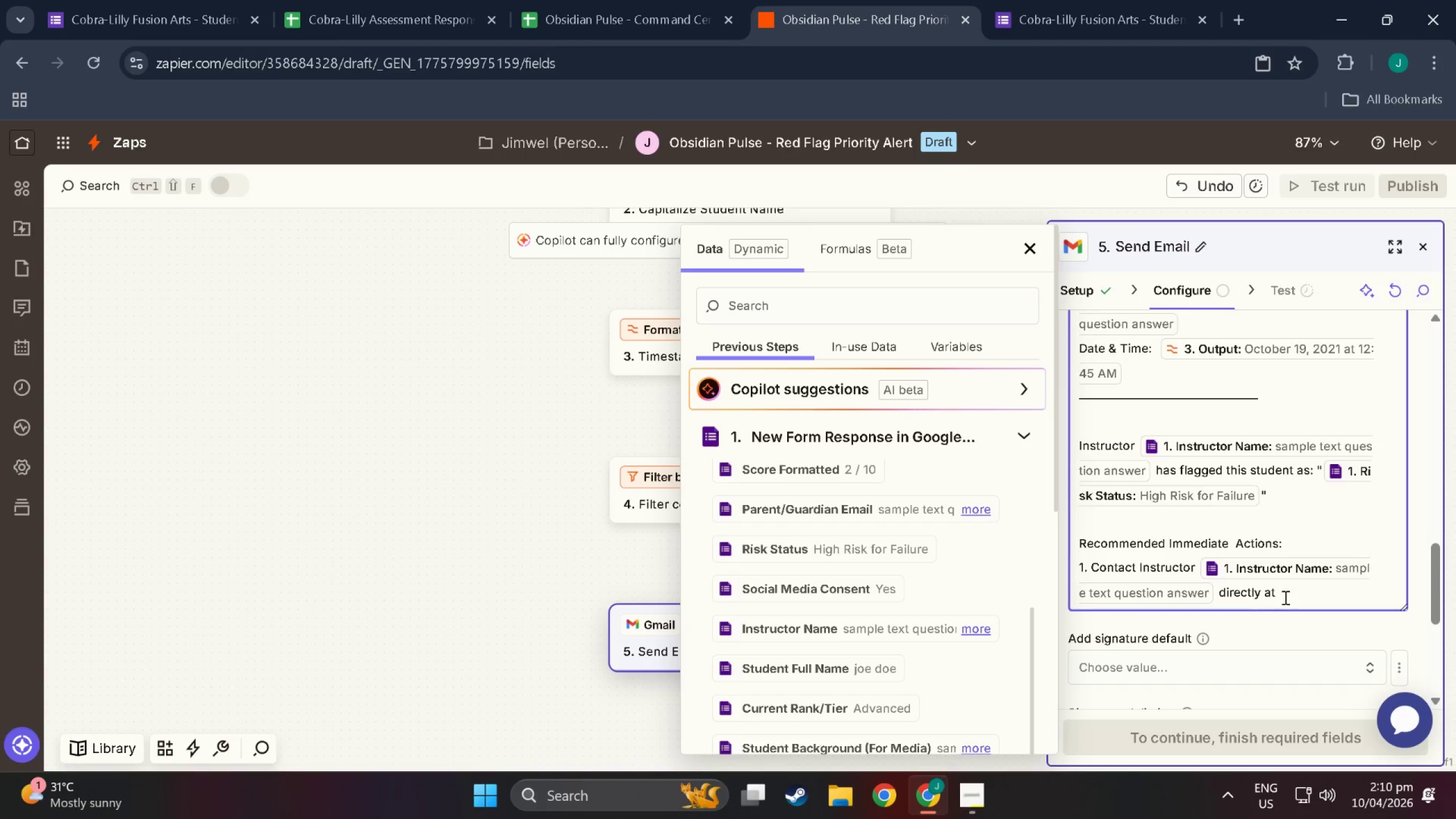 
scroll: coordinate [845, 643], scroll_direction: down, amount: 25.0
 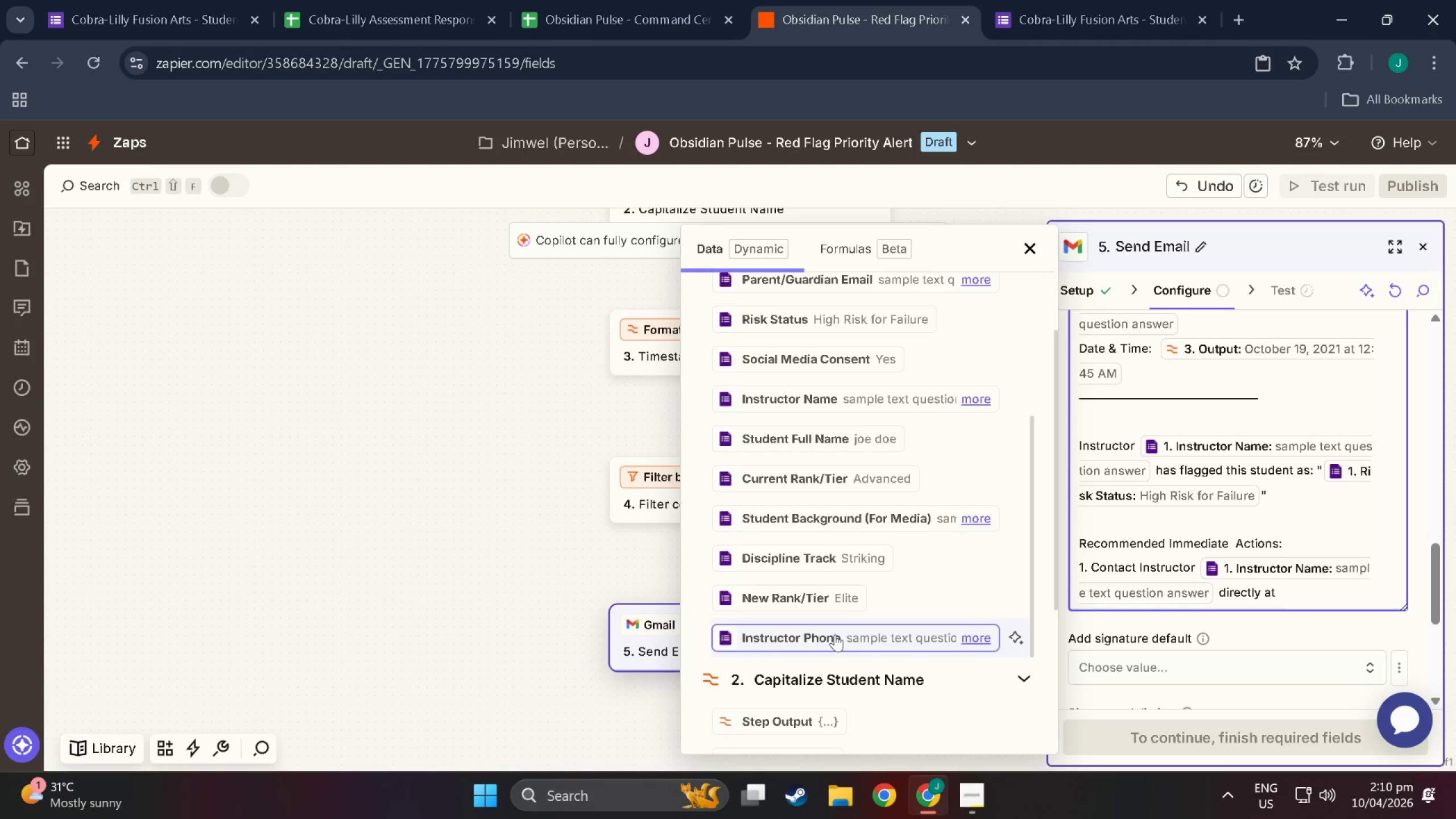 
left_click([835, 632])
 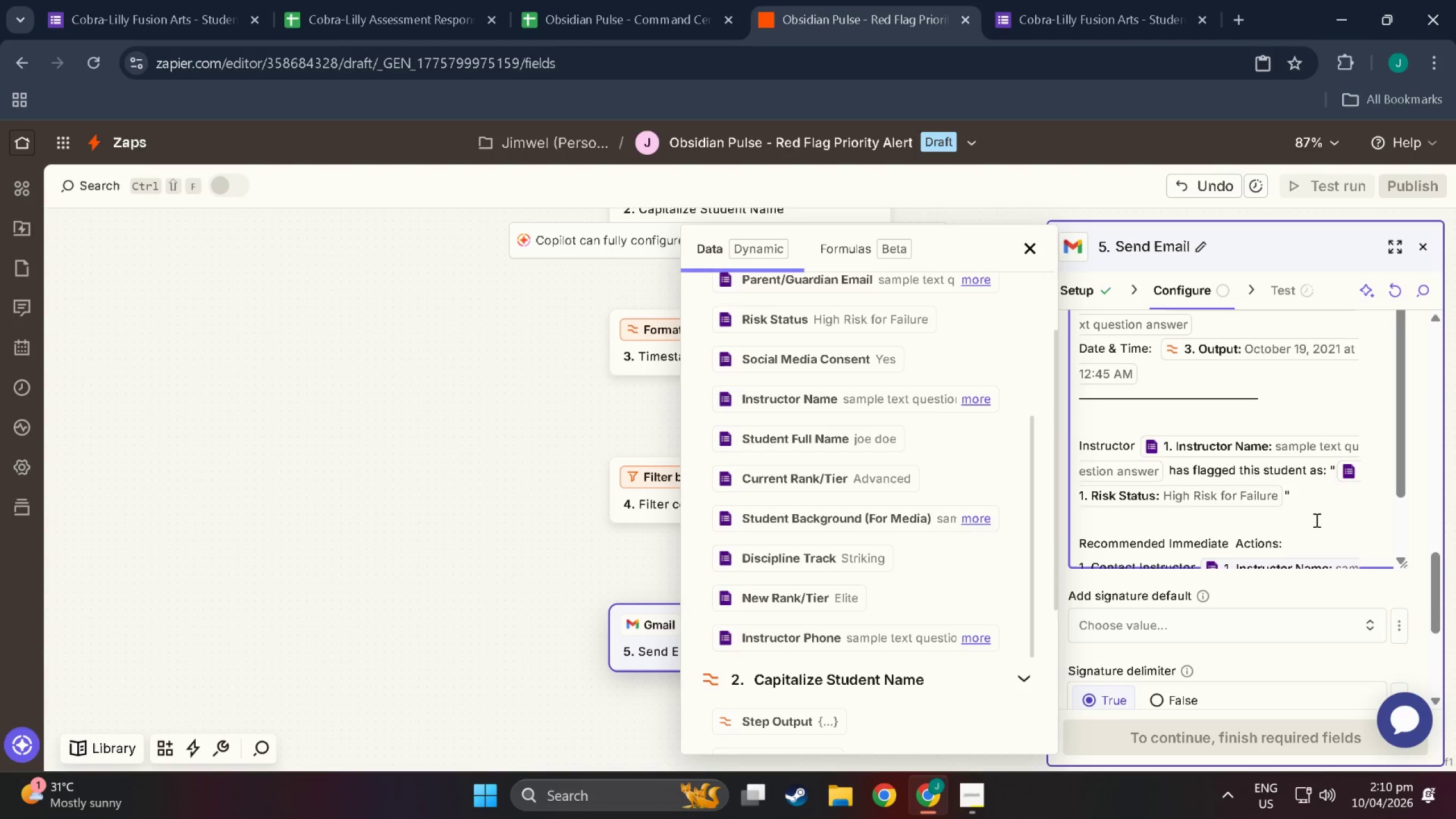 
scroll: coordinate [1294, 479], scroll_direction: down, amount: 7.0
 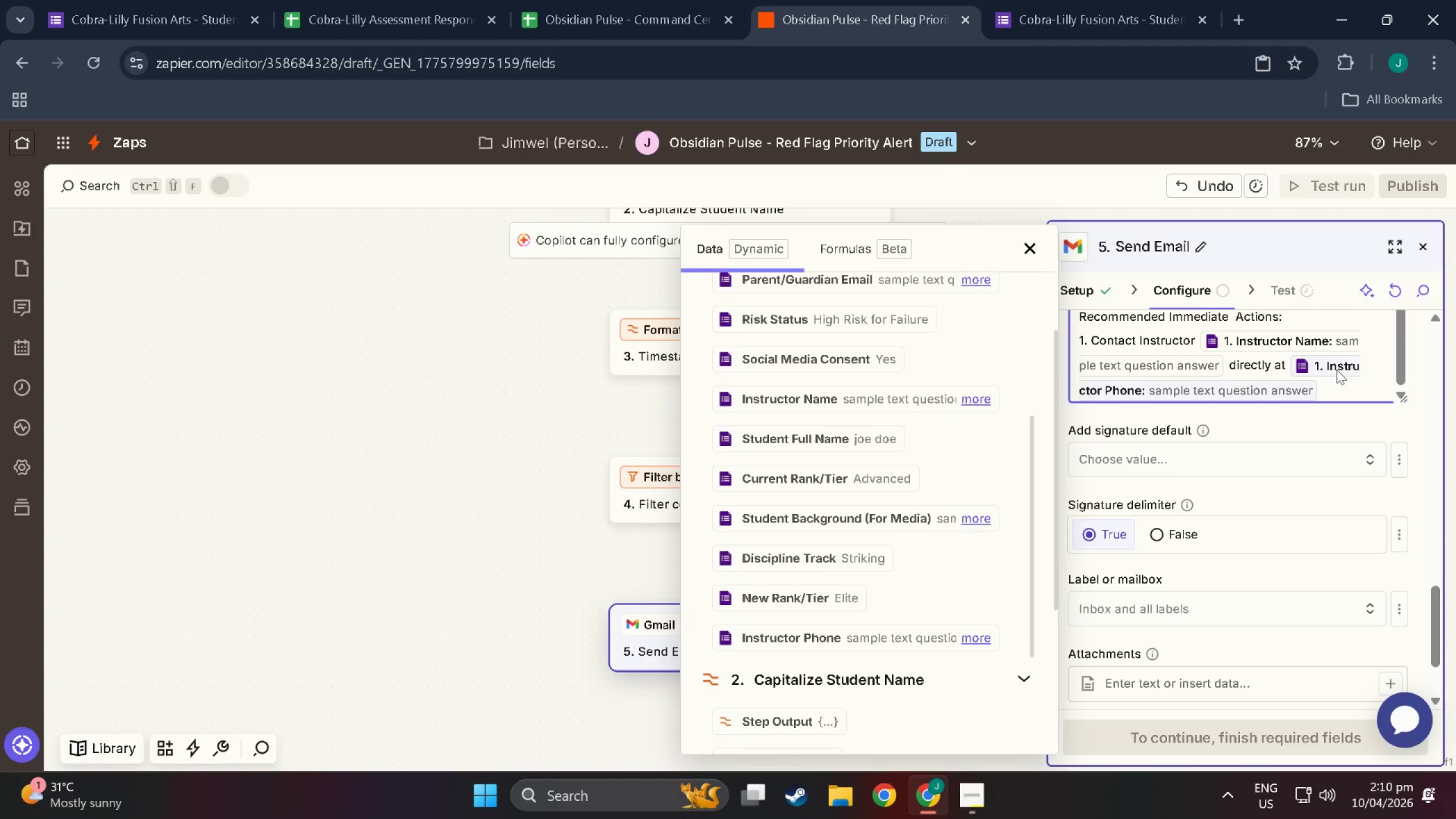 
wait(10.28)
 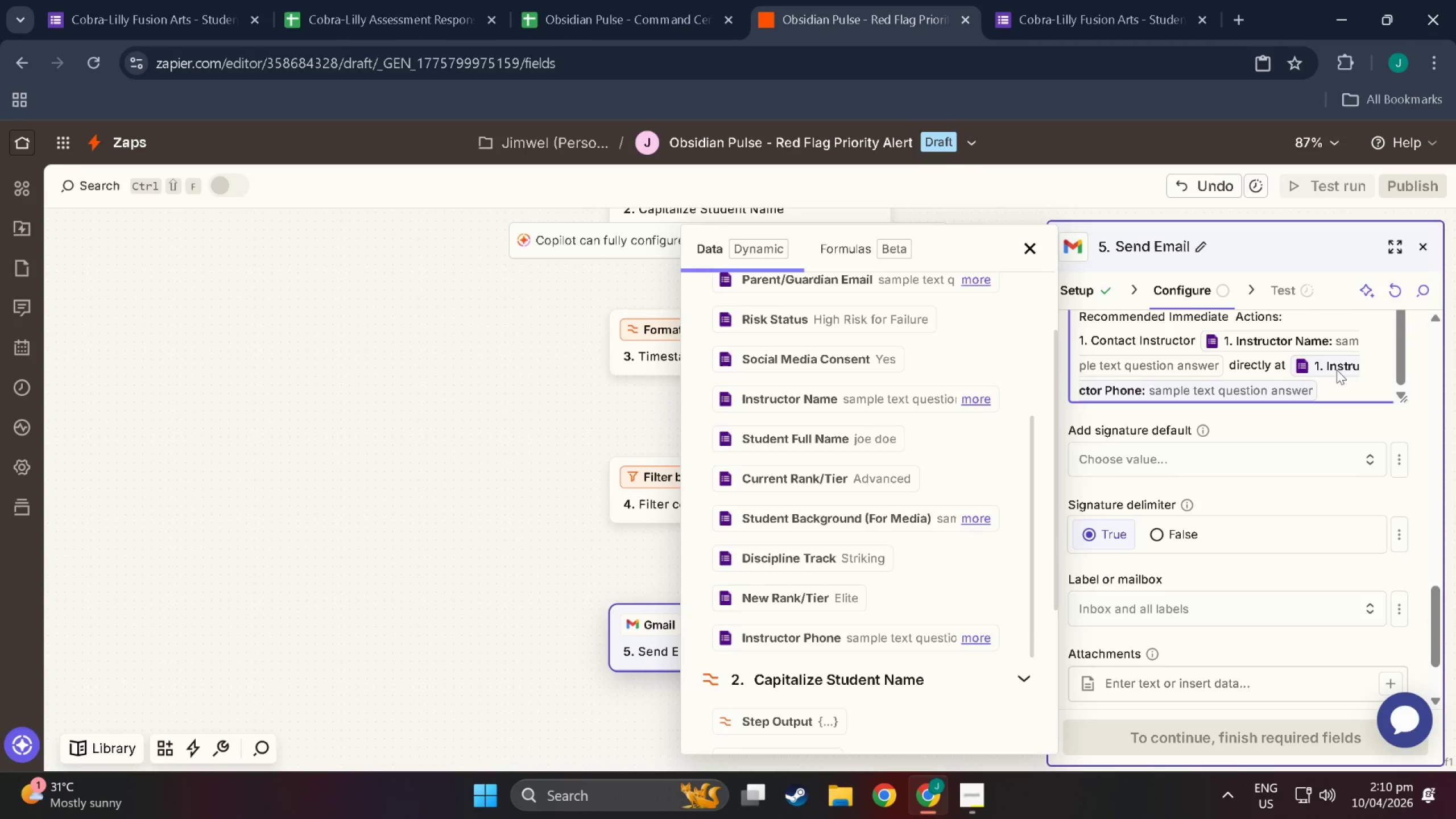 
key(NumpadEnter)
type(2.Review student's session history)
 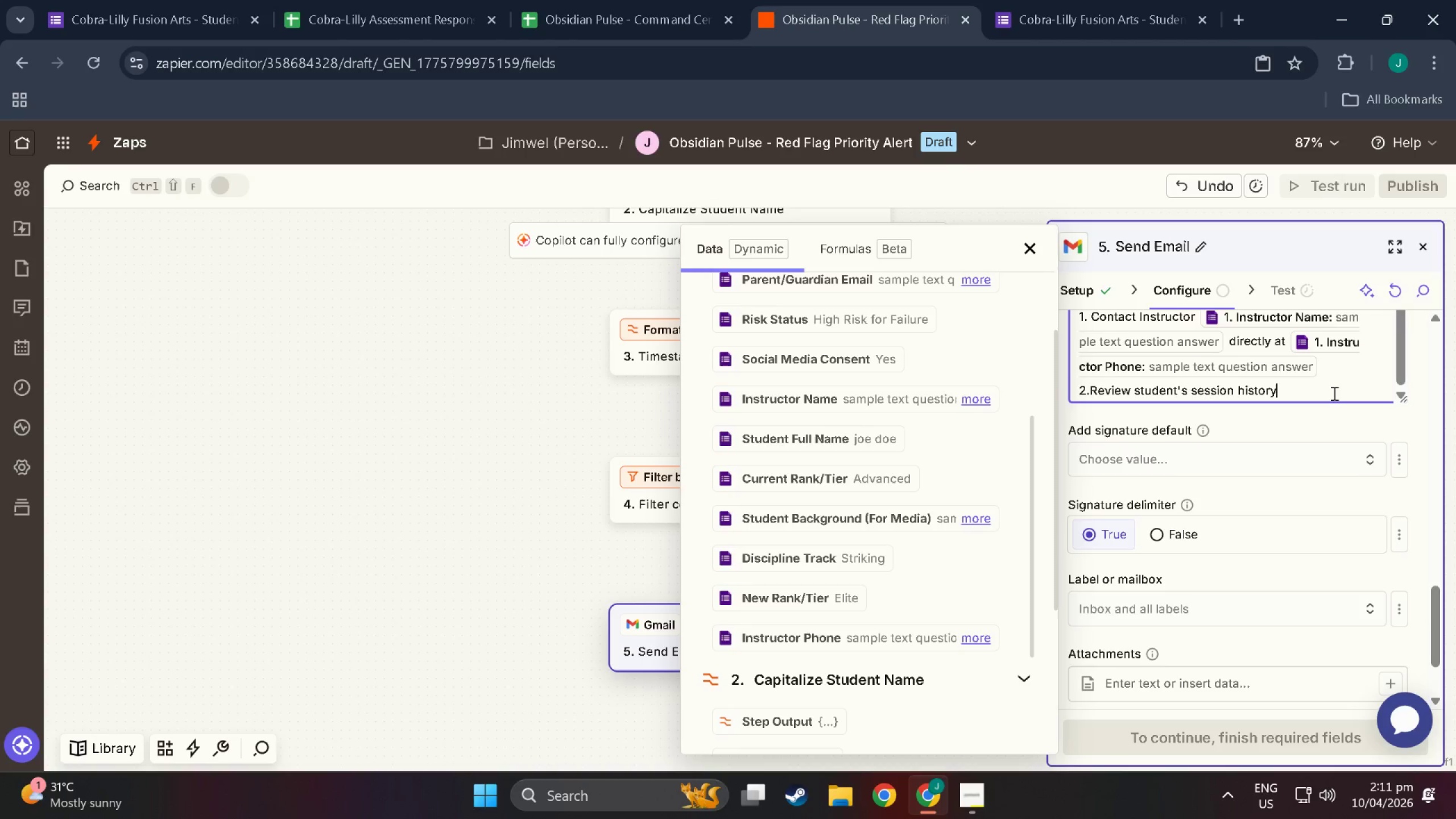 
key(Enter)
 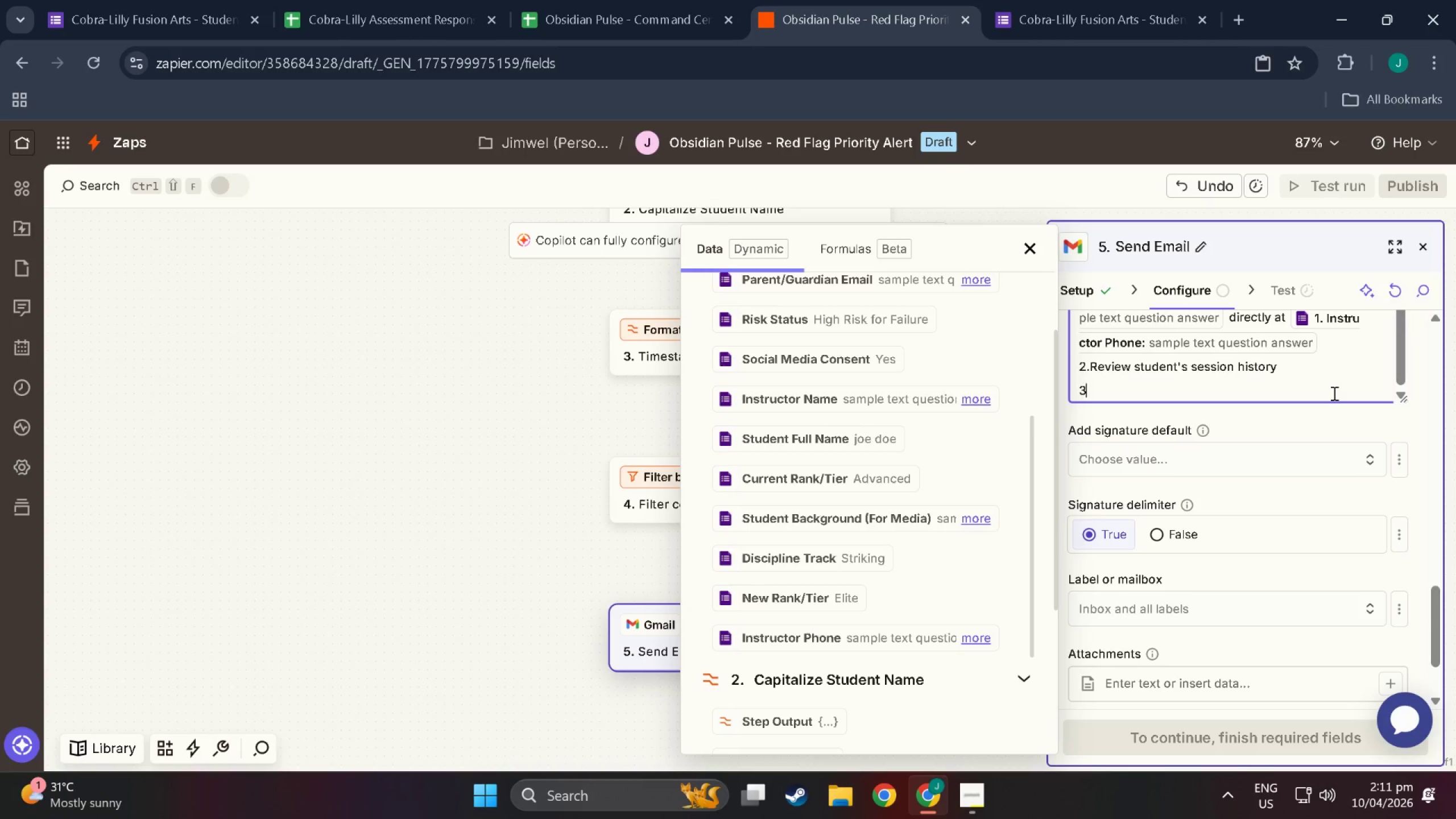 
type(3. Confirm)
 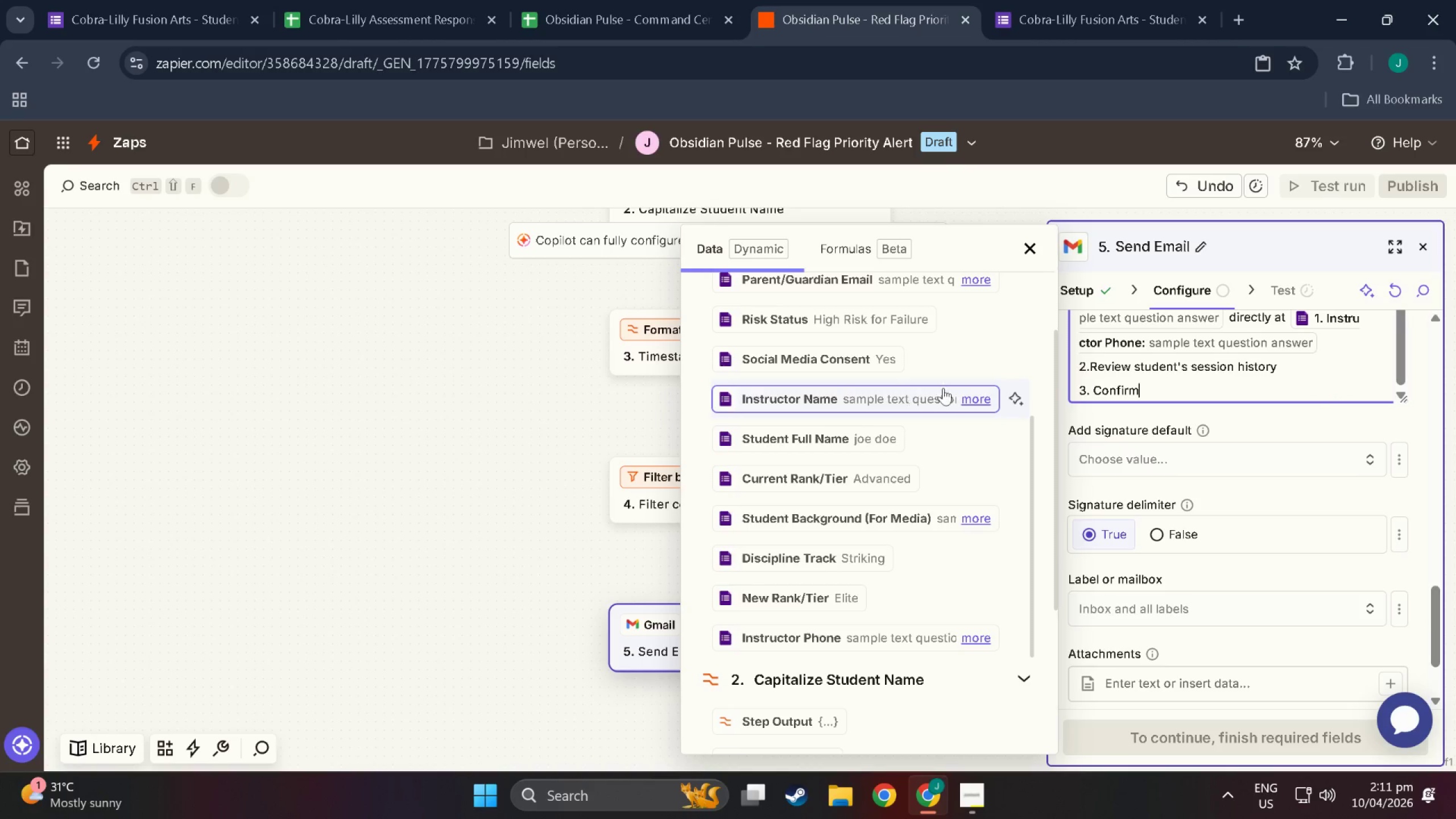 
left_click([1090, 364])
 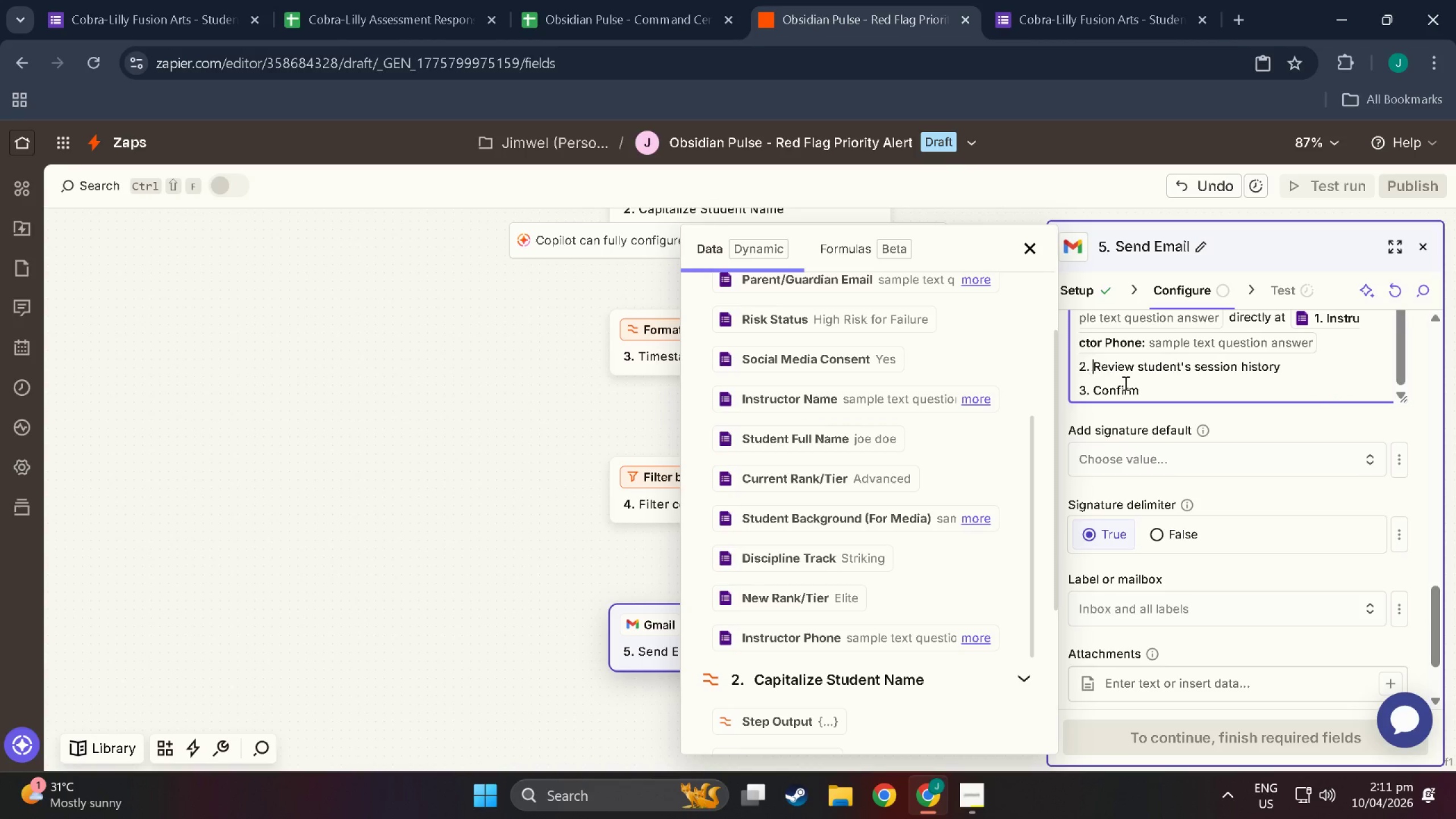 
key(Space)
 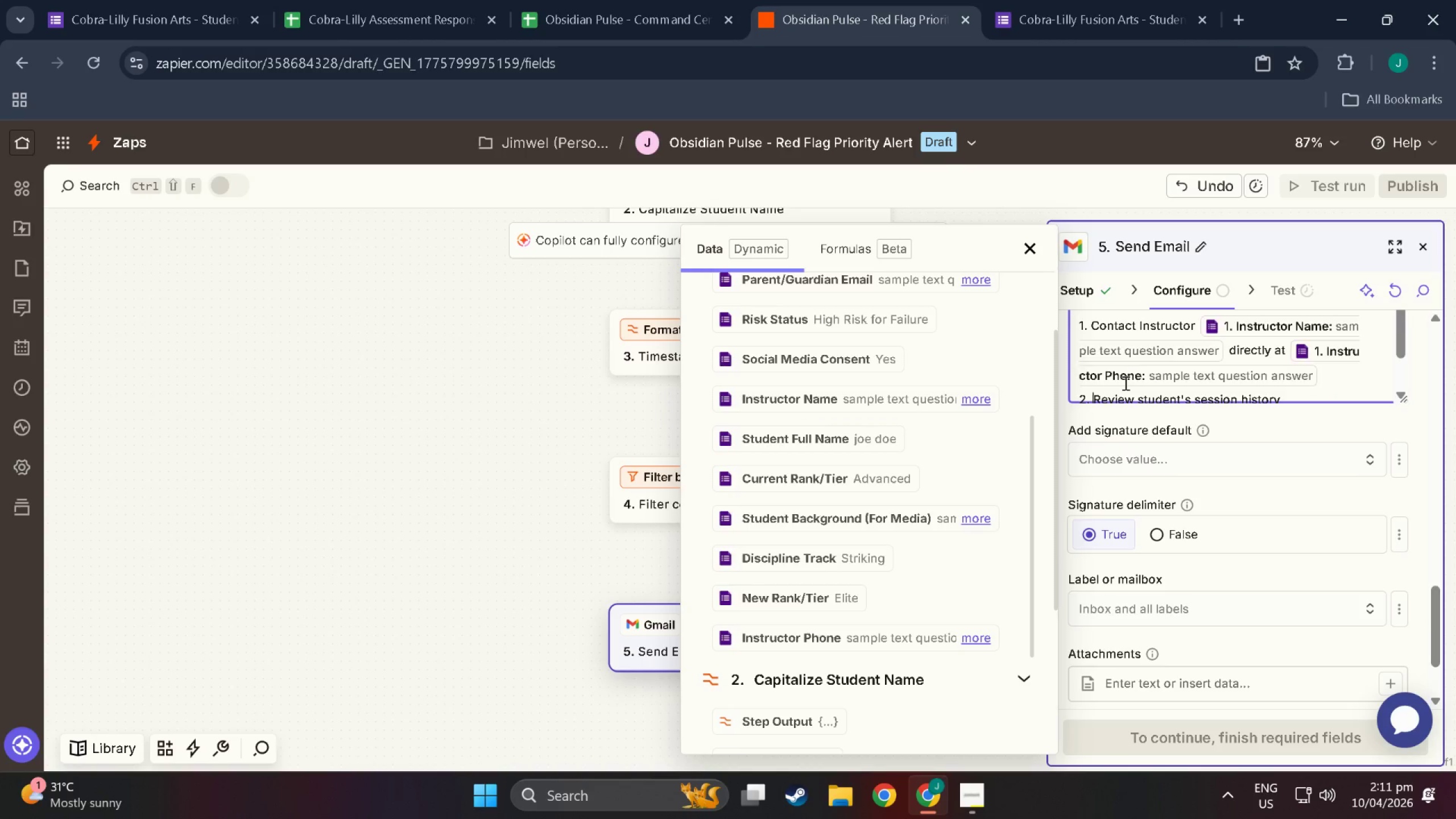 
scroll: coordinate [1124, 383], scroll_direction: up, amount: 2.0
 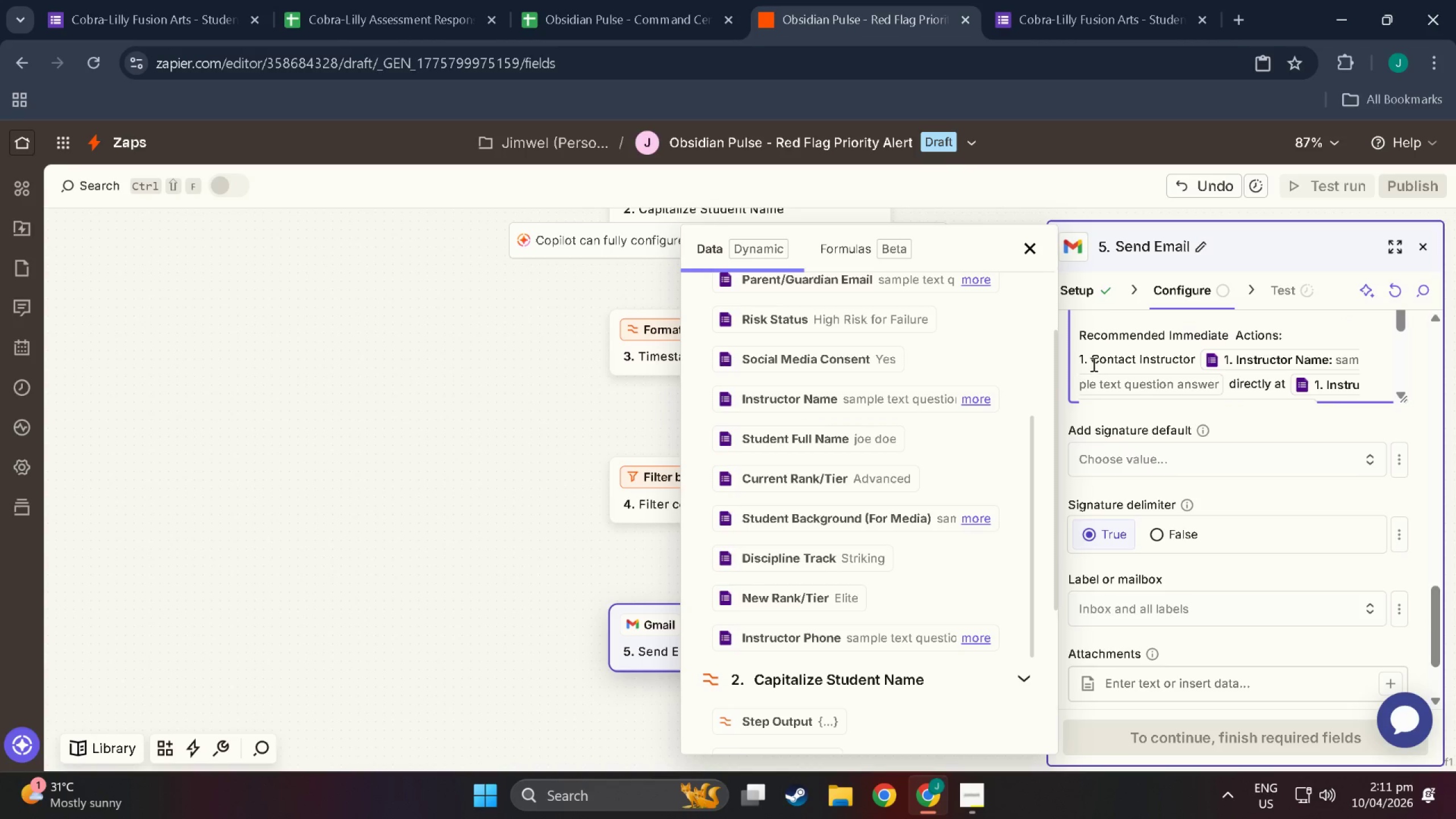 
left_click([1091, 362])
 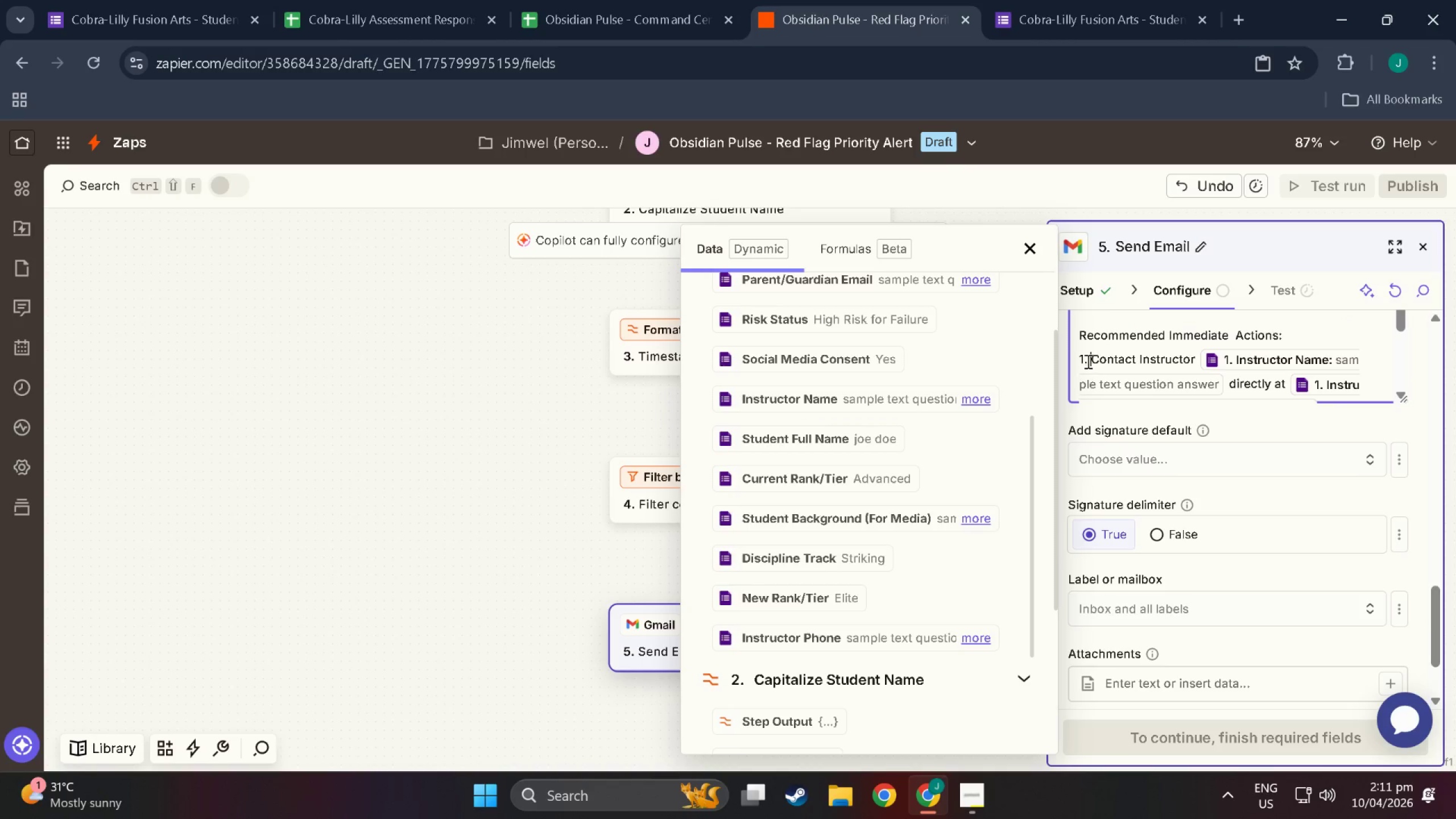 
left_click([1087, 361])
 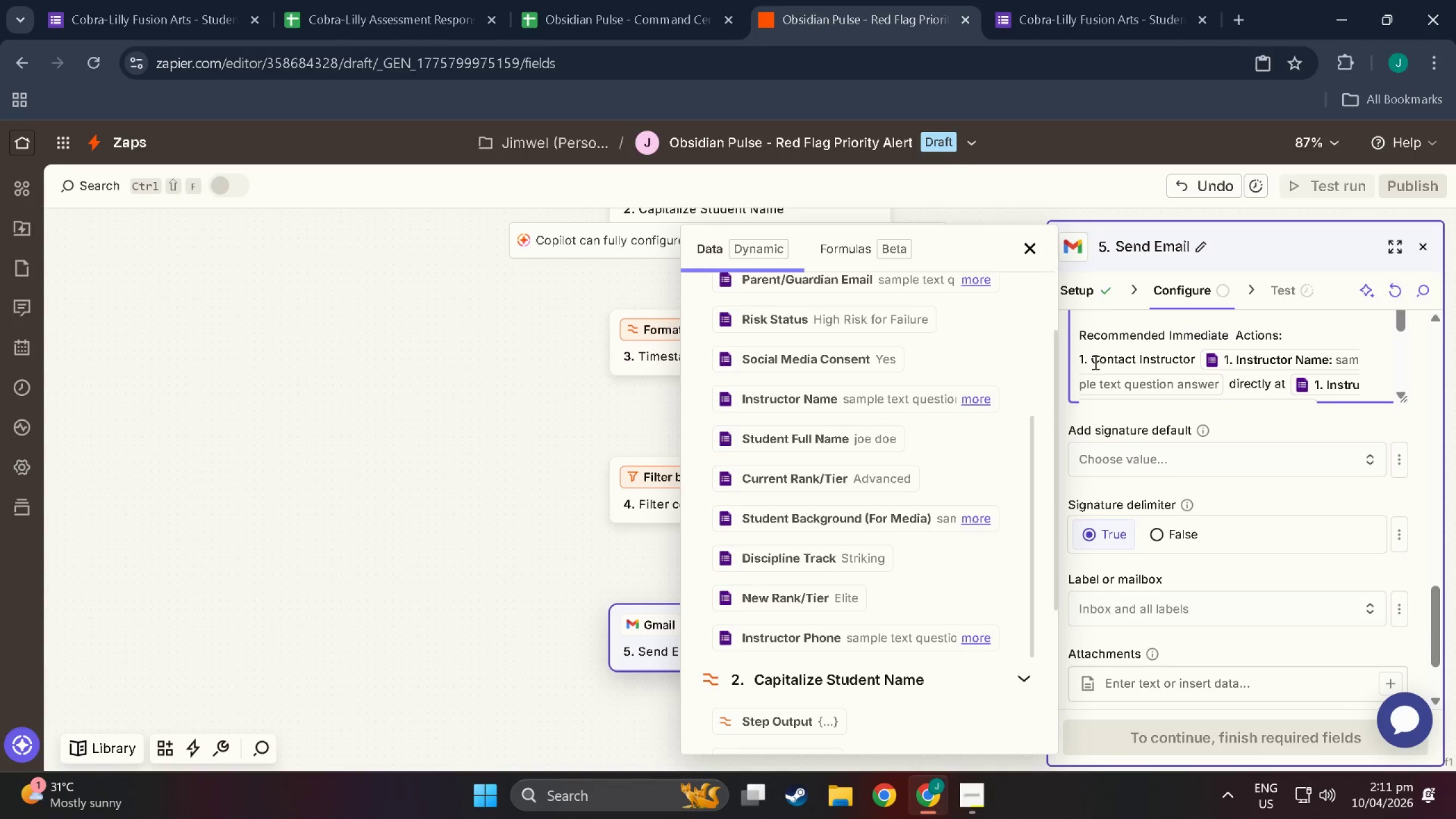 
left_click([1155, 386])
 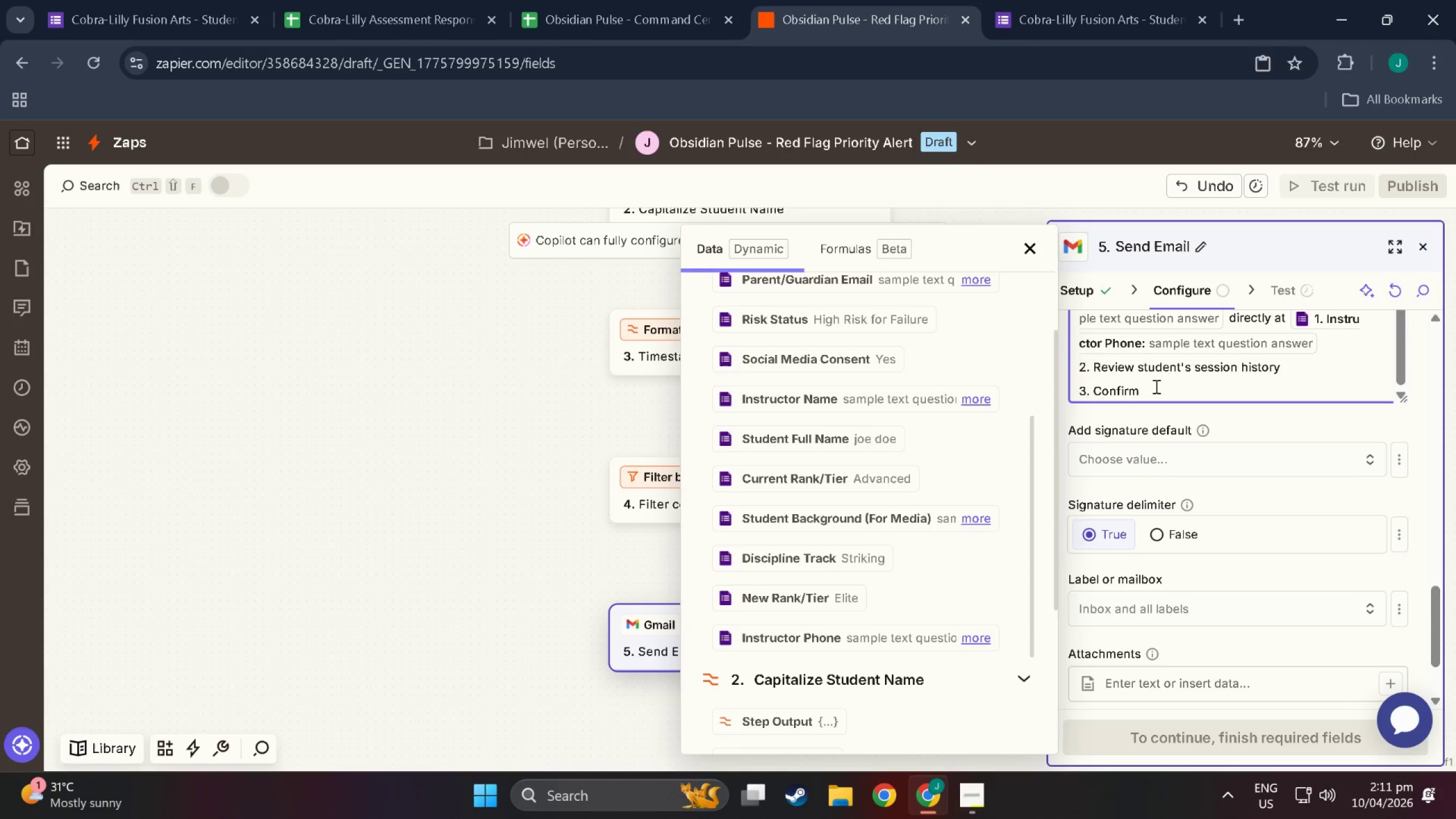 
scroll: coordinate [1098, 361], scroll_direction: down, amount: 6.0
 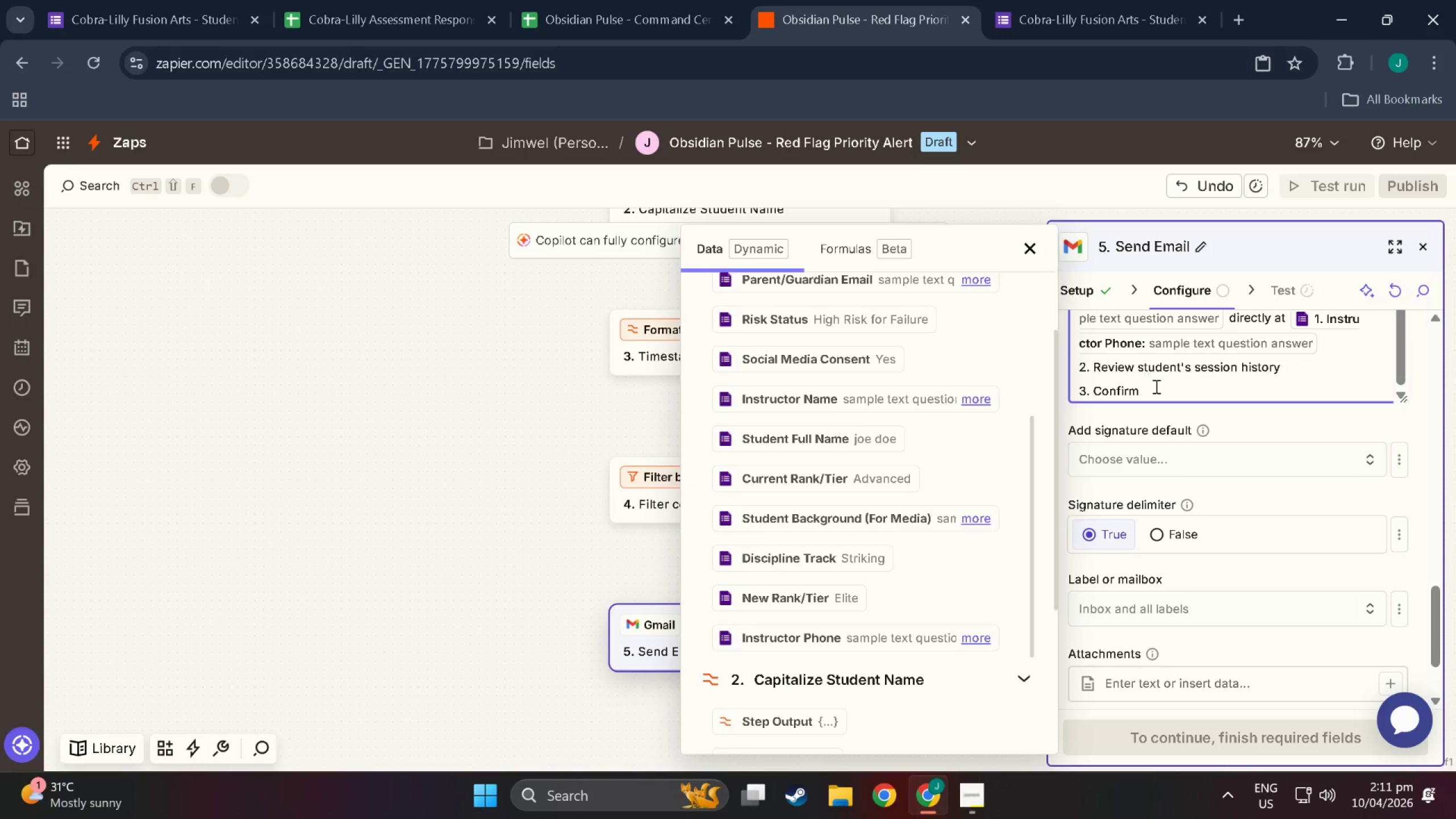 
key(Space)
 